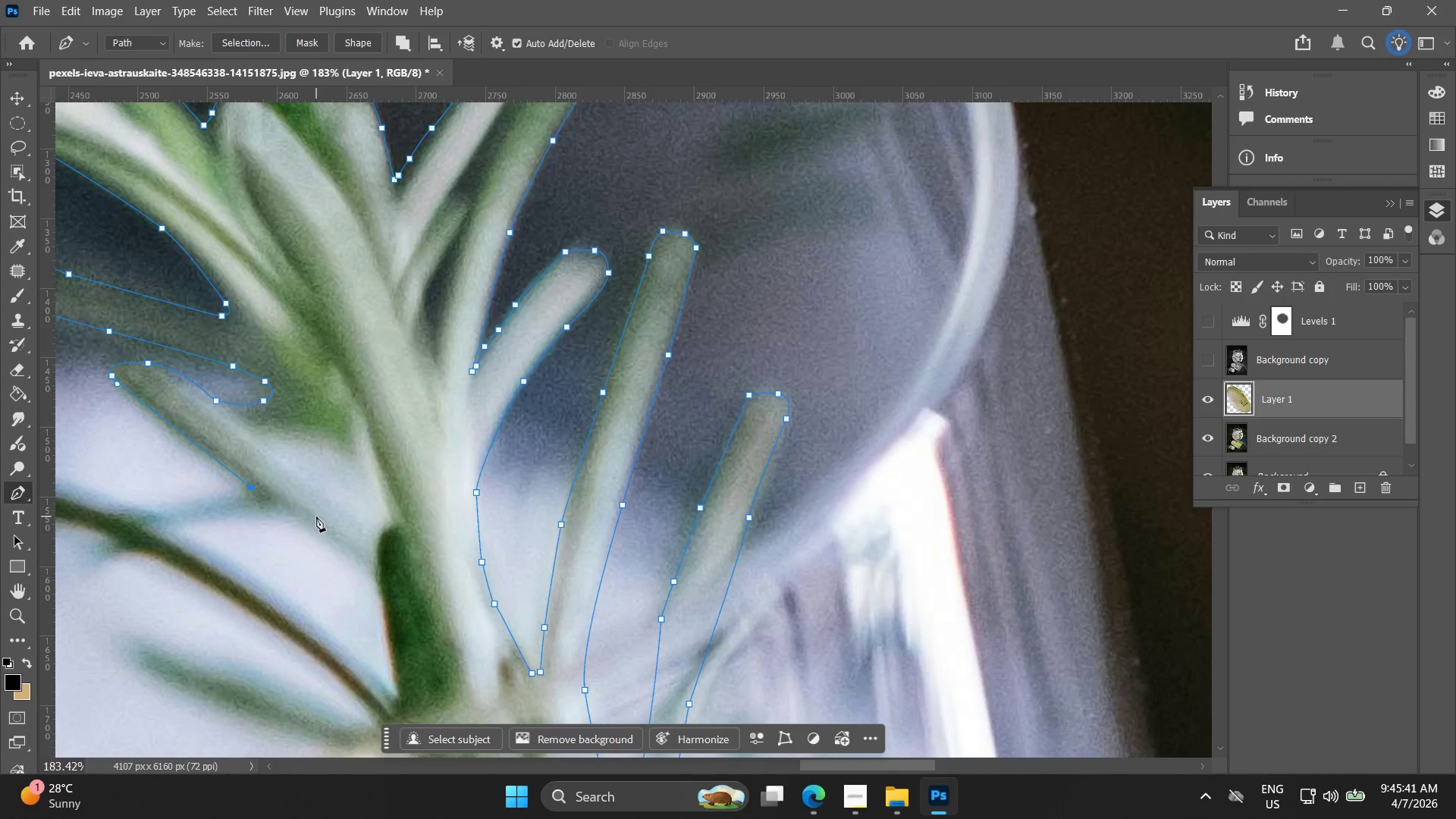 
left_click_drag(start_coordinate=[252, 577], to_coordinate=[258, 488])
 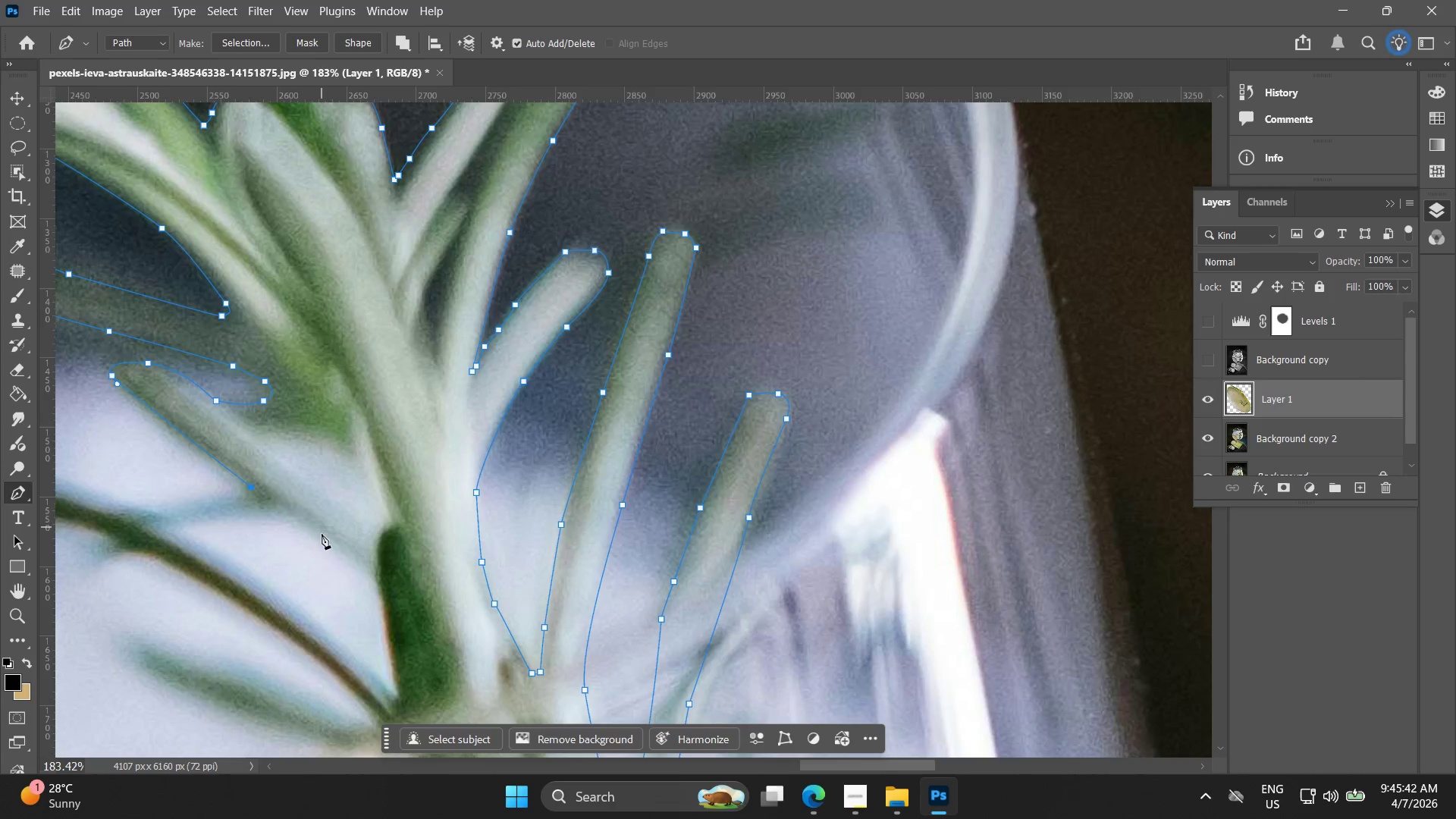 
scroll: coordinate [244, 576], scroll_direction: down, amount: 3.0
 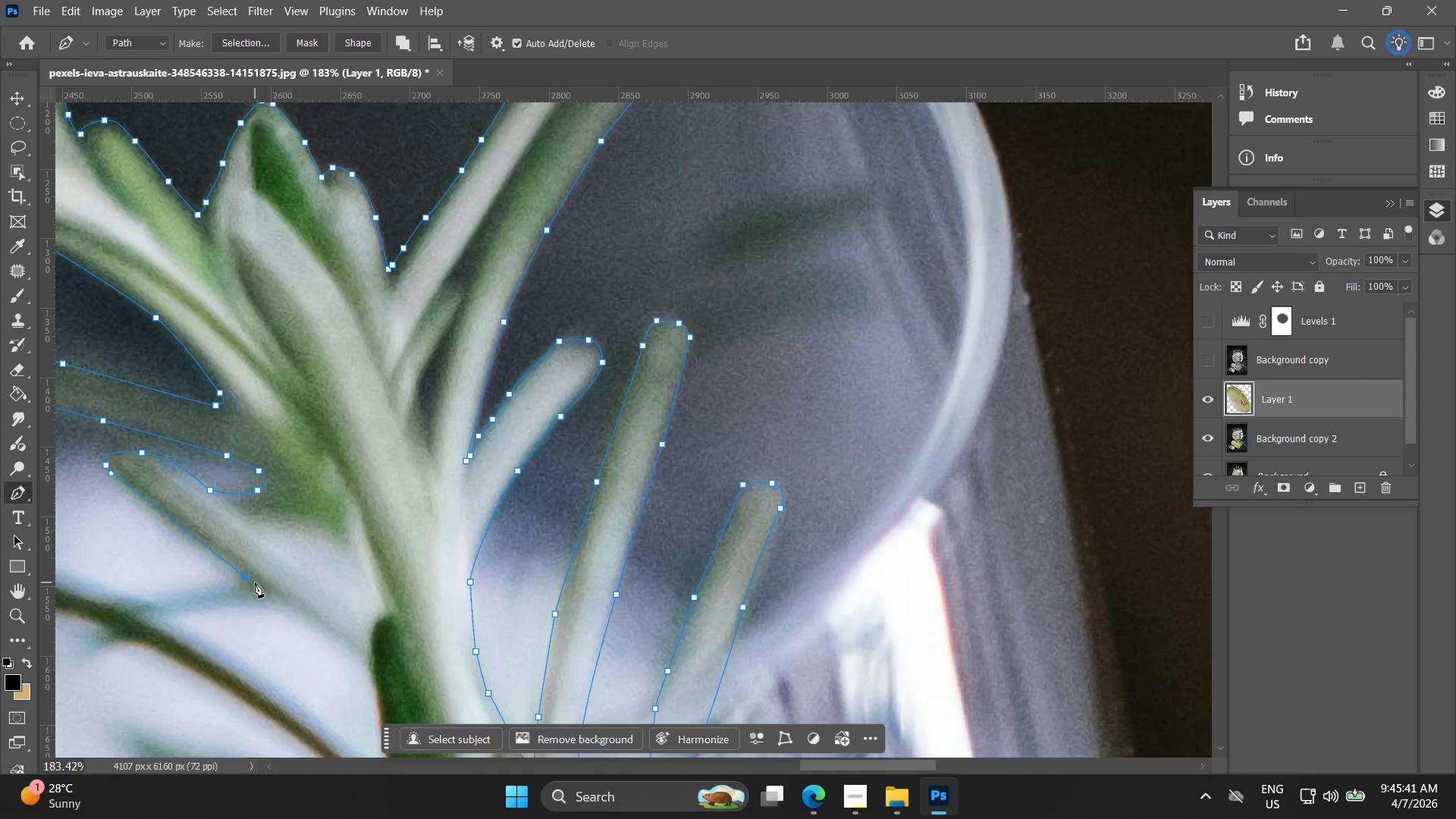 
left_click([325, 533])
 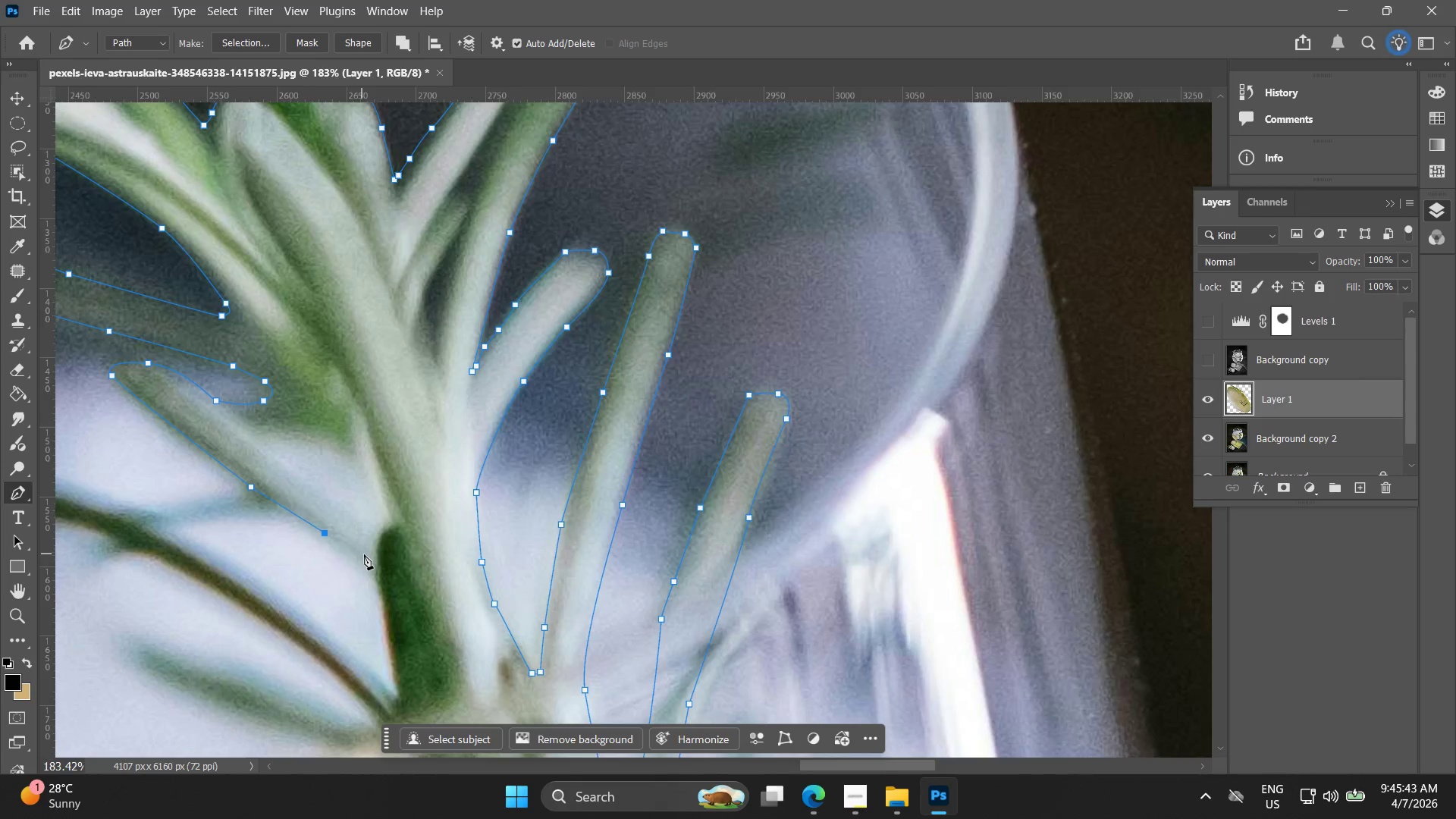 
left_click([373, 566])
 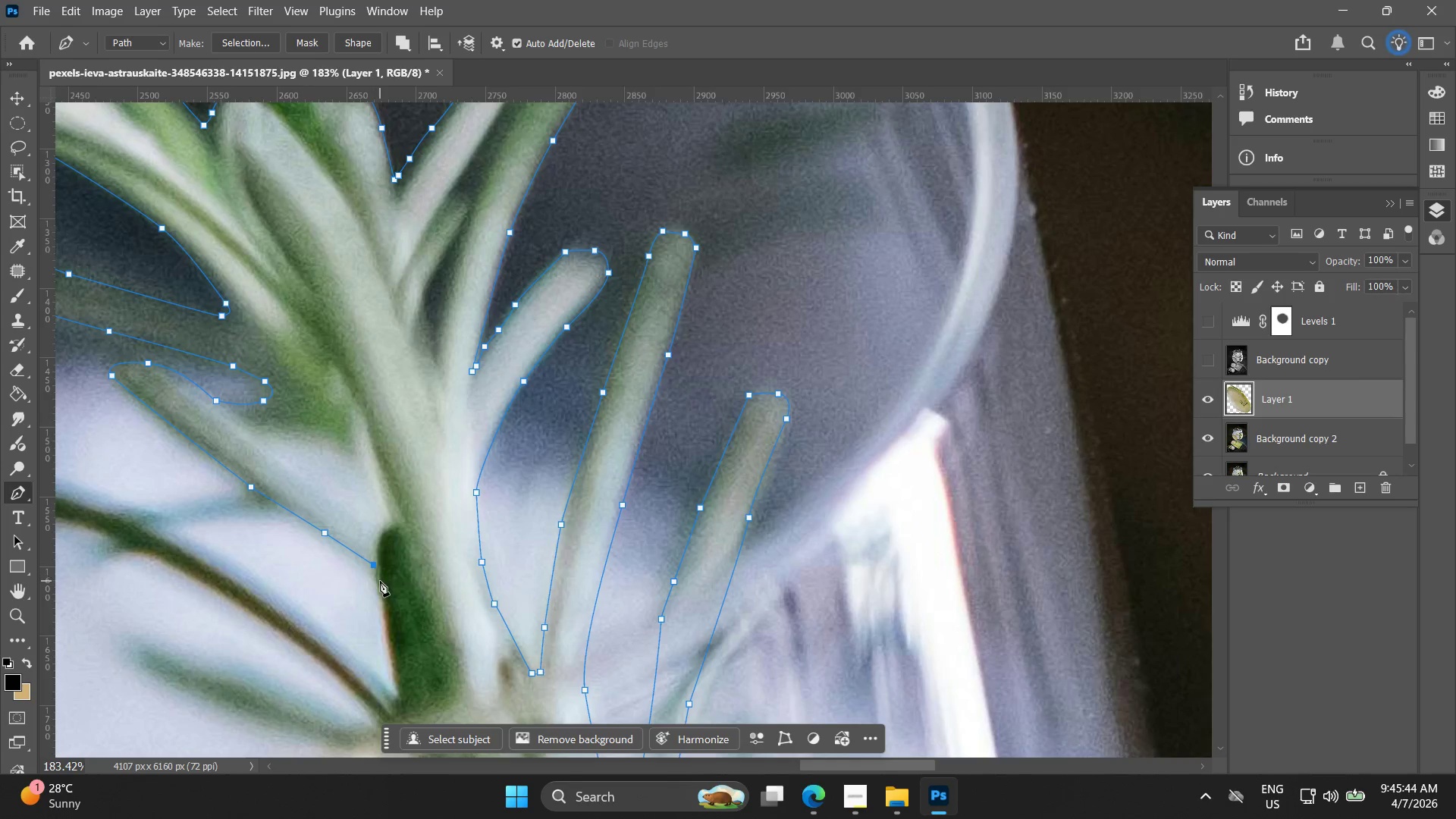 
left_click([380, 581])
 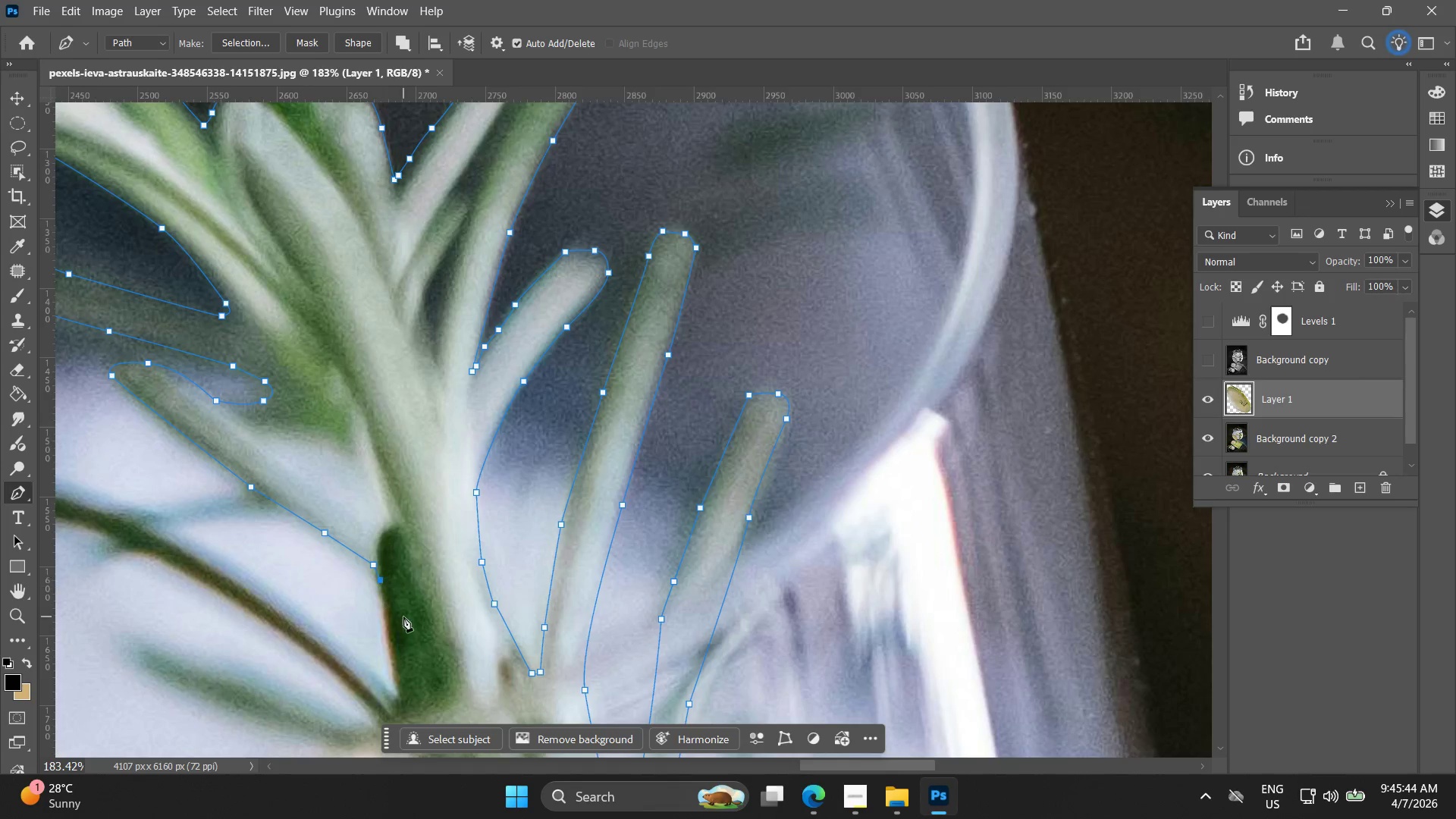 
hold_key(key=Space, duration=0.45)
 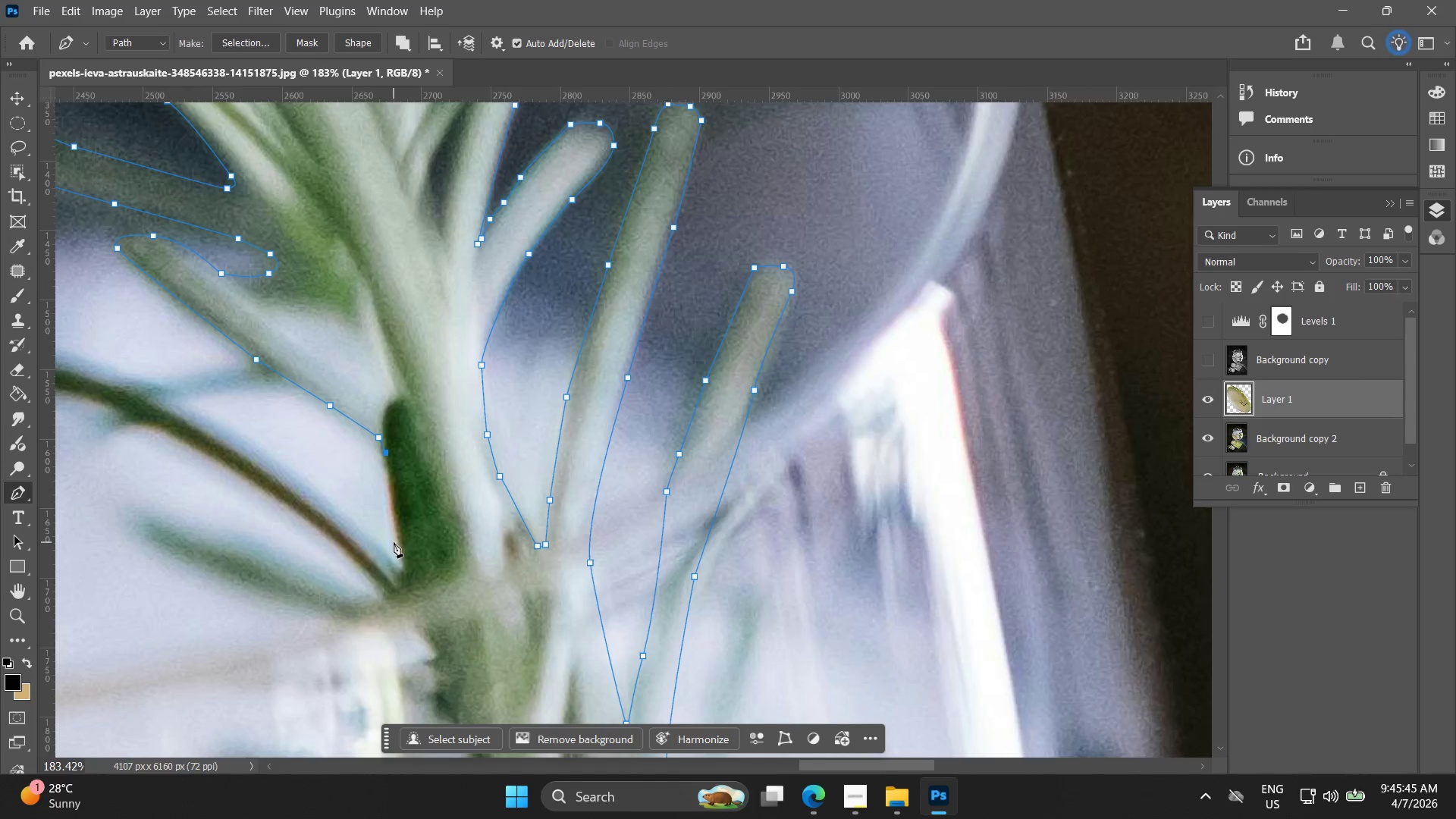 
left_click_drag(start_coordinate=[400, 584], to_coordinate=[406, 457])
 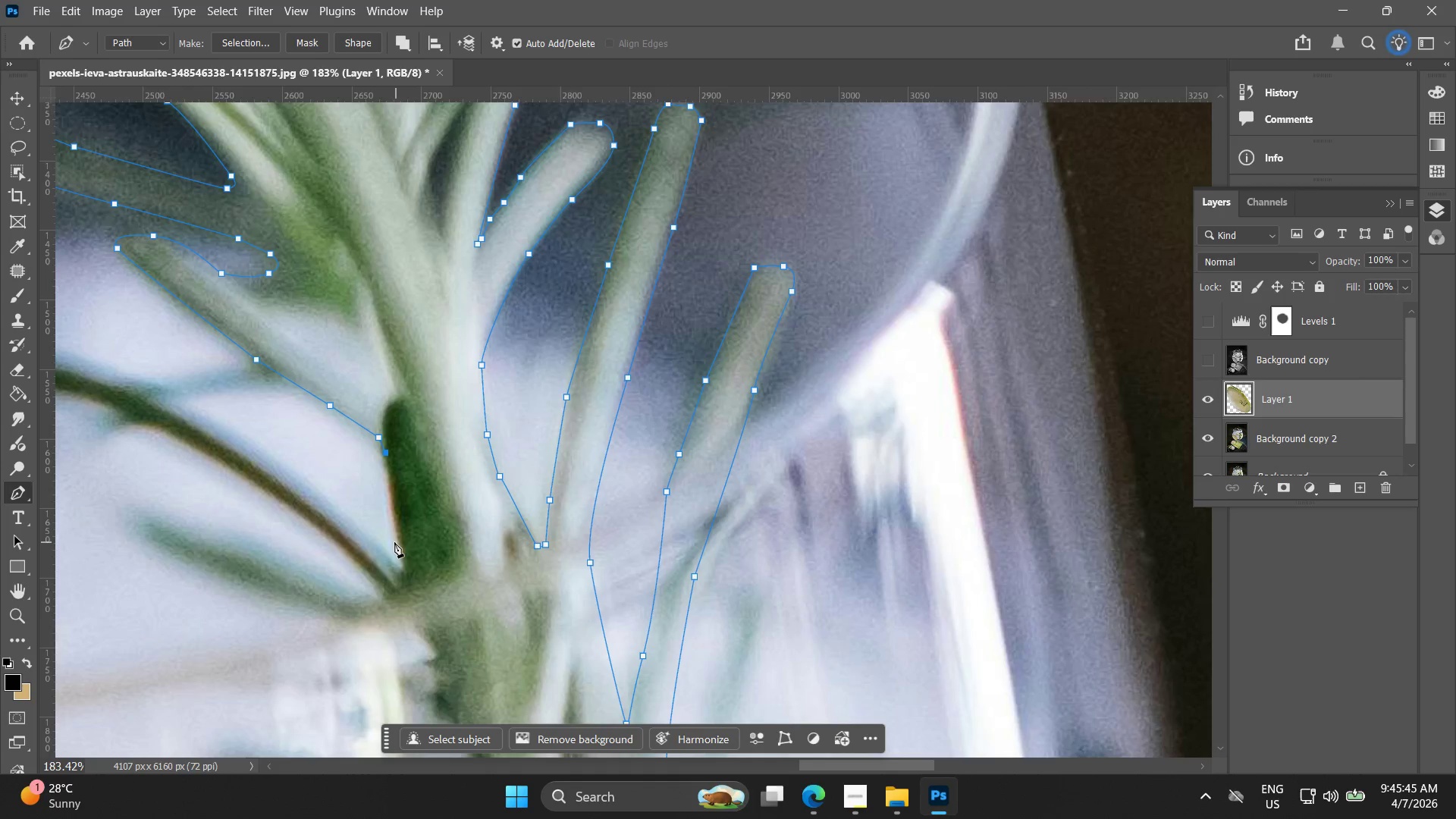 
left_click_drag(start_coordinate=[394, 543], to_coordinate=[396, 557])
 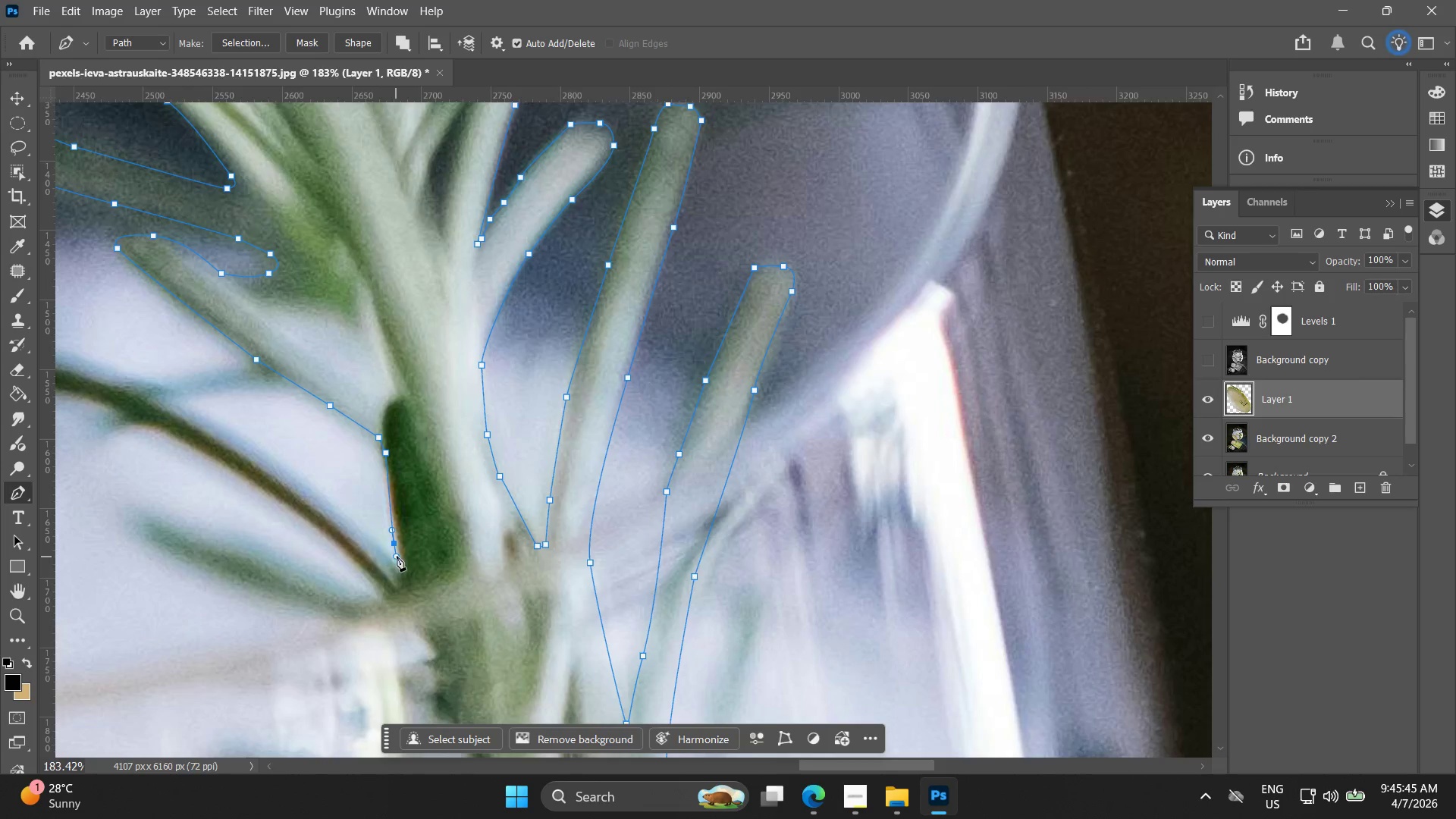 
key(Control+ControlLeft)
 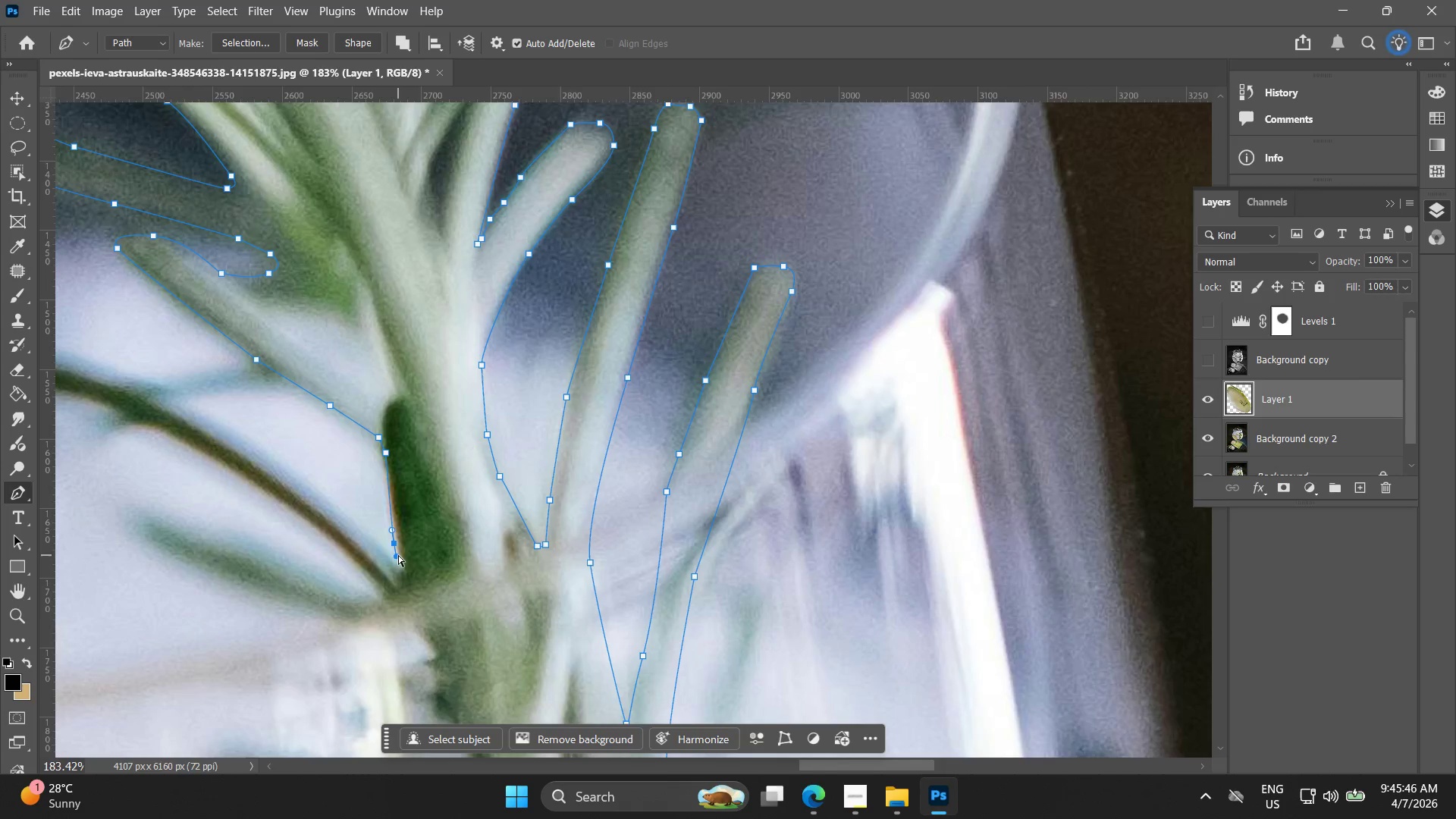 
key(Control+Z)
 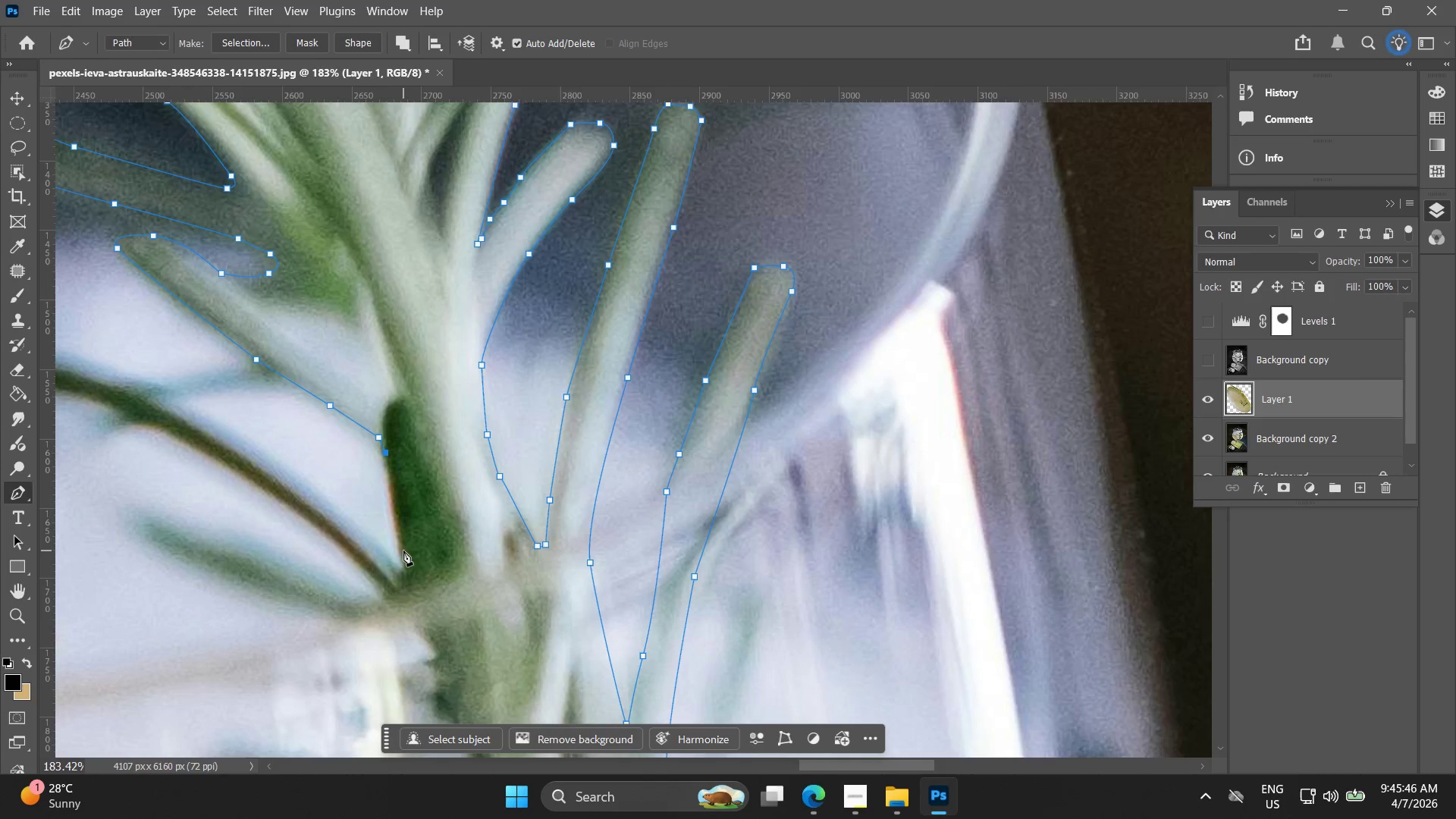 
left_click_drag(start_coordinate=[397, 551], to_coordinate=[403, 562])
 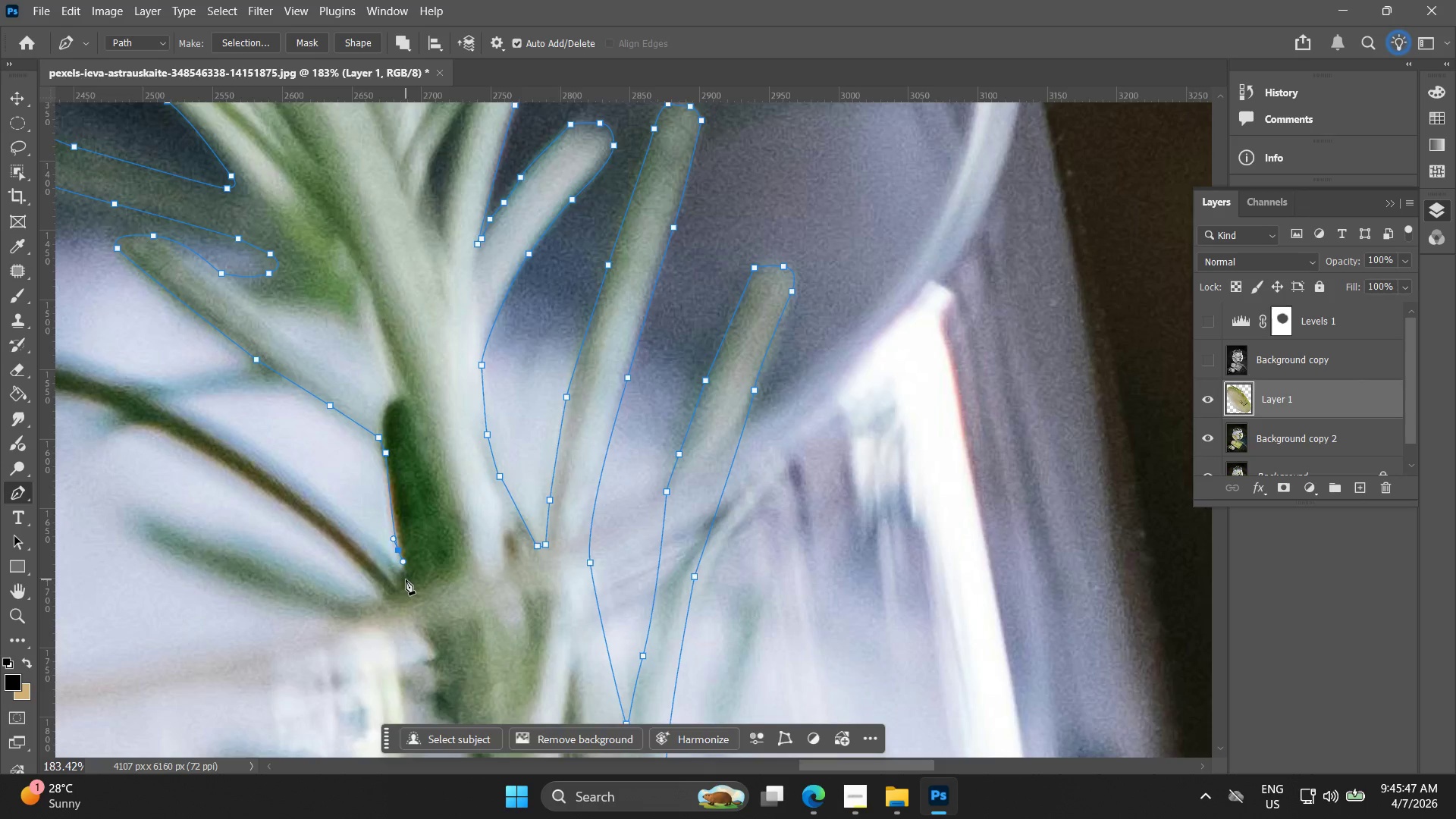 
left_click_drag(start_coordinate=[406, 579], to_coordinate=[400, 580])
 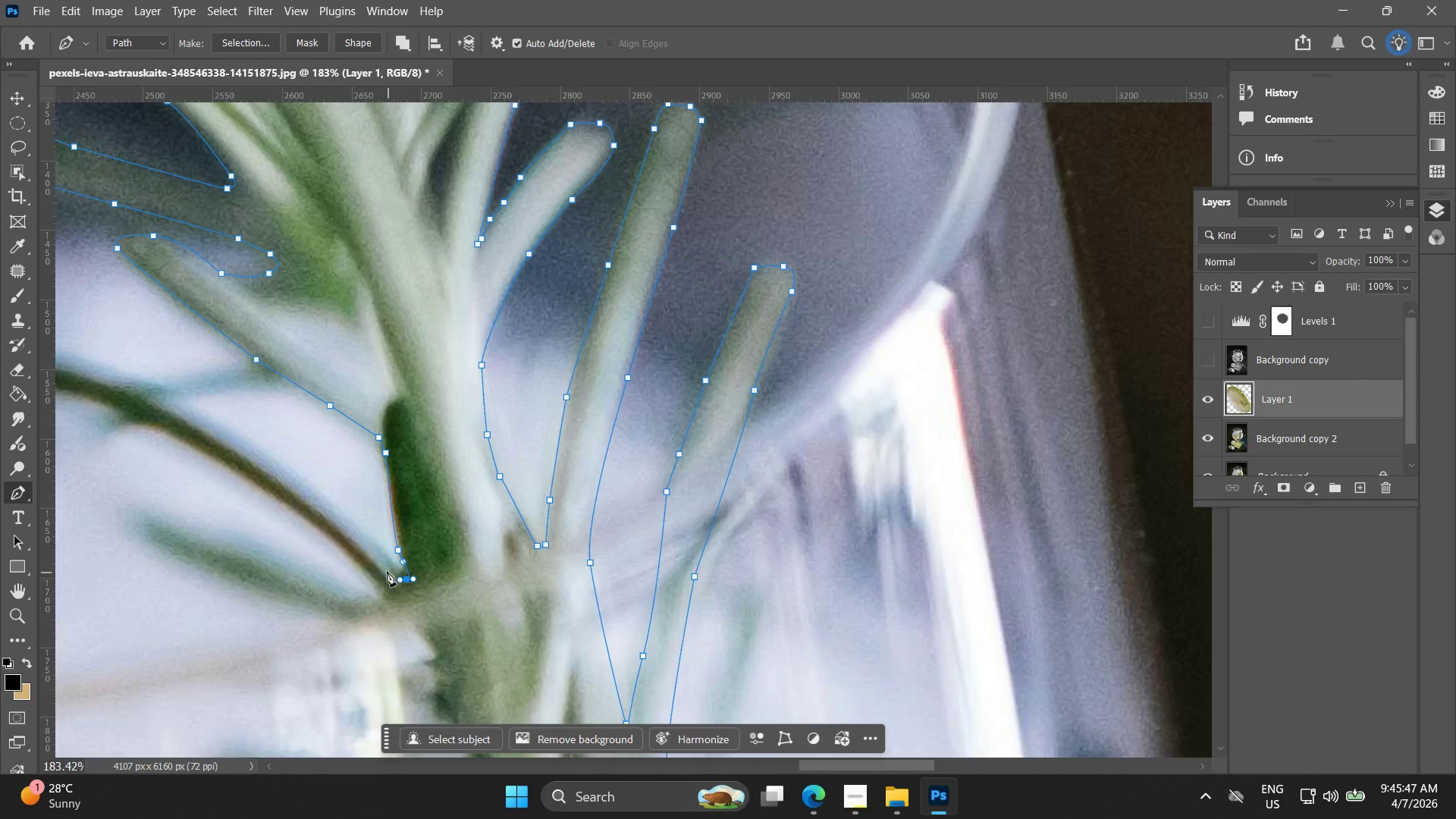 
left_click_drag(start_coordinate=[381, 561], to_coordinate=[371, 548])
 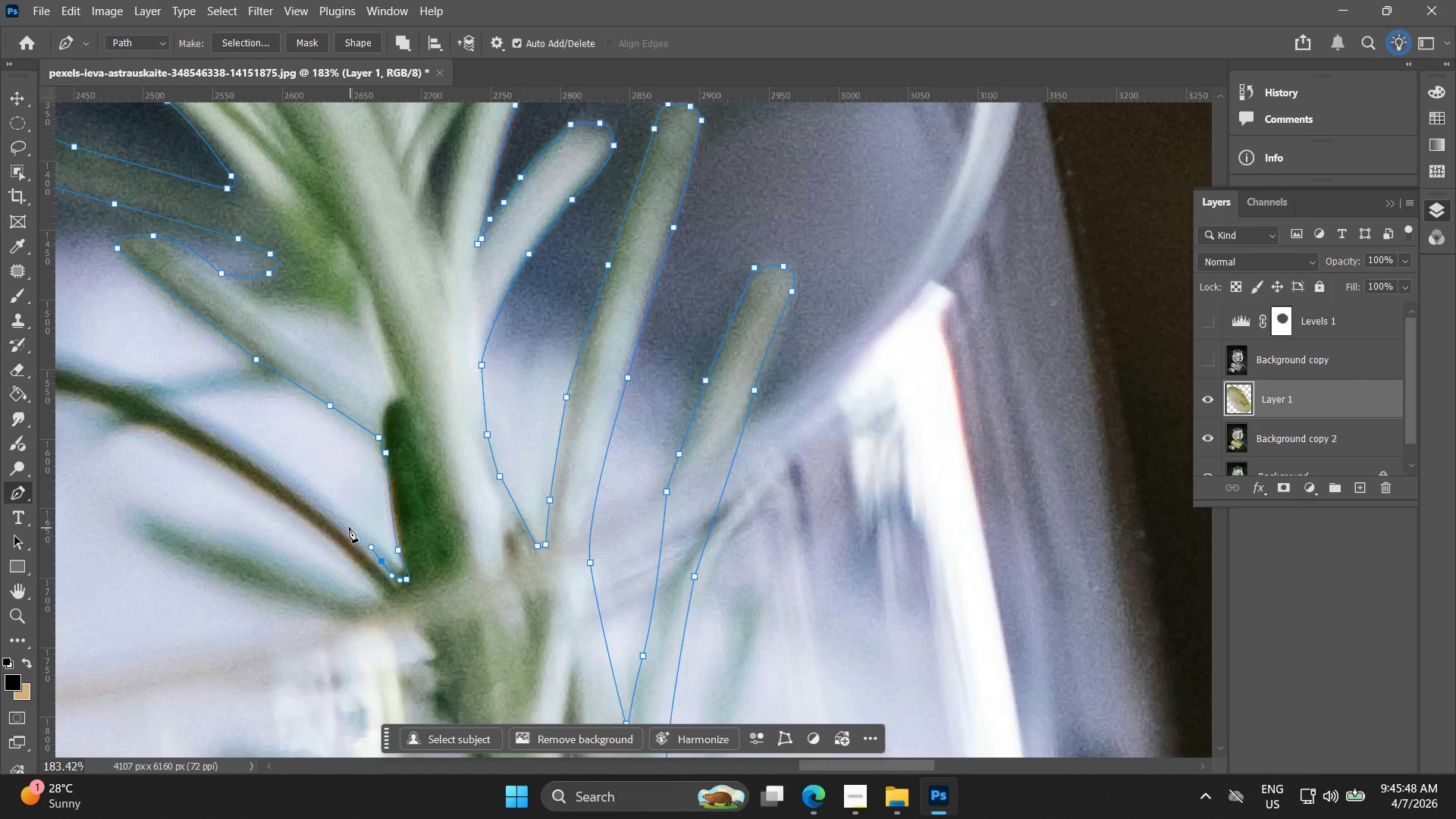 
key(Control+ControlLeft)
 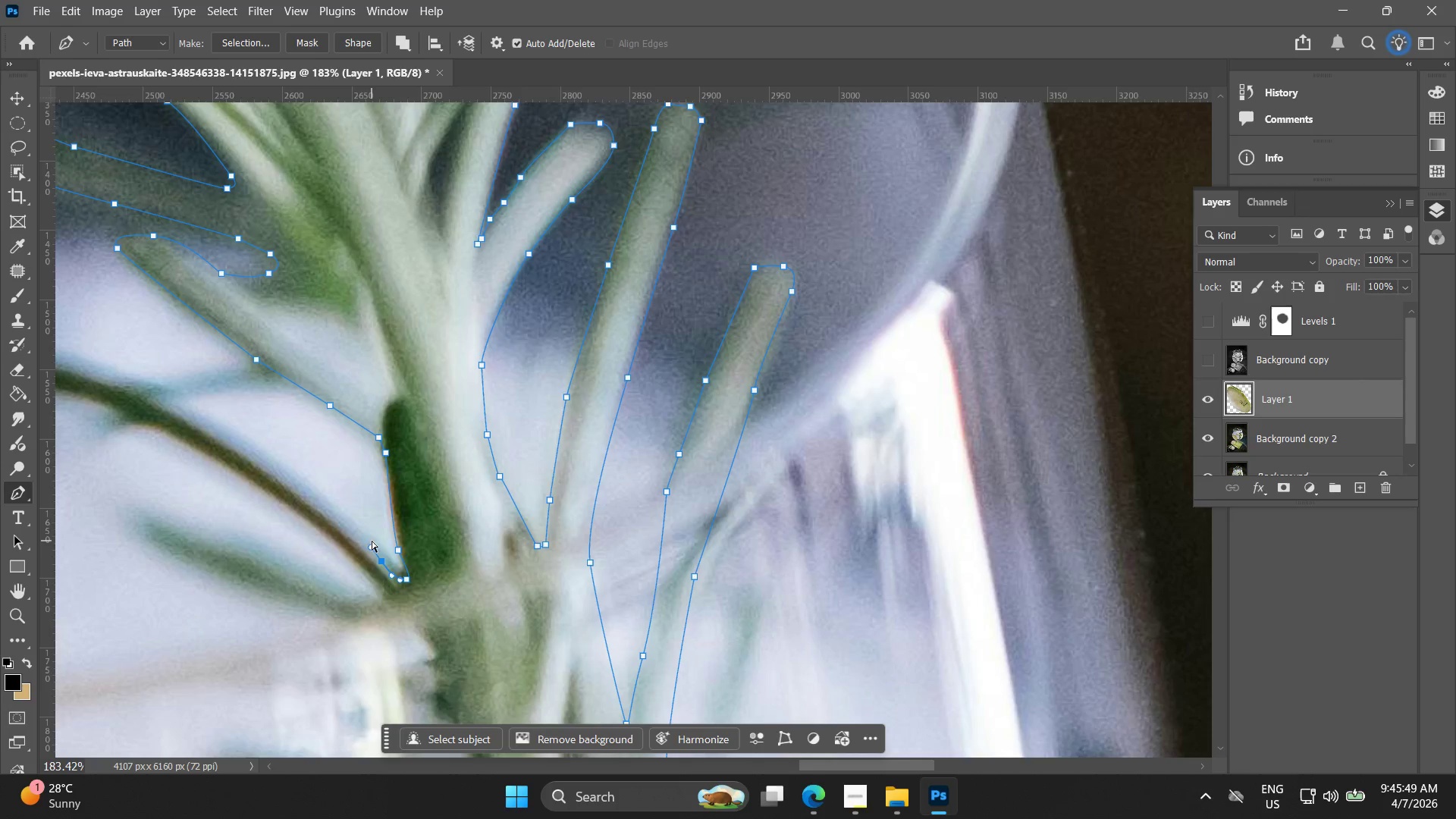 
key(Control+Z)
 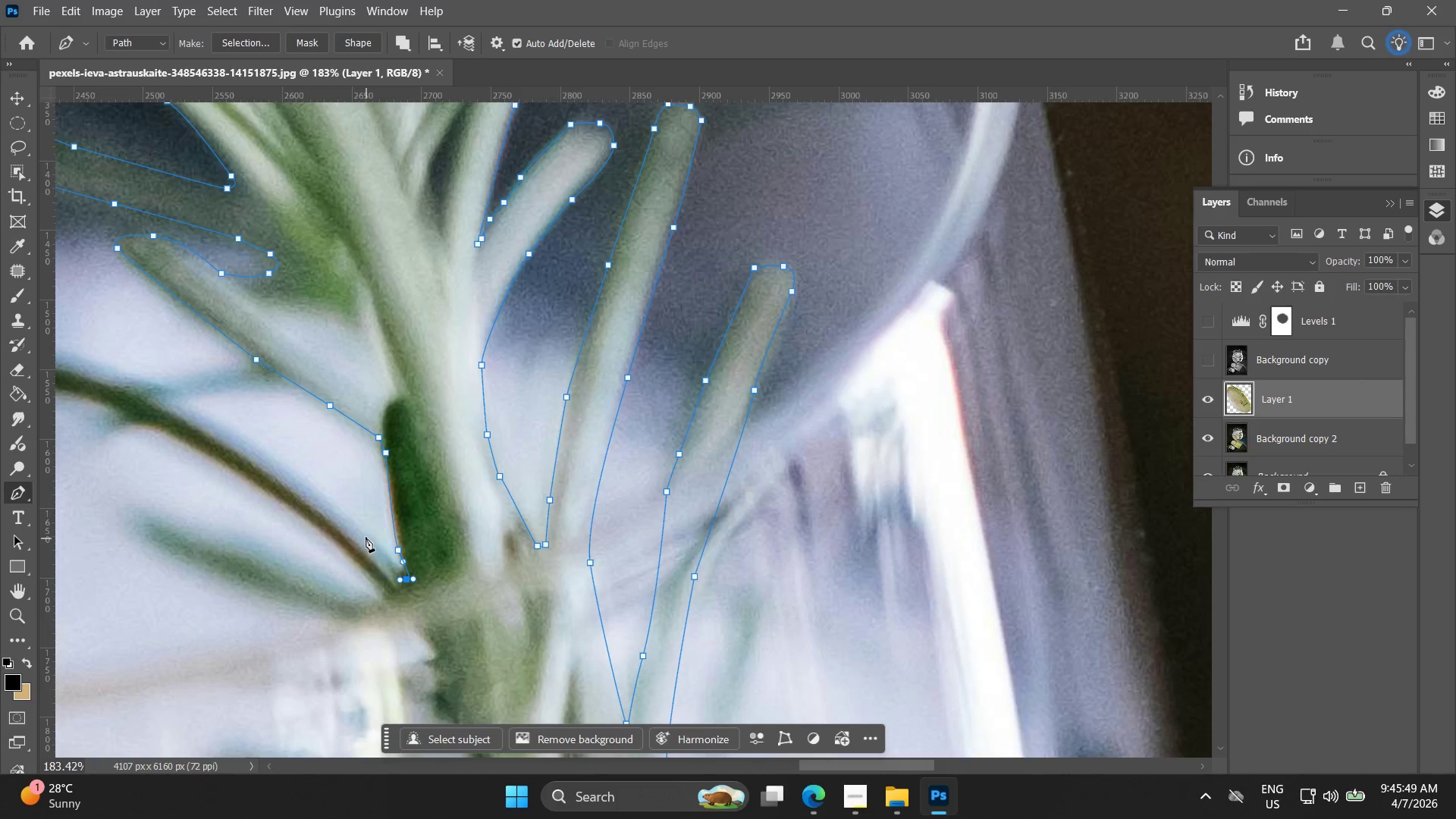 
left_click_drag(start_coordinate=[366, 537], to_coordinate=[360, 537])
 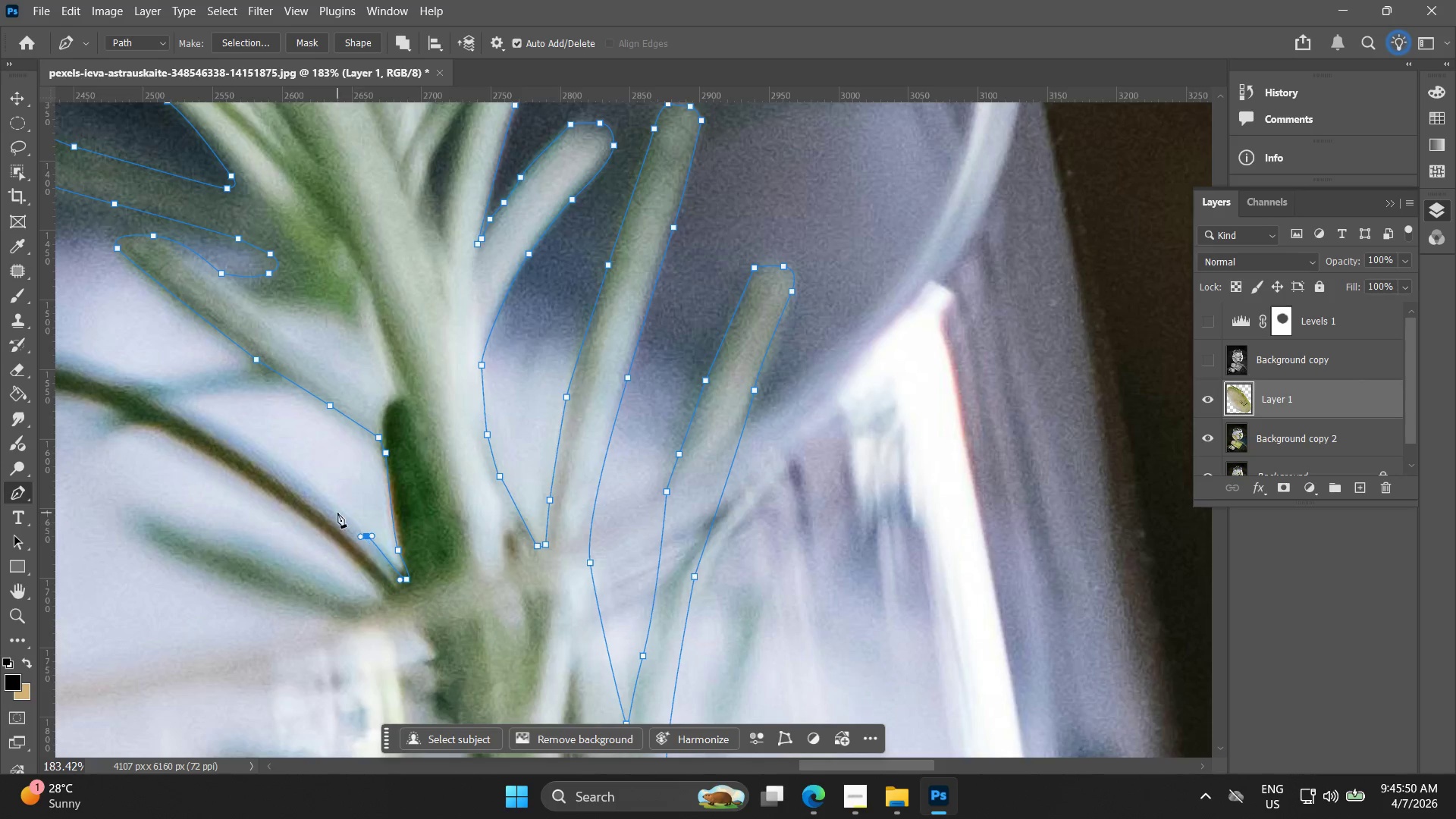 
hold_key(key=Space, duration=0.48)
 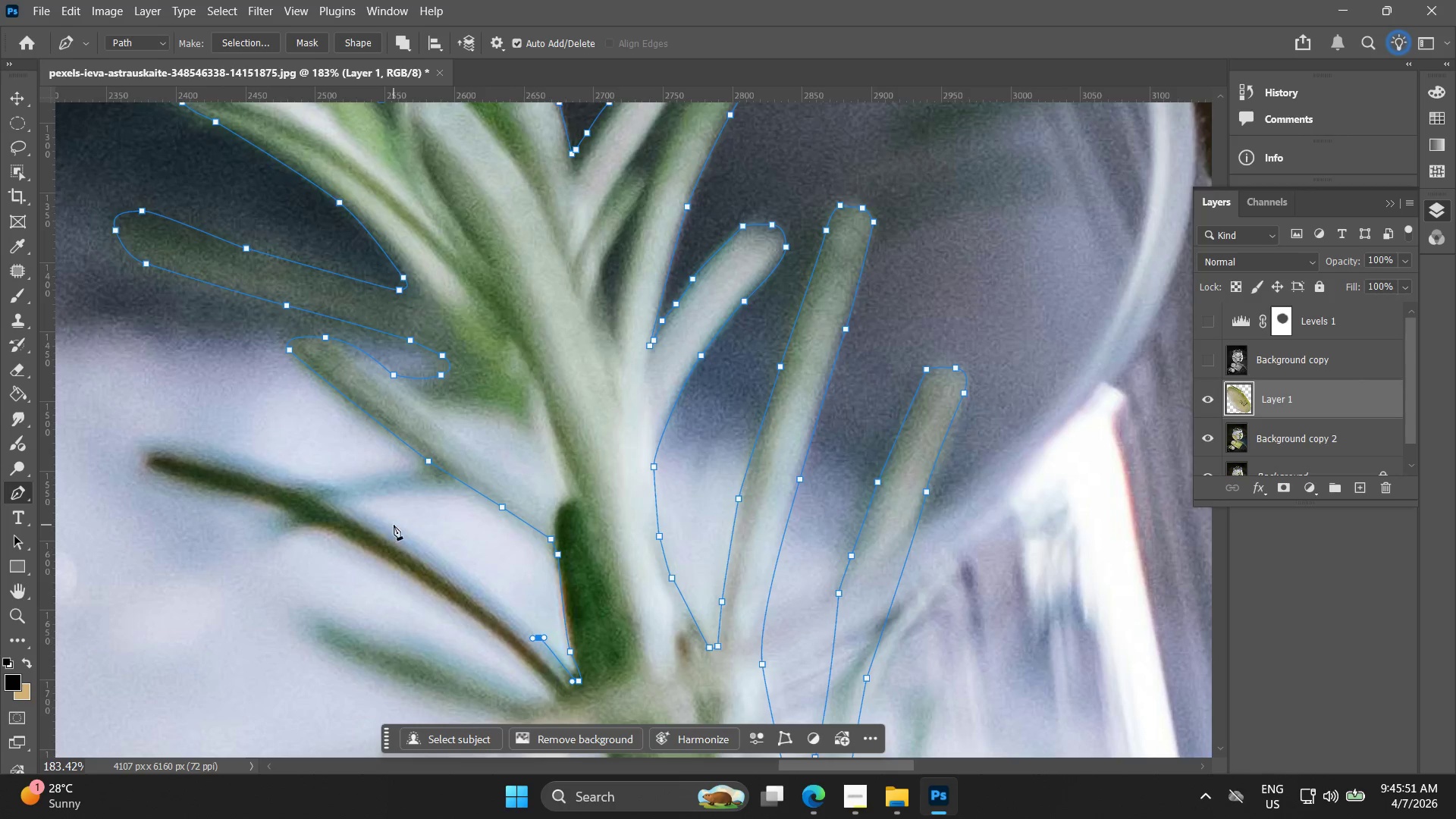 
left_click_drag(start_coordinate=[339, 515], to_coordinate=[511, 617])
 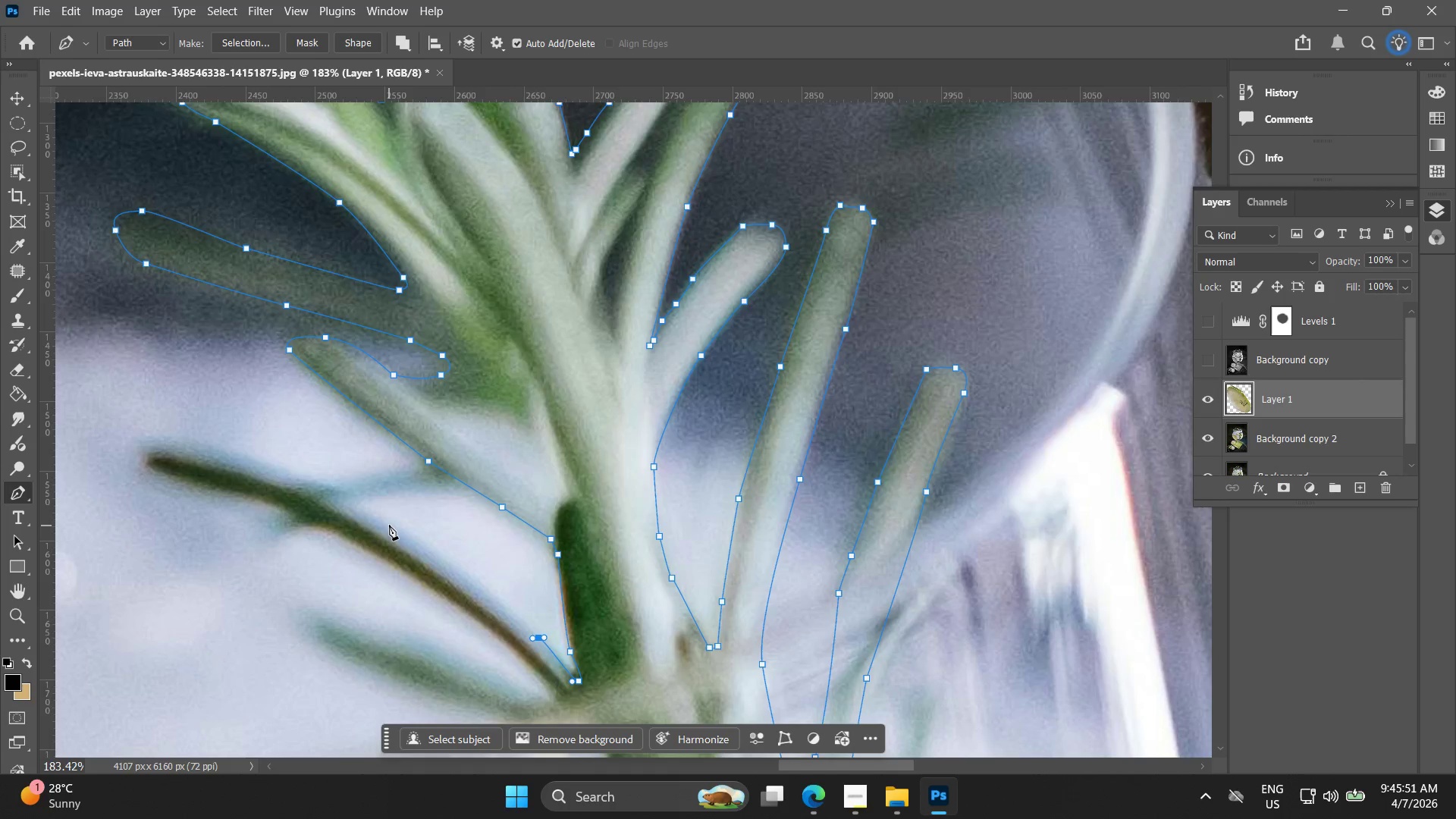 
left_click_drag(start_coordinate=[379, 523], to_coordinate=[296, 472])
 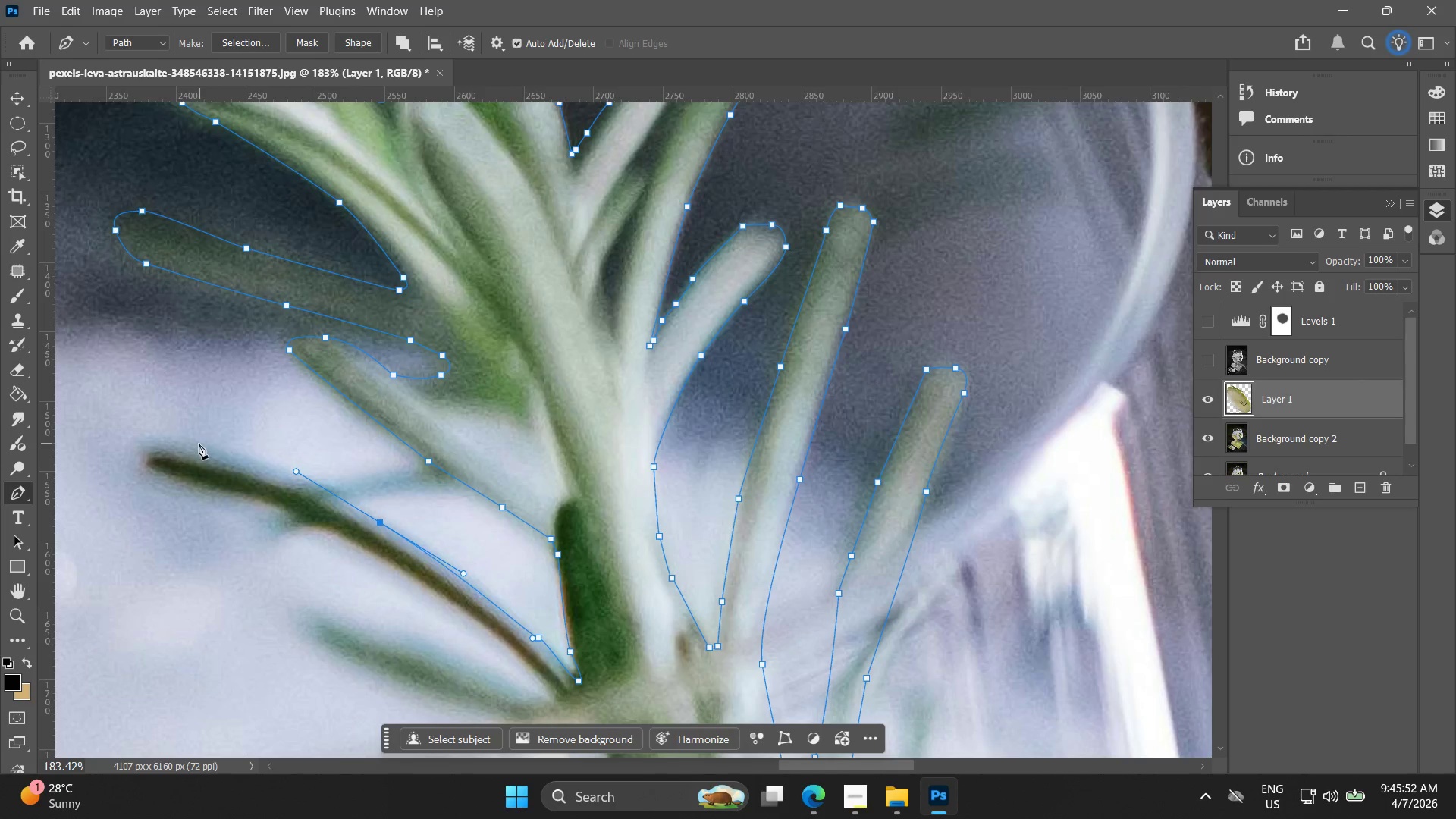 
left_click_drag(start_coordinate=[193, 444], to_coordinate=[159, 440])
 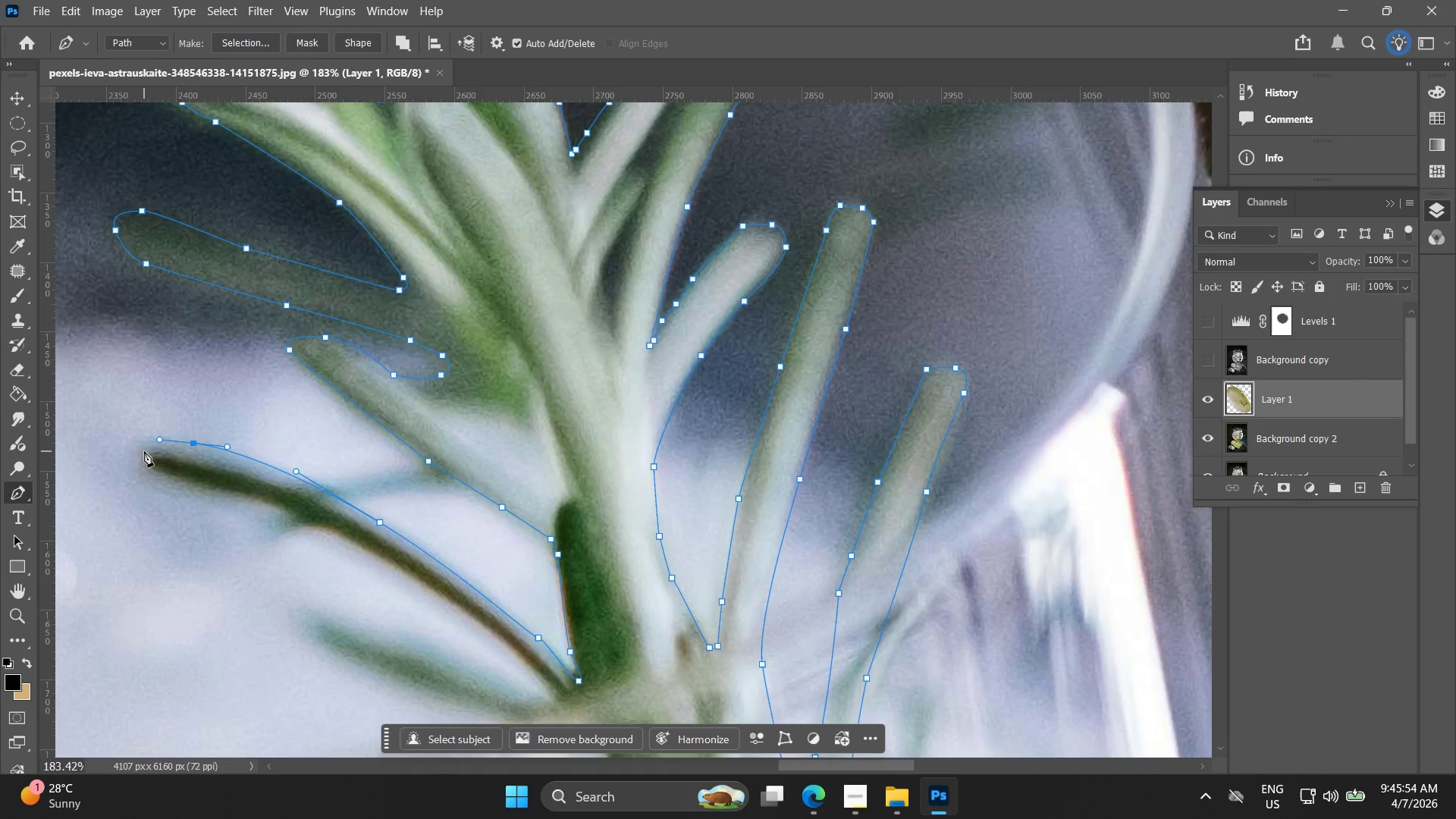 
left_click_drag(start_coordinate=[143, 458], to_coordinate=[142, 469])
 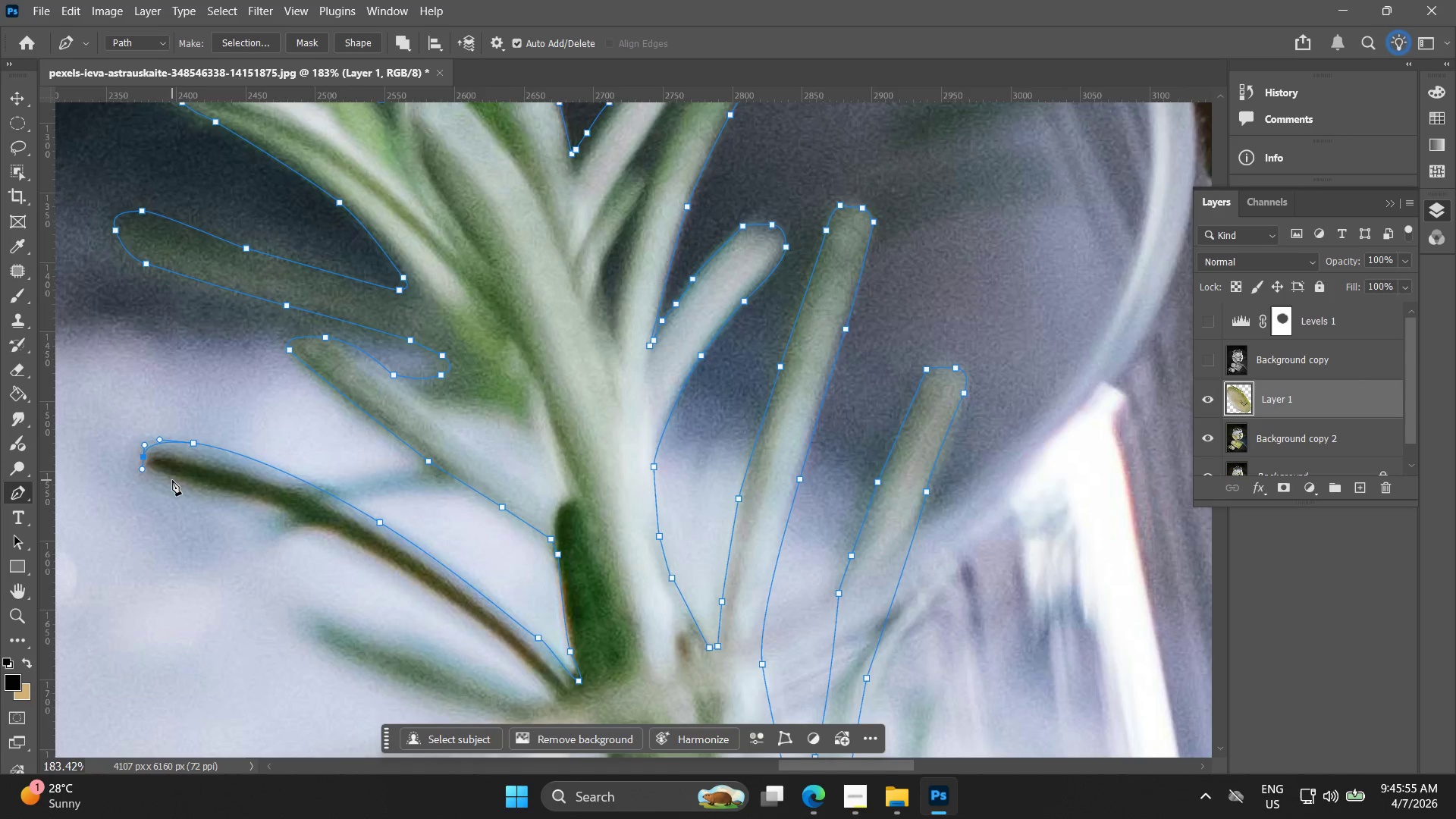 
left_click_drag(start_coordinate=[176, 480], to_coordinate=[192, 485])
 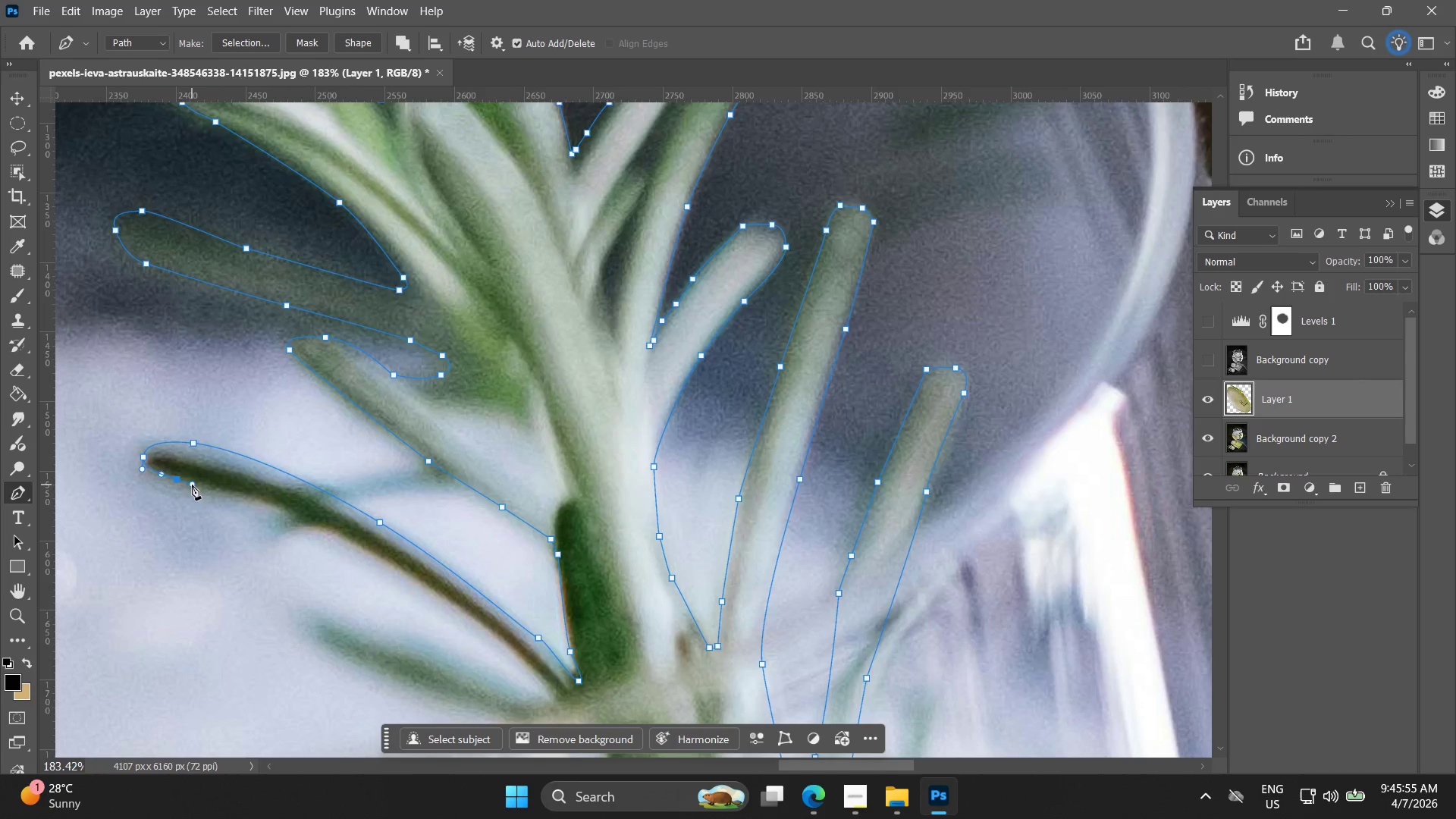 
key(Control+ControlLeft)
 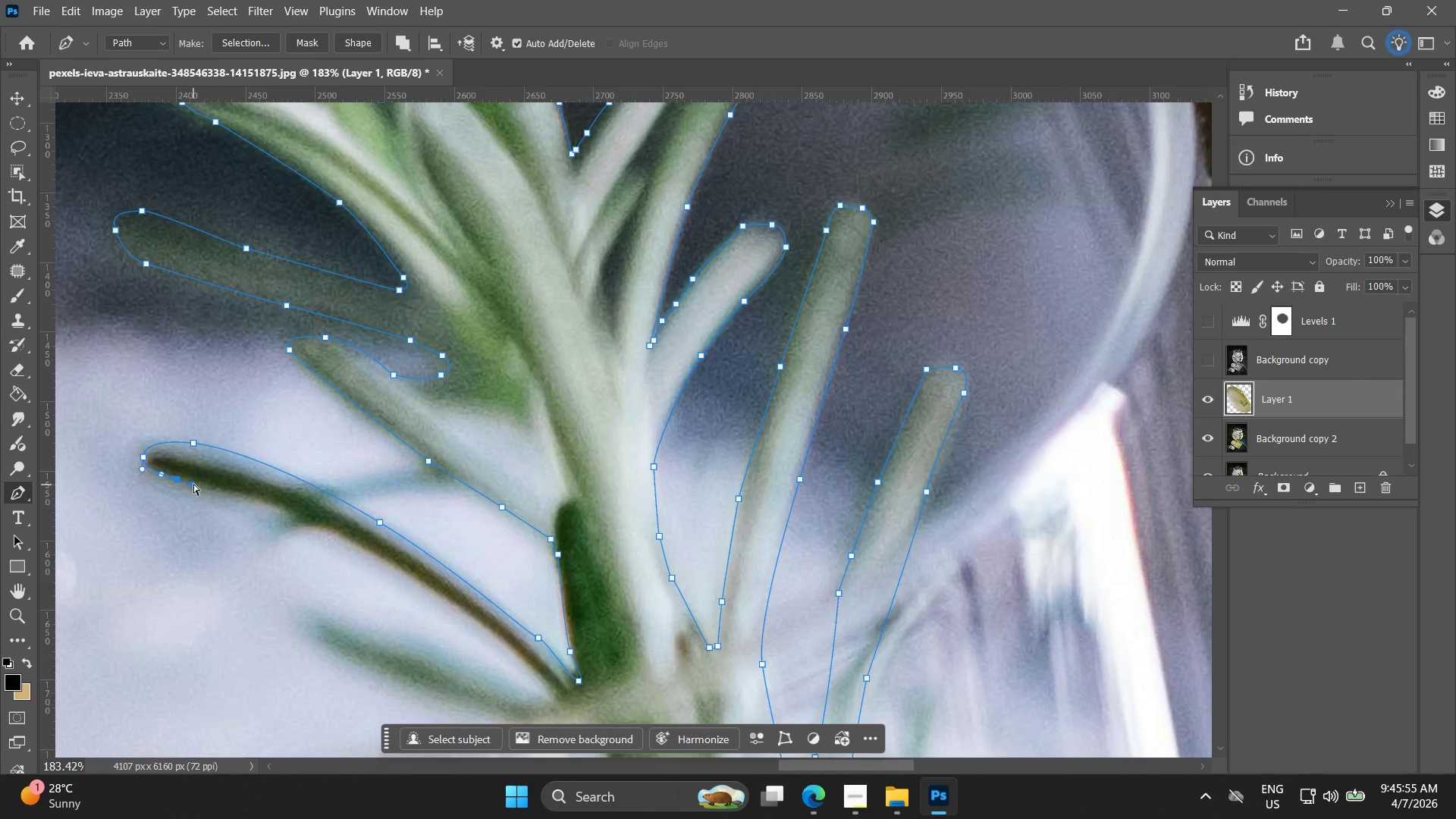 
key(Control+Z)
 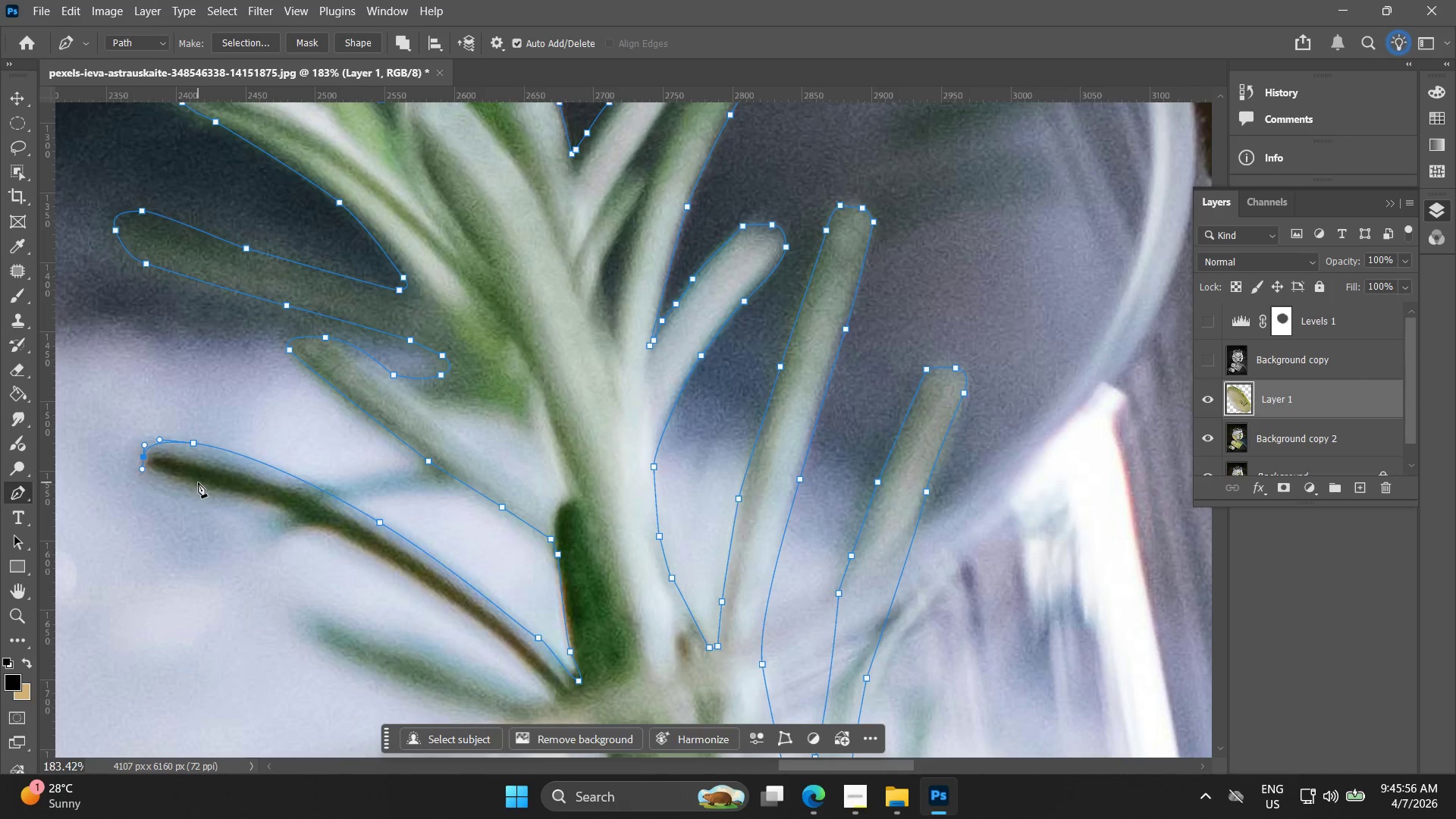 
left_click_drag(start_coordinate=[199, 482], to_coordinate=[237, 494])
 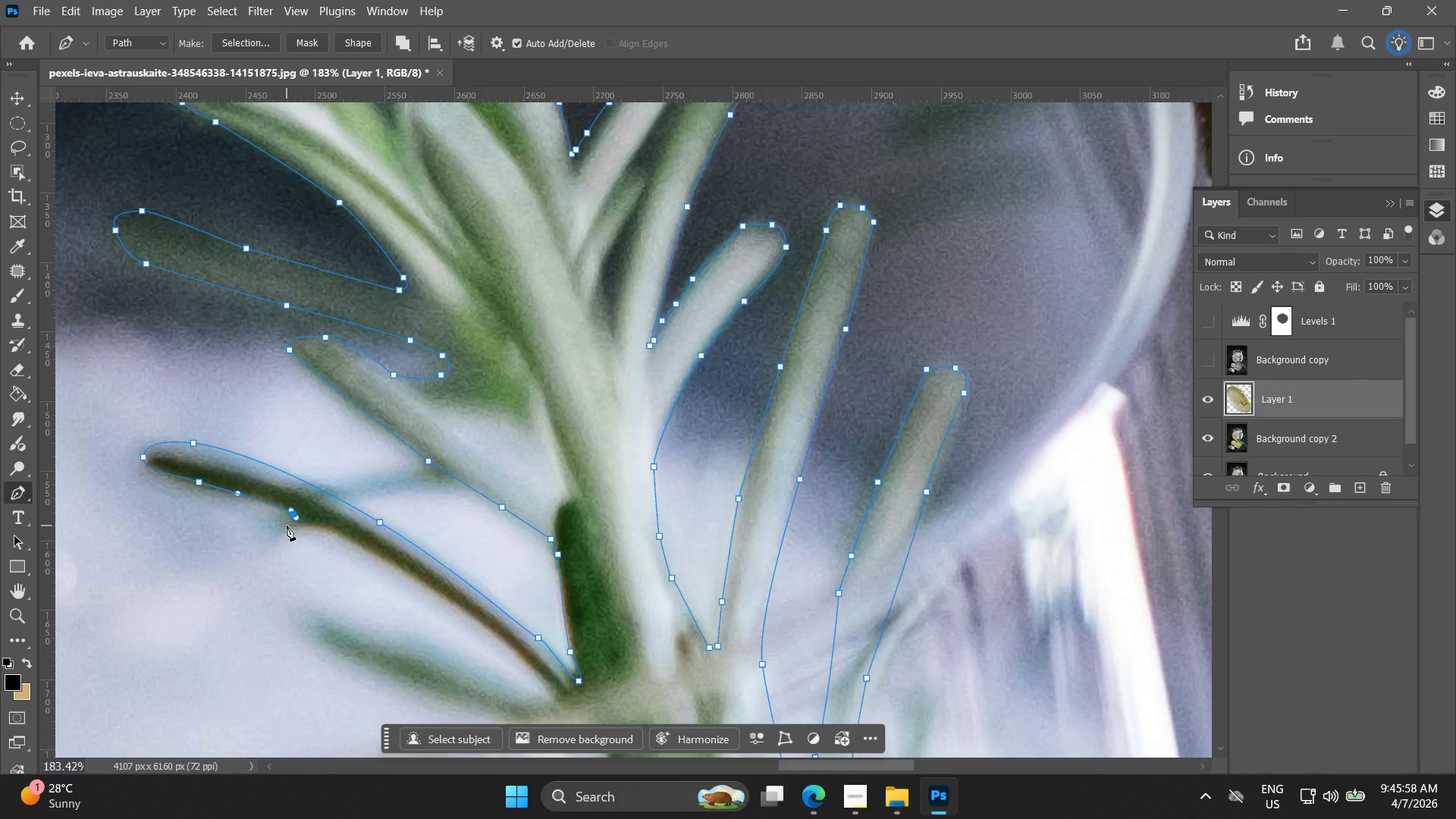 
left_click_drag(start_coordinate=[322, 527], to_coordinate=[334, 530])
 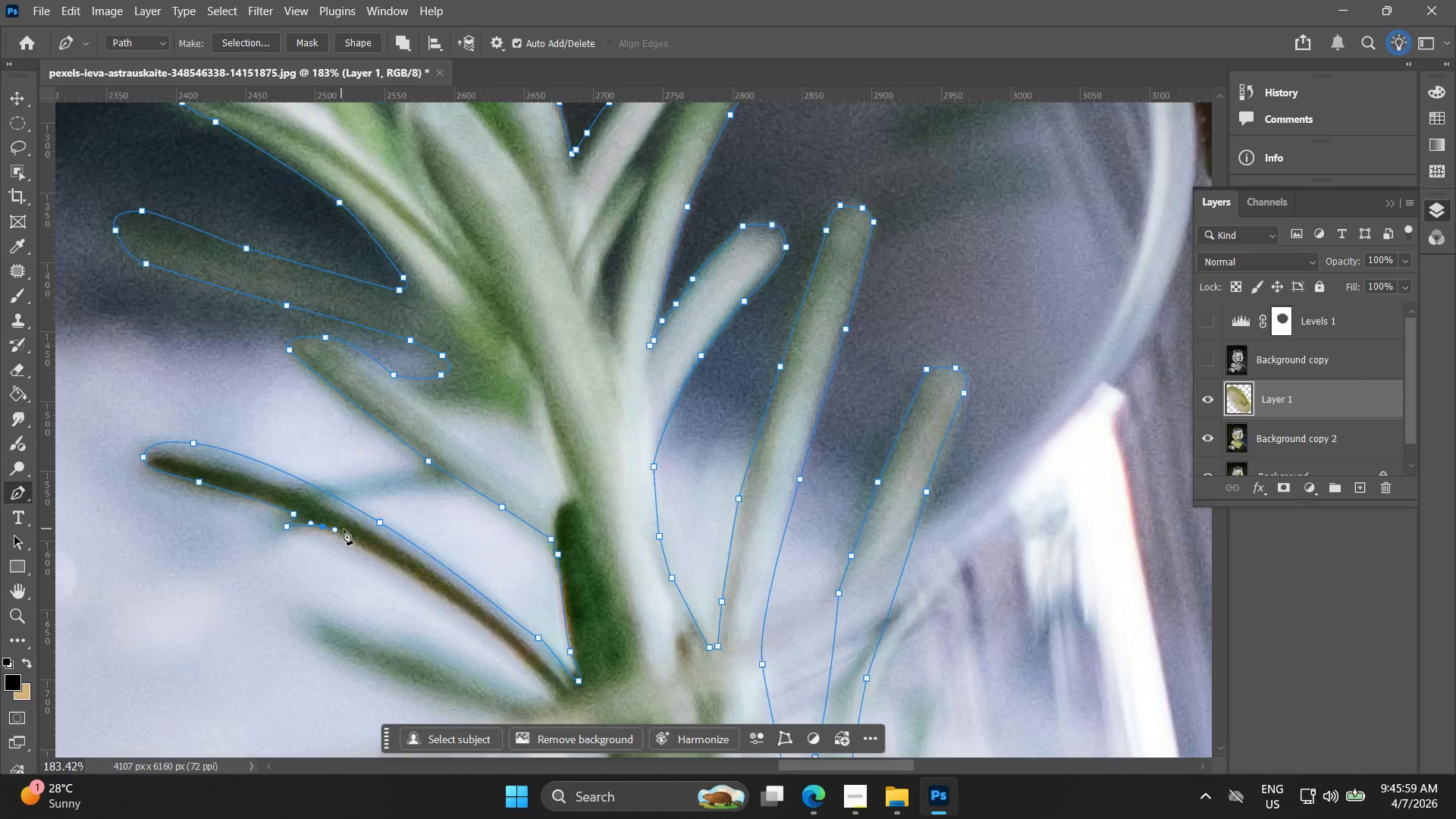 
hold_key(key=Space, duration=0.44)
 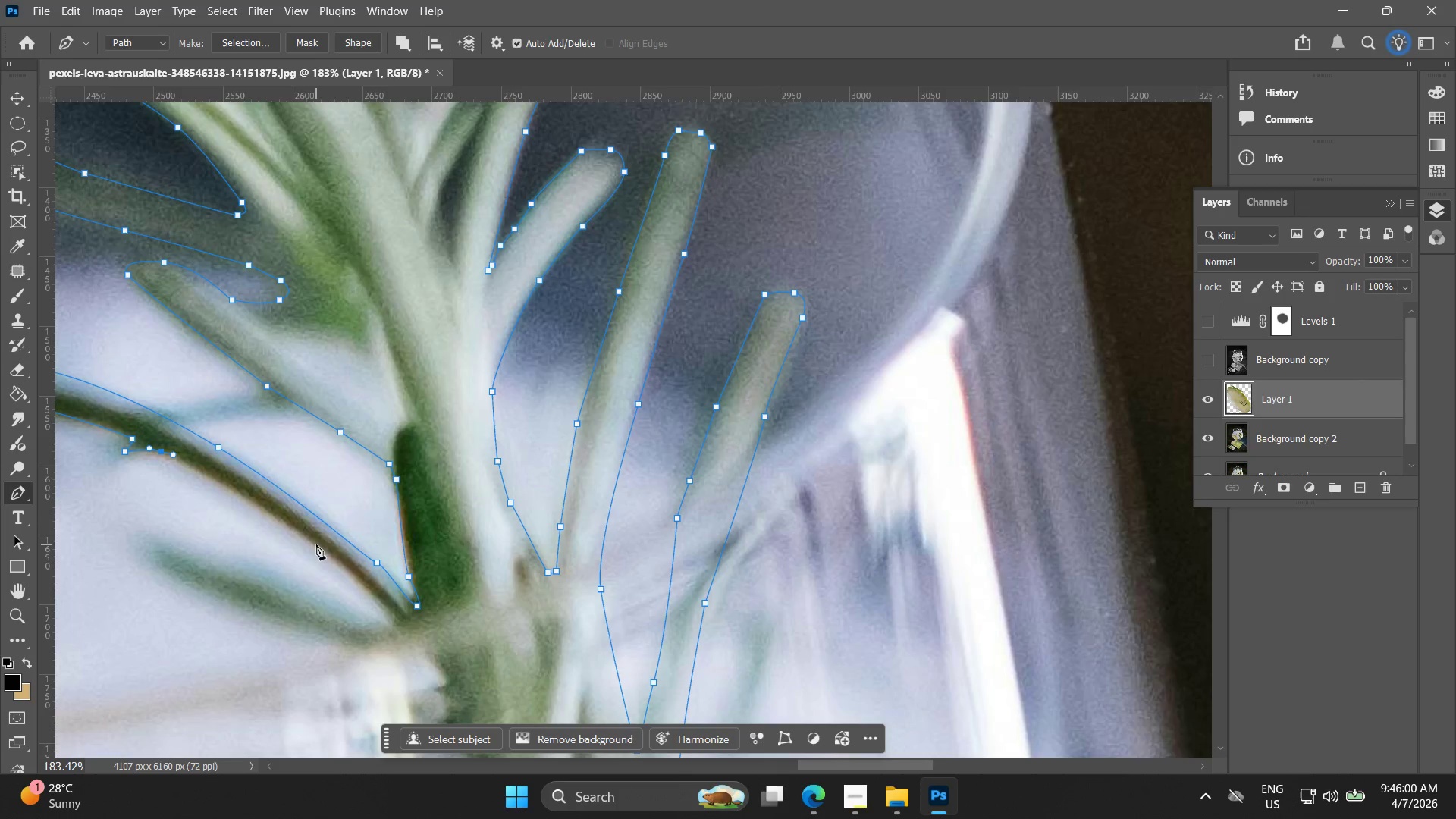 
left_click_drag(start_coordinate=[405, 566], to_coordinate=[243, 491])
 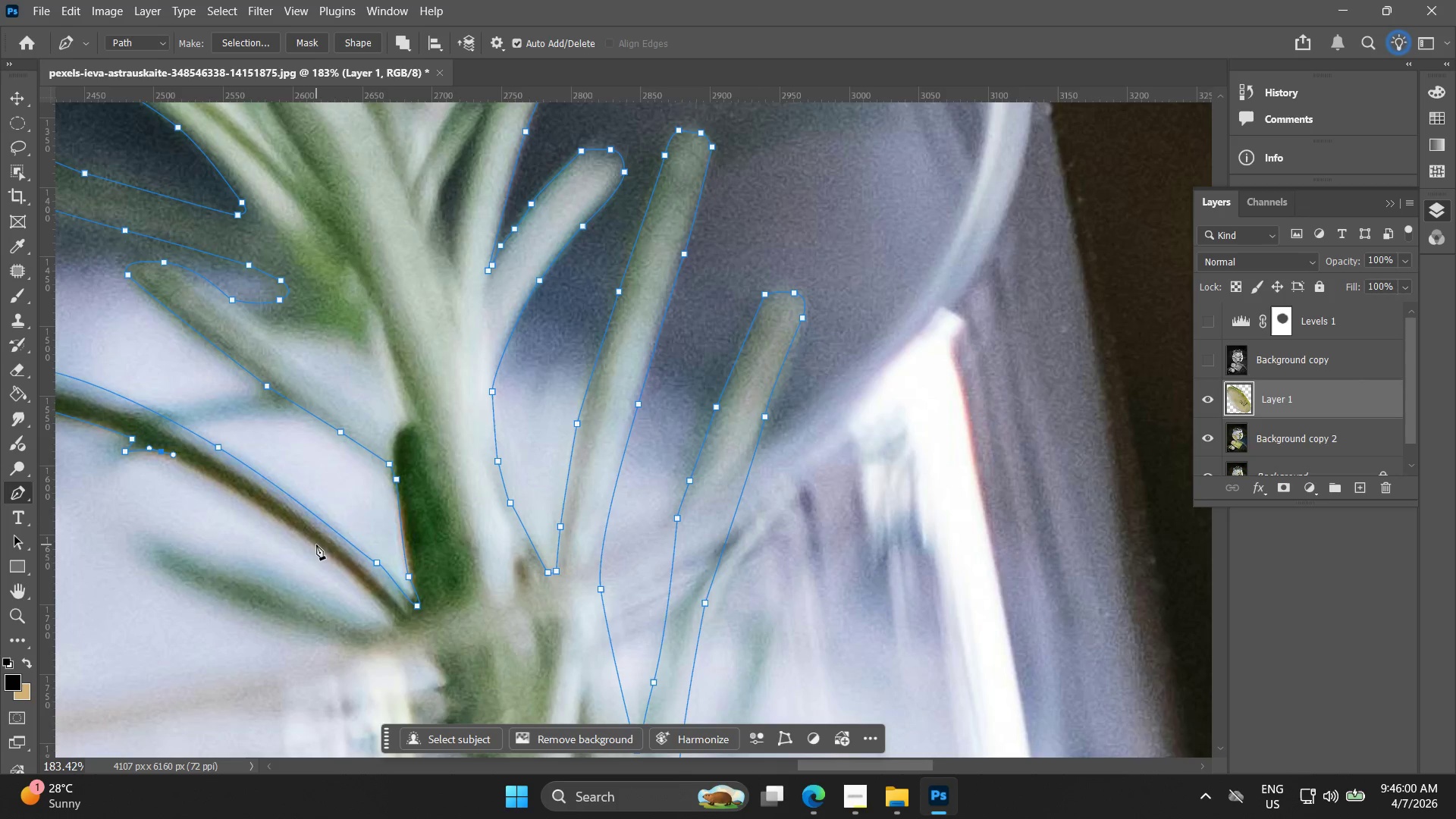 
left_click_drag(start_coordinate=[322, 546], to_coordinate=[331, 557])
 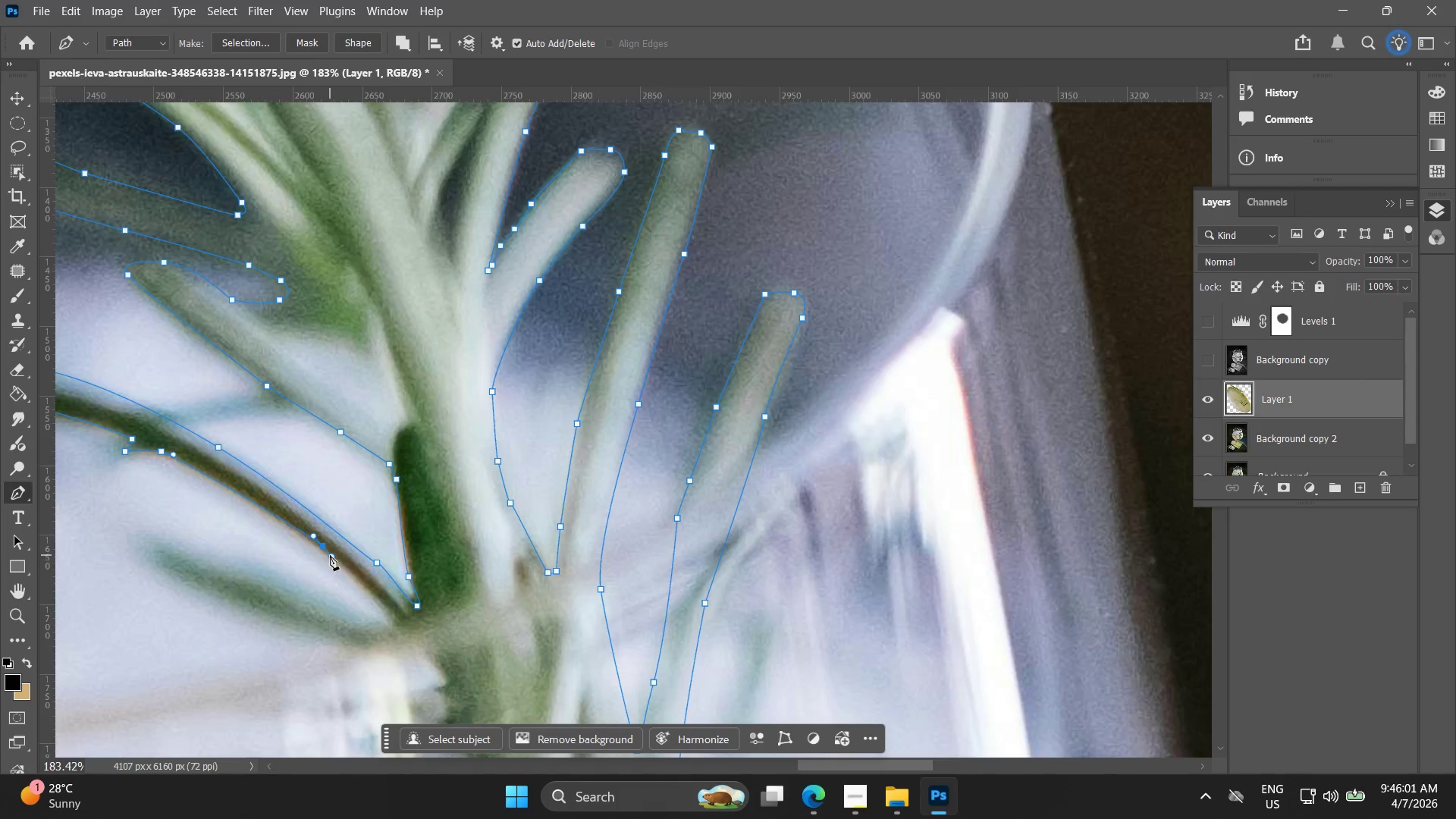 
key(Control+ControlLeft)
 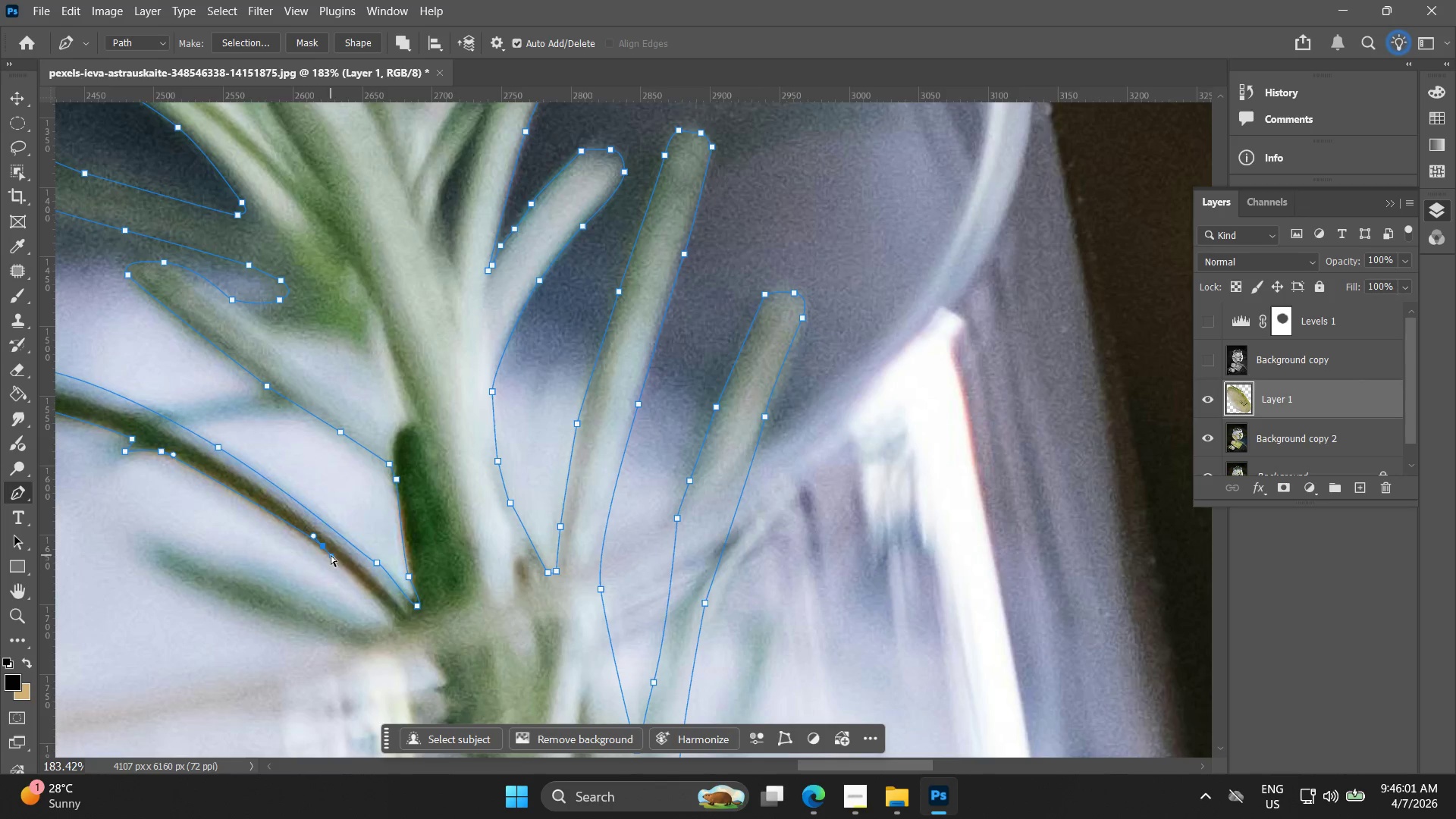 
key(Control+Z)
 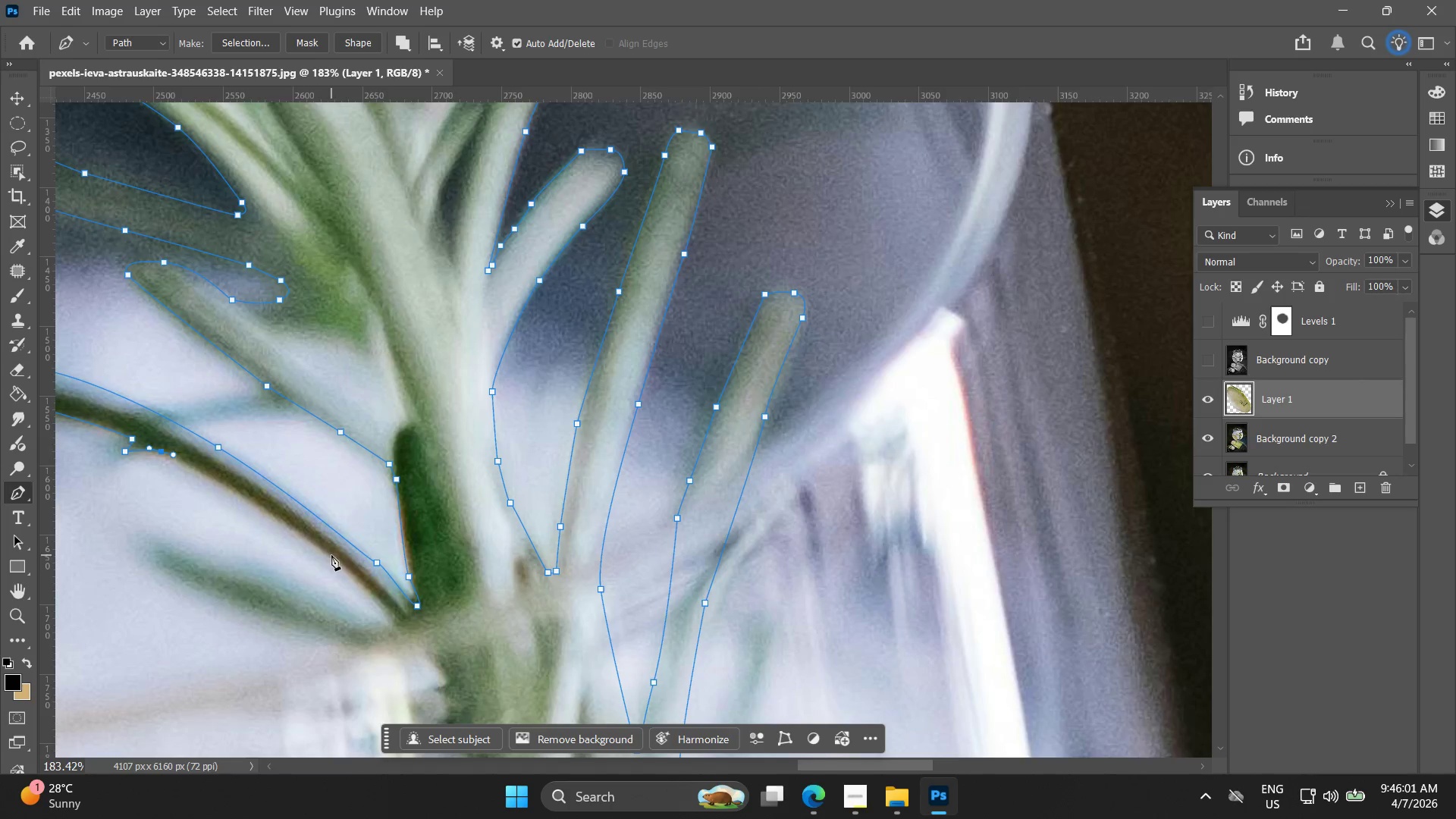 
left_click_drag(start_coordinate=[331, 555], to_coordinate=[344, 567])
 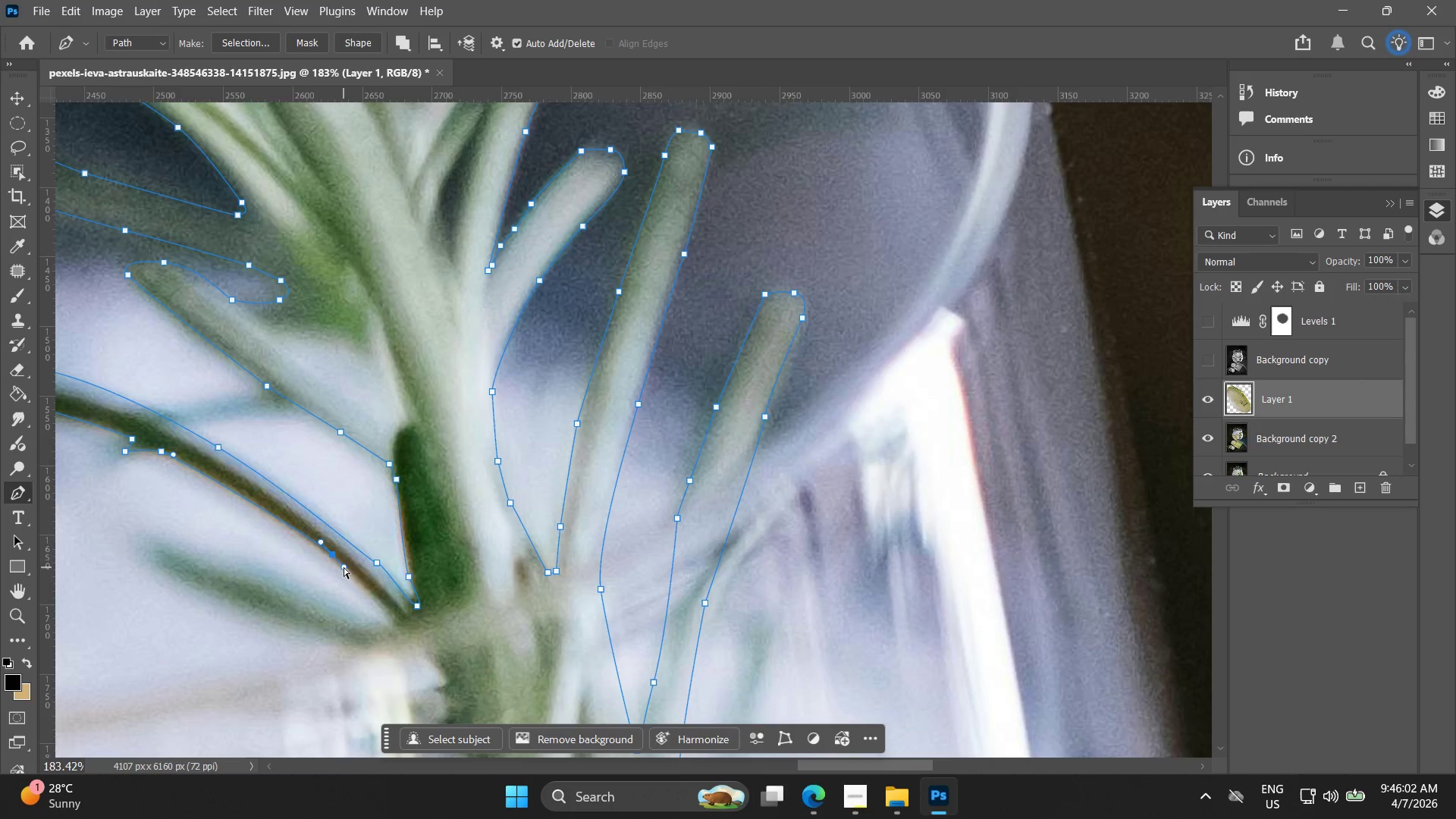 
key(Control+ControlLeft)
 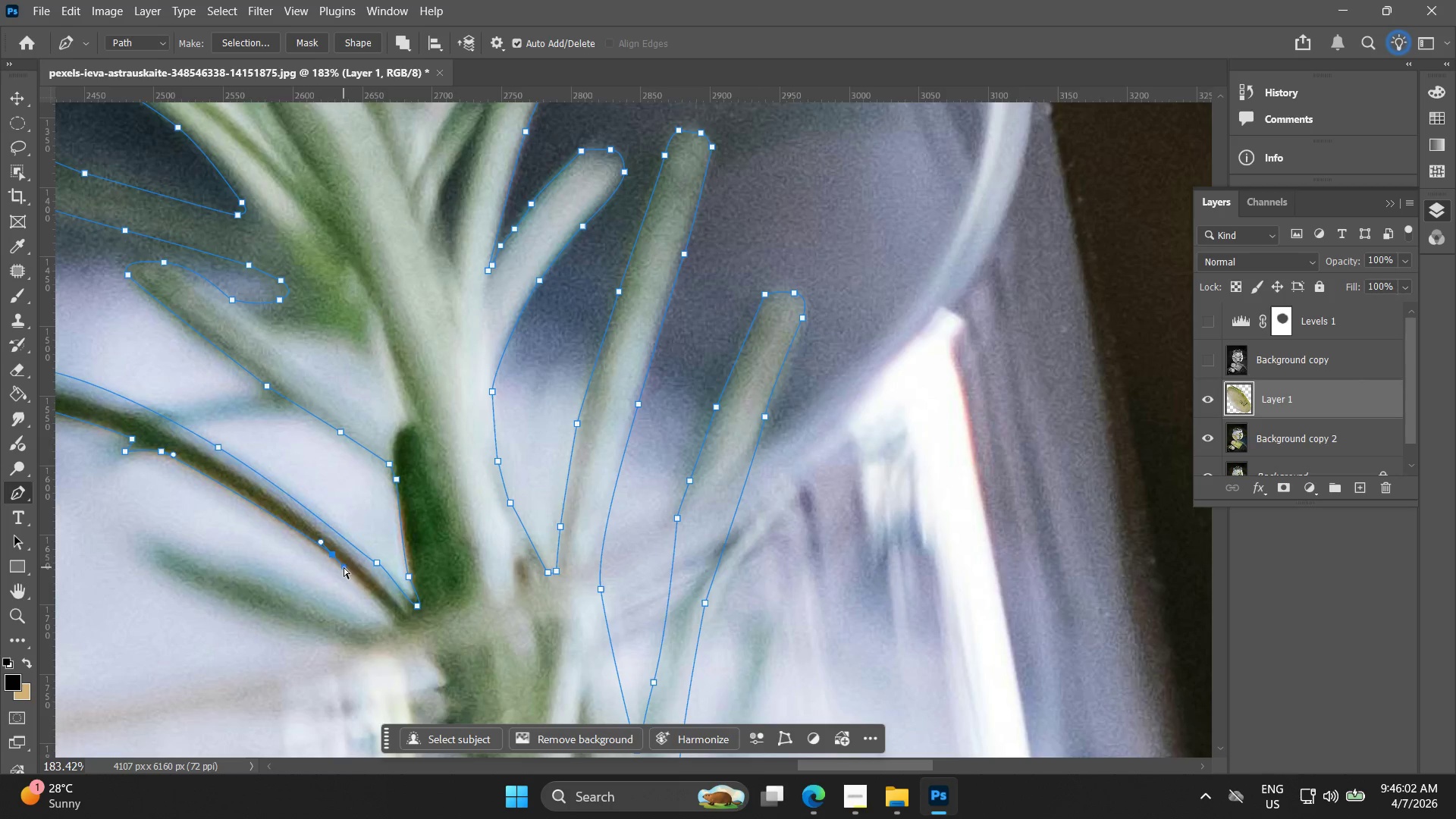 
key(Control+Z)
 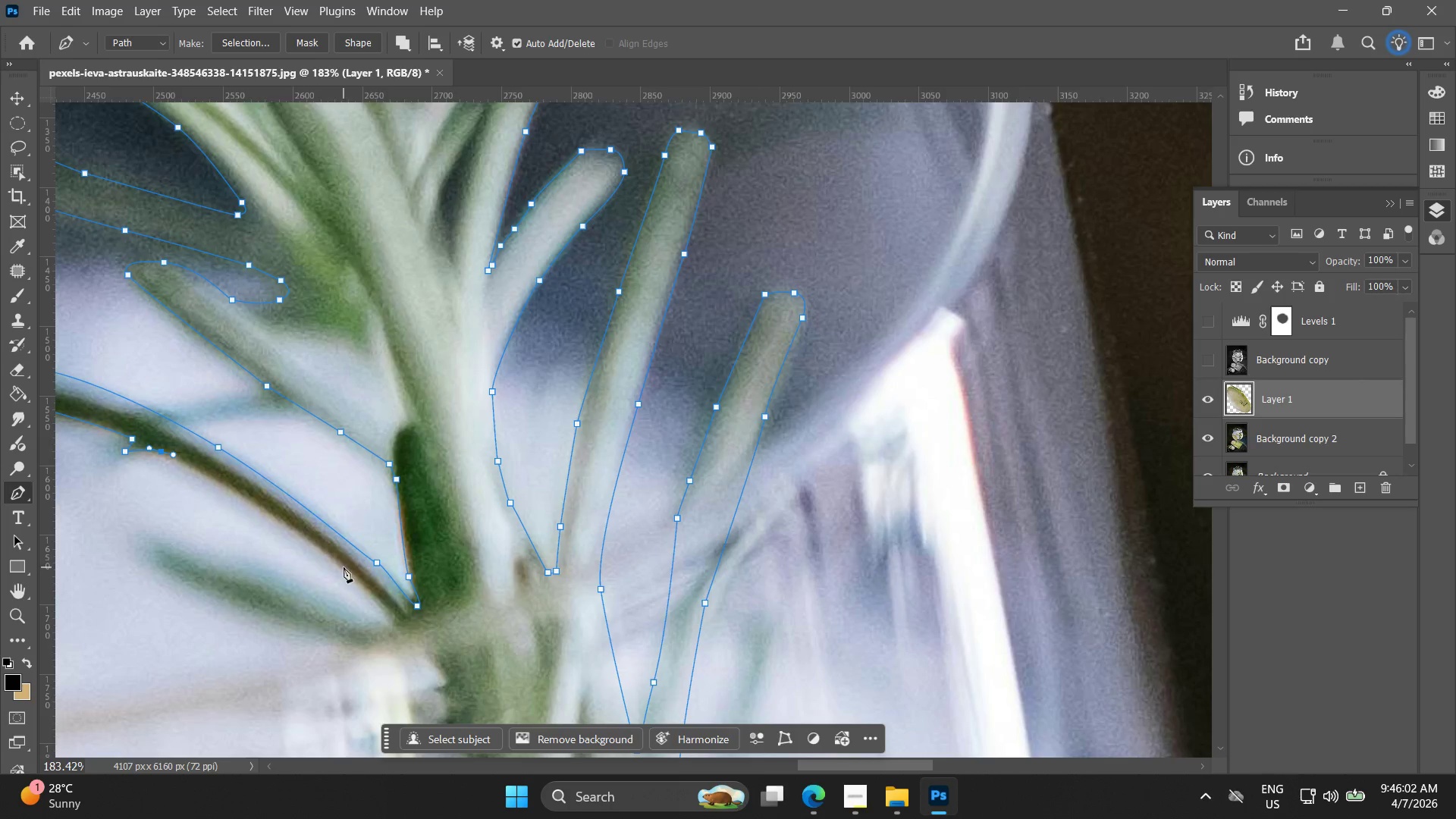 
left_click_drag(start_coordinate=[349, 570], to_coordinate=[365, 588])
 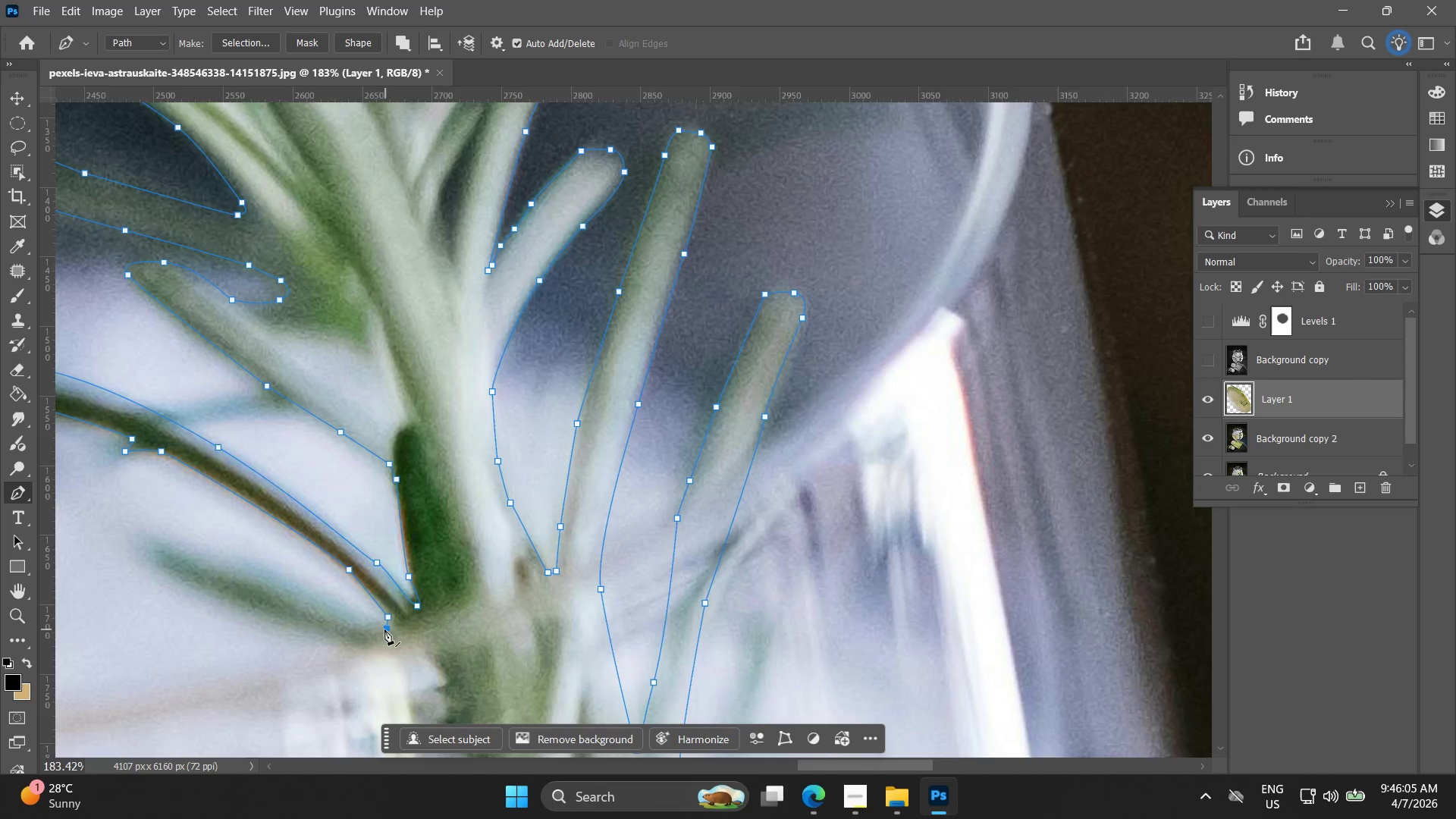 
left_click_drag(start_coordinate=[306, 596], to_coordinate=[249, 566])
 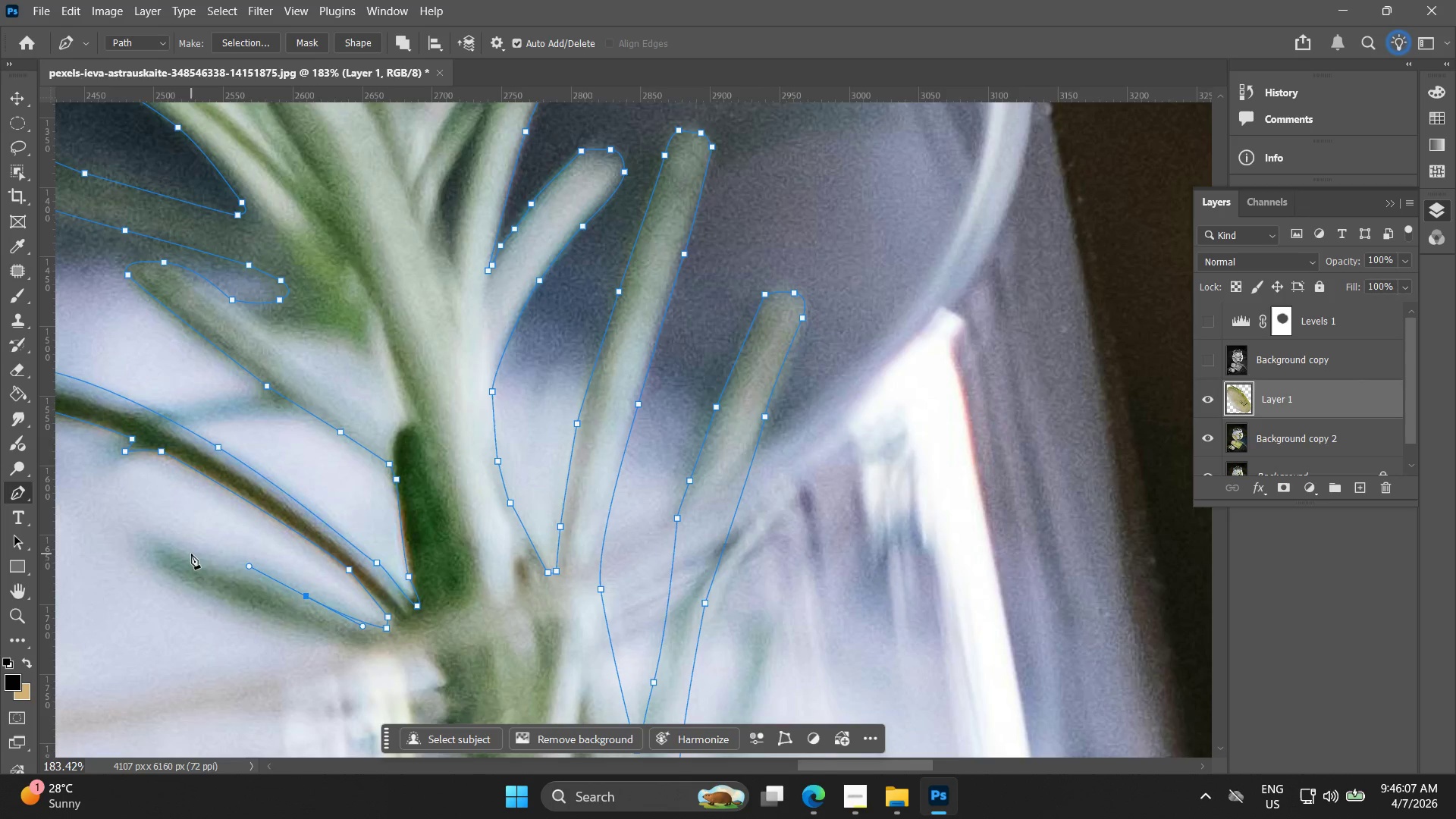 
left_click_drag(start_coordinate=[177, 544], to_coordinate=[149, 540])
 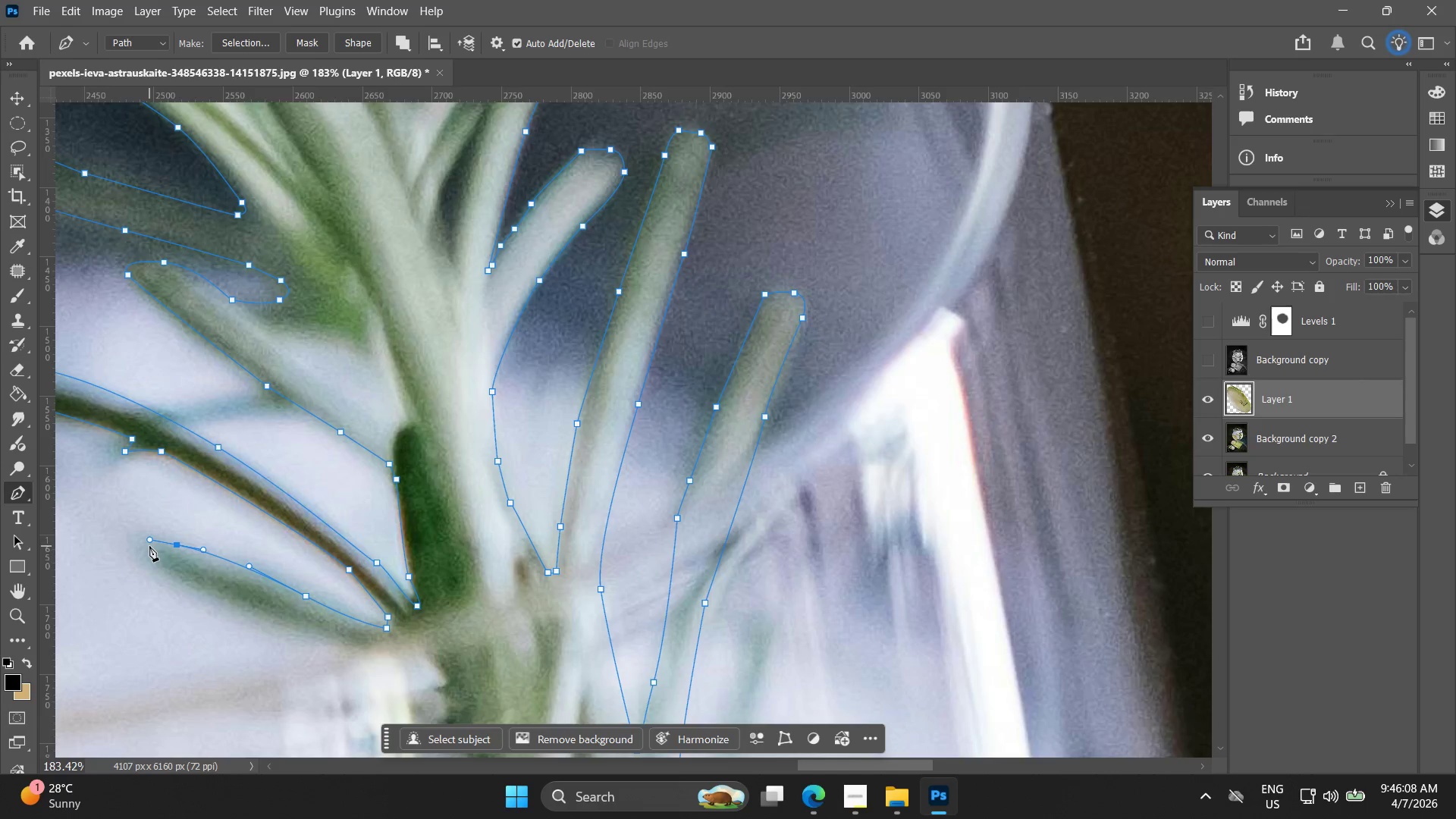 
left_click_drag(start_coordinate=[149, 554], to_coordinate=[161, 571])
 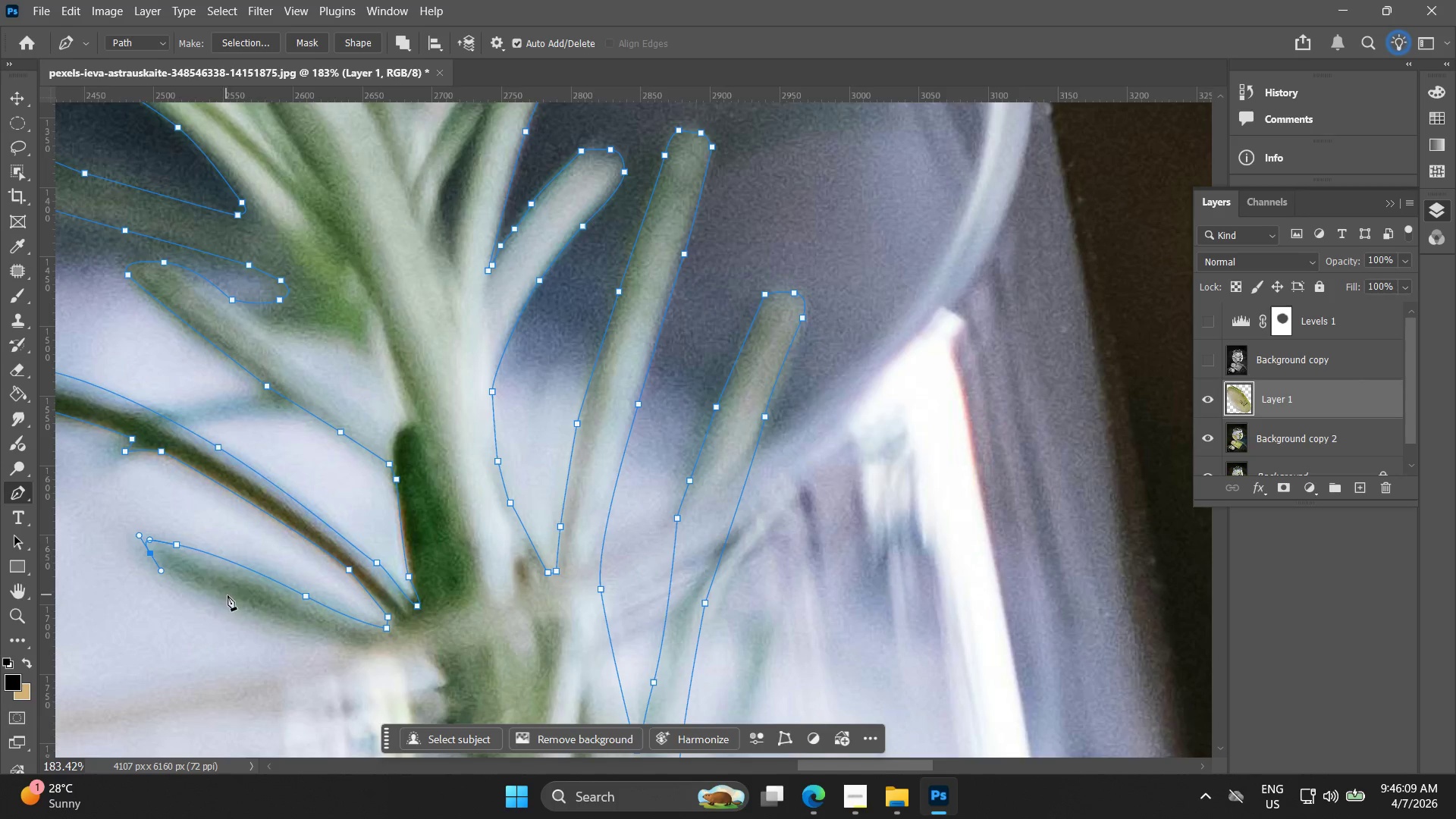 
left_click_drag(start_coordinate=[233, 599], to_coordinate=[274, 617])
 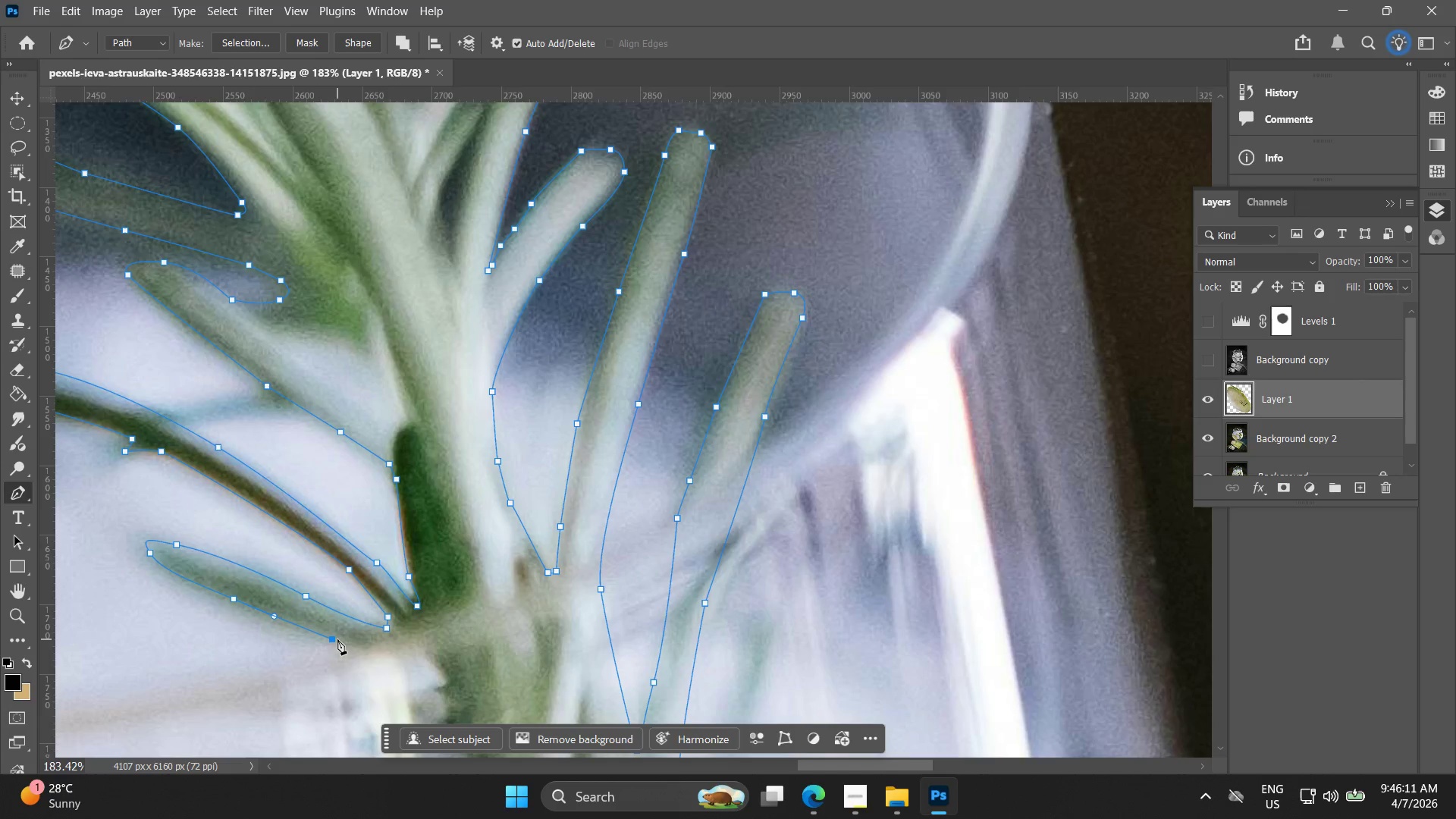 
key(Alt+AltLeft)
 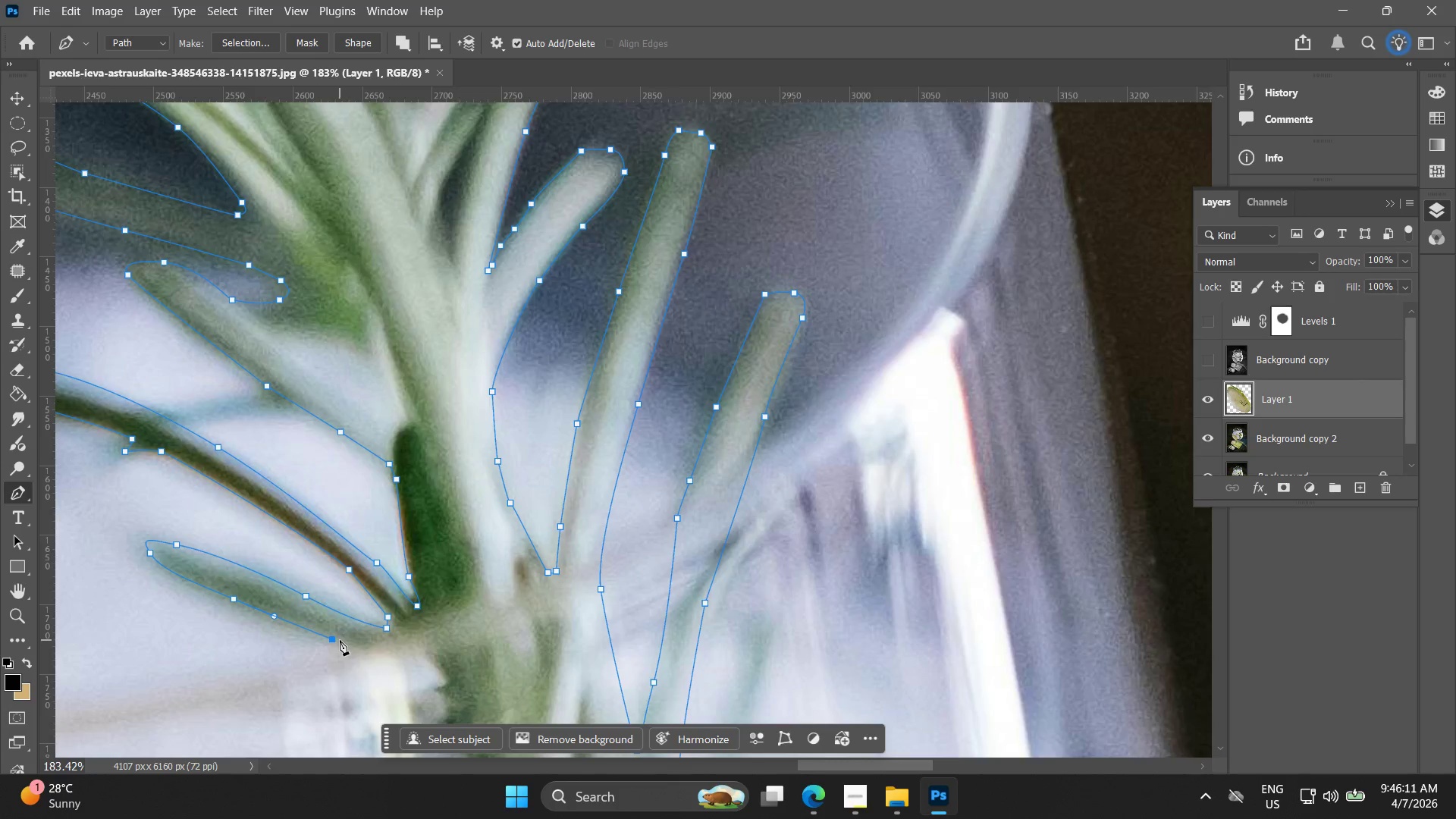 
hold_key(key=Space, duration=0.36)
 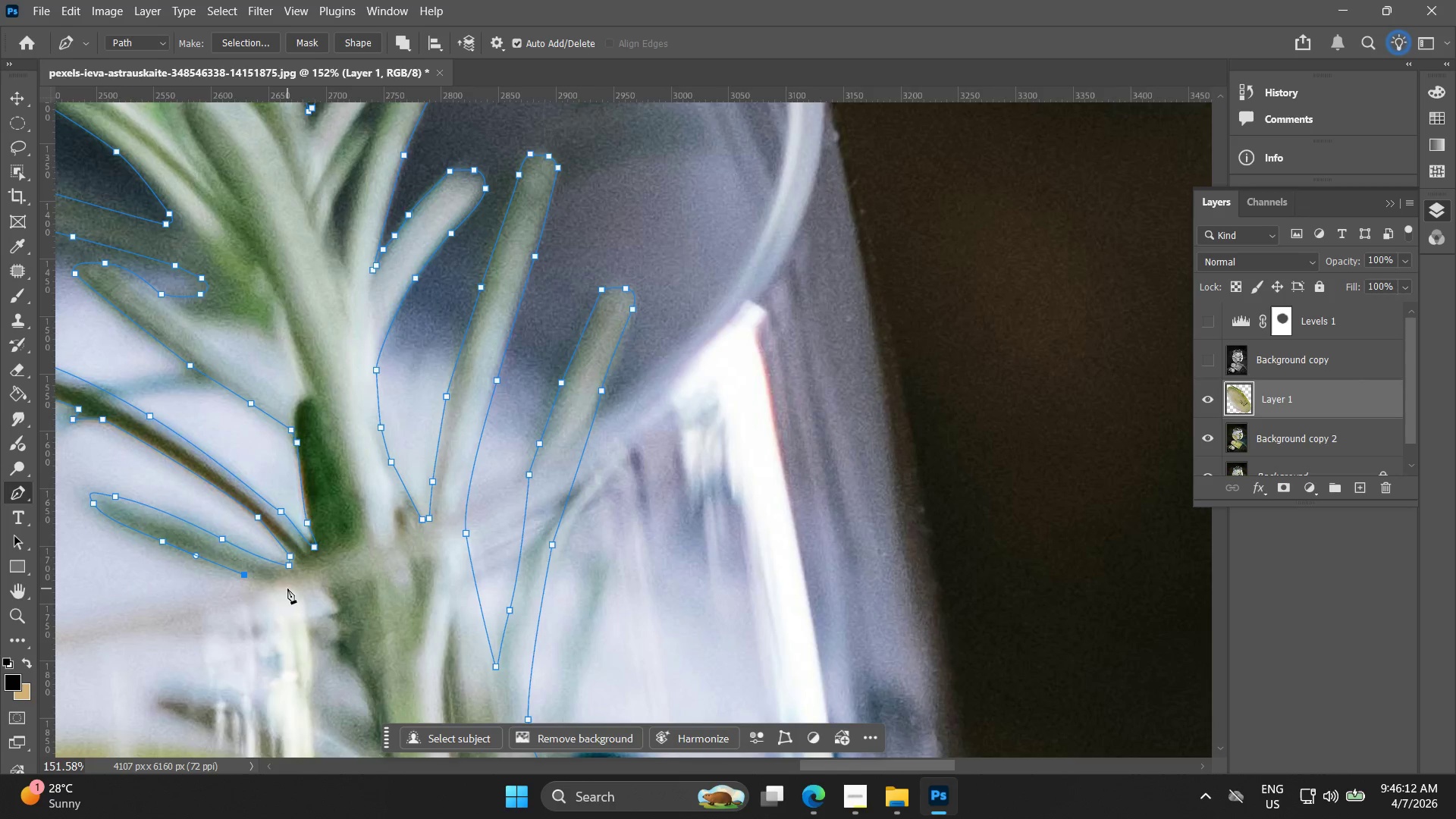 
left_click_drag(start_coordinate=[340, 635], to_coordinate=[259, 578])
 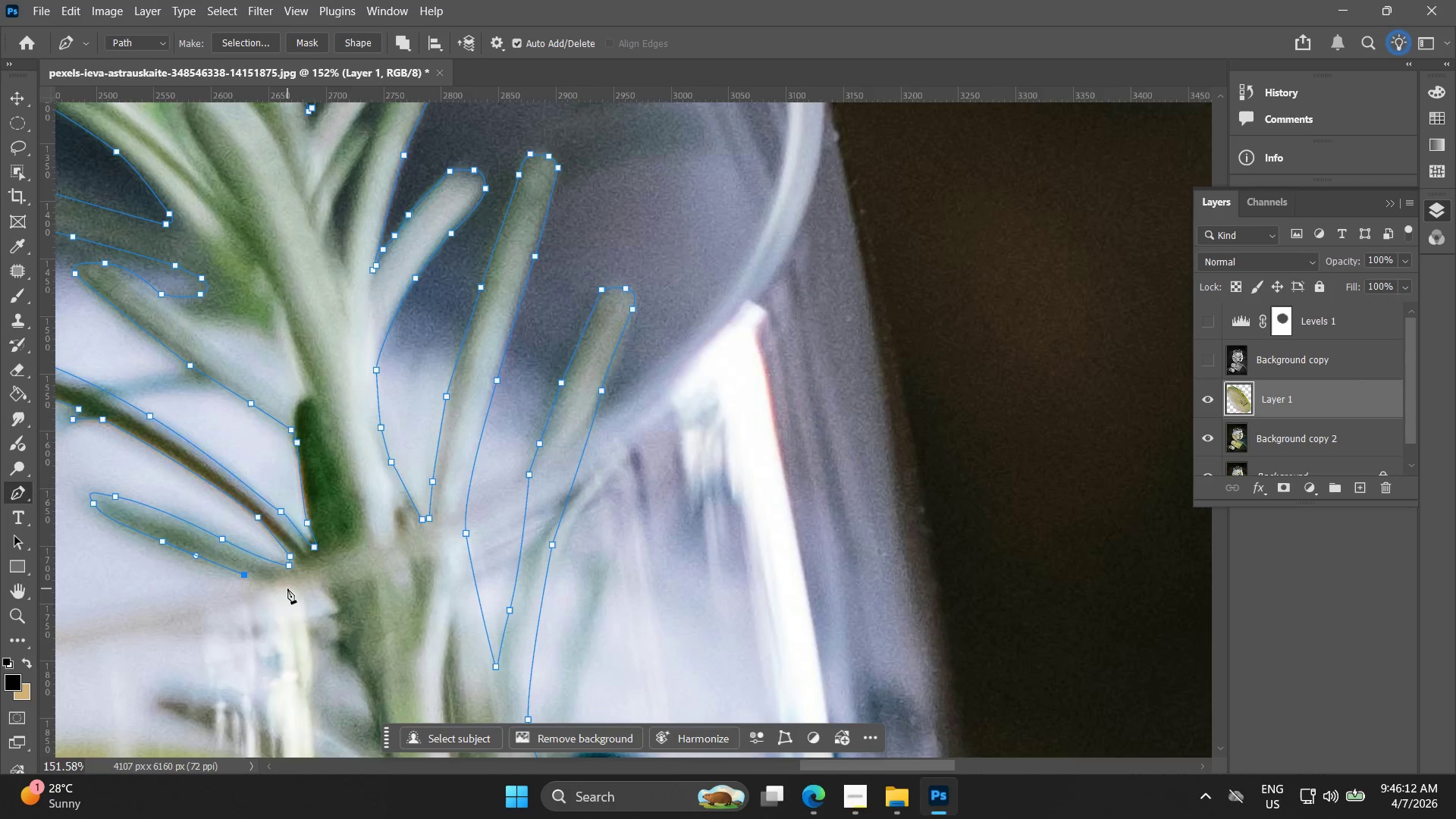 
scroll: coordinate [340, 640], scroll_direction: down, amount: 2.0
 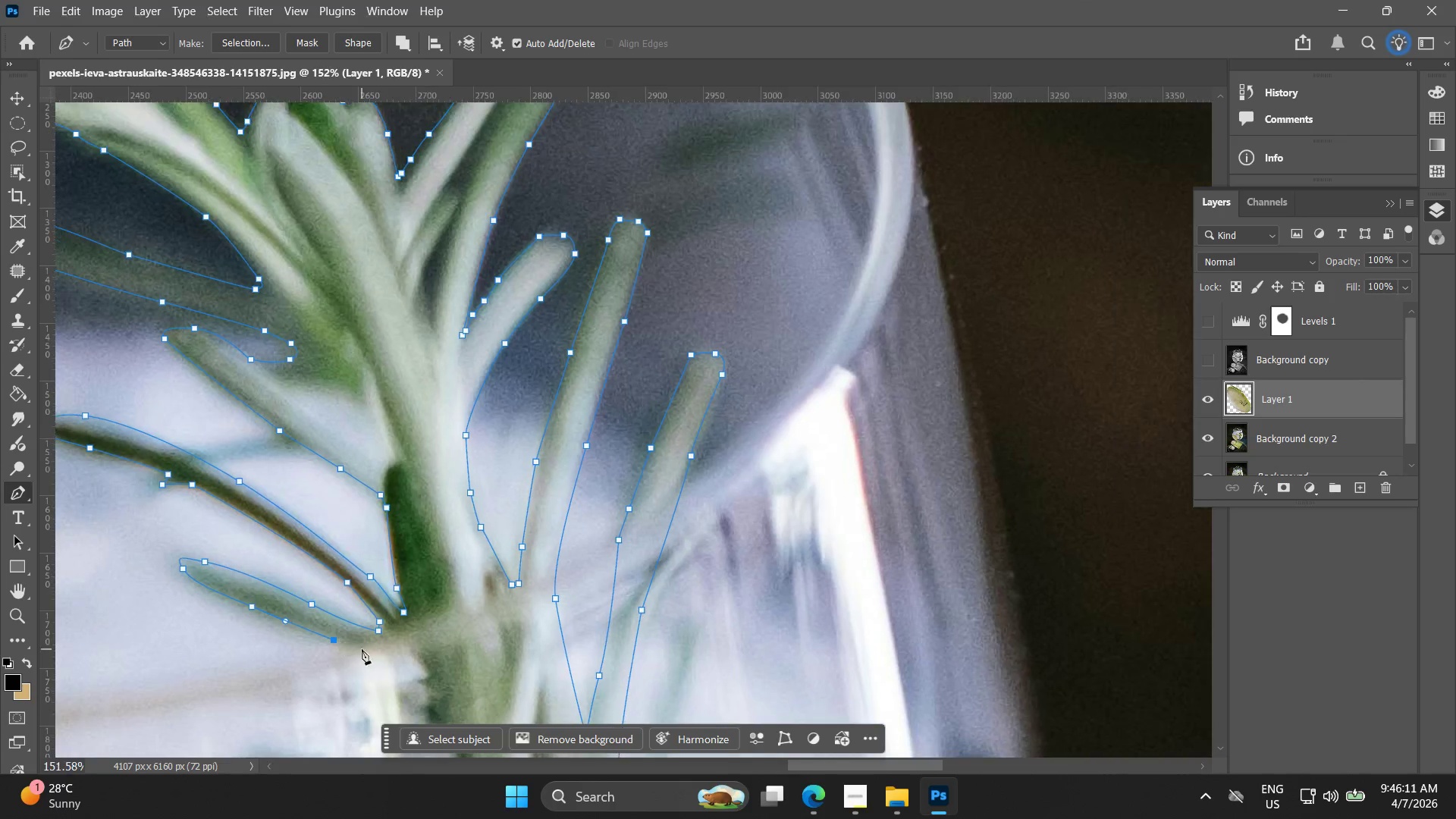 
left_click_drag(start_coordinate=[293, 585], to_coordinate=[308, 592])
 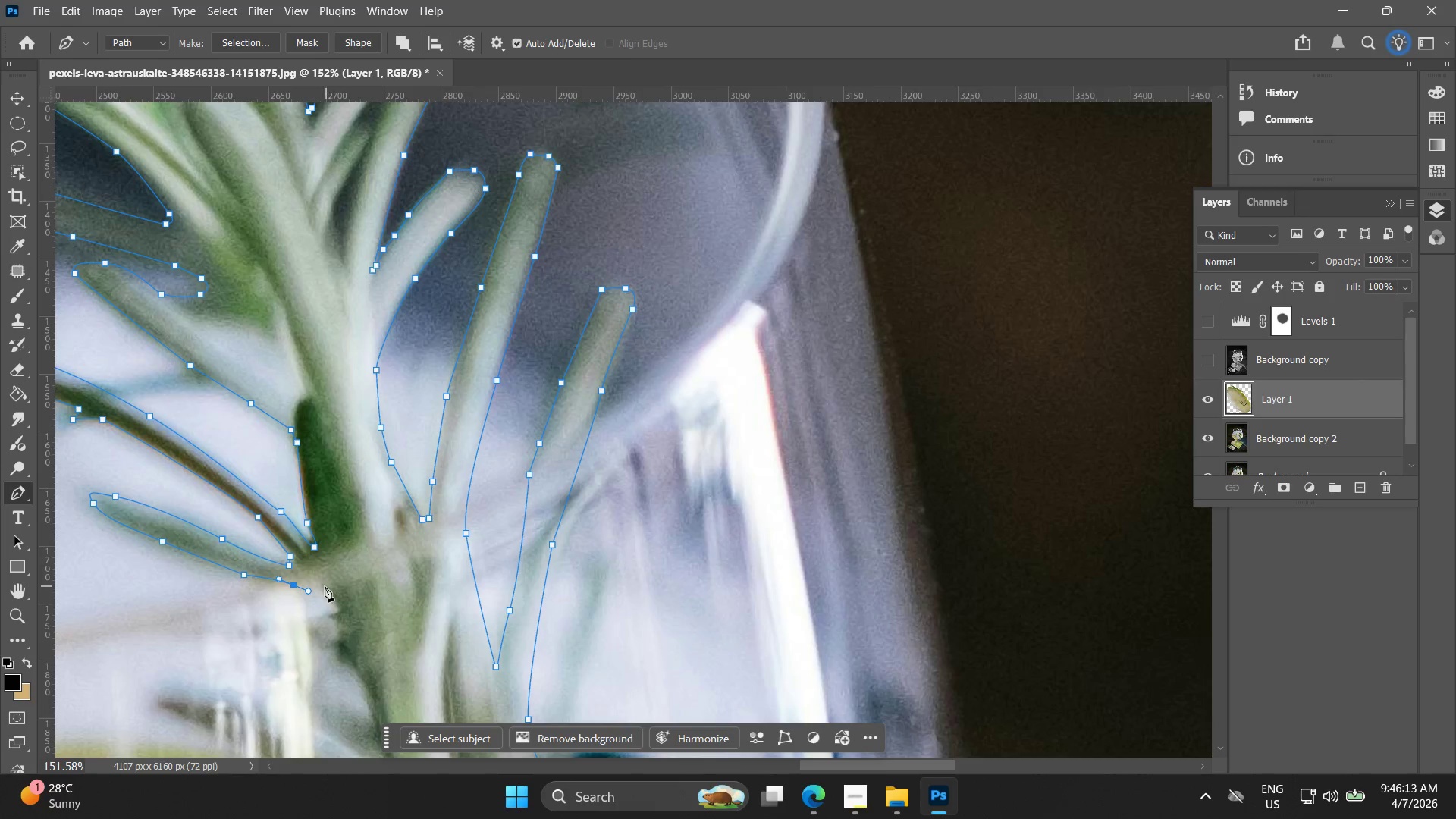 
left_click_drag(start_coordinate=[325, 586], to_coordinate=[328, 594])
 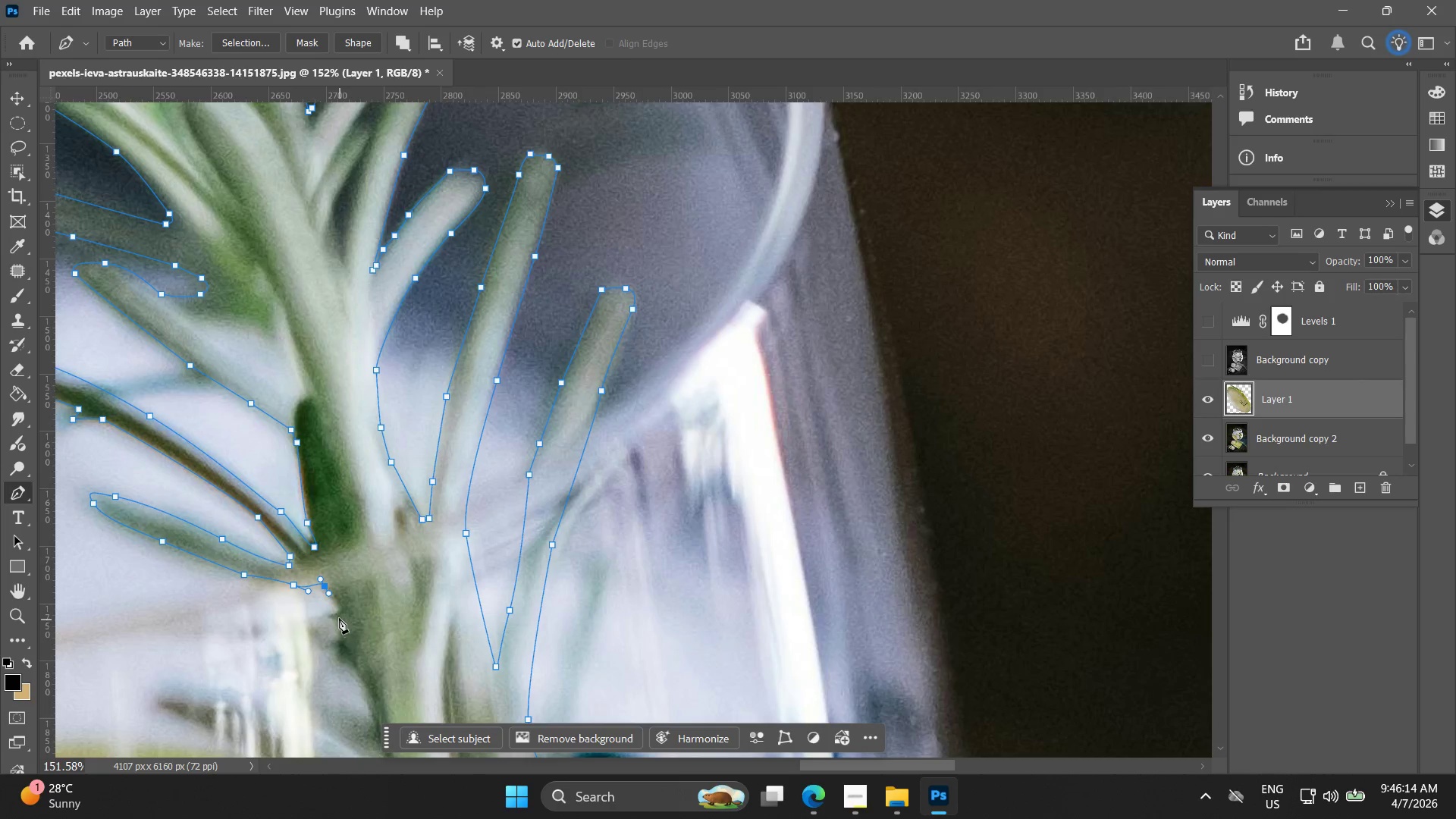 
left_click([337, 615])
 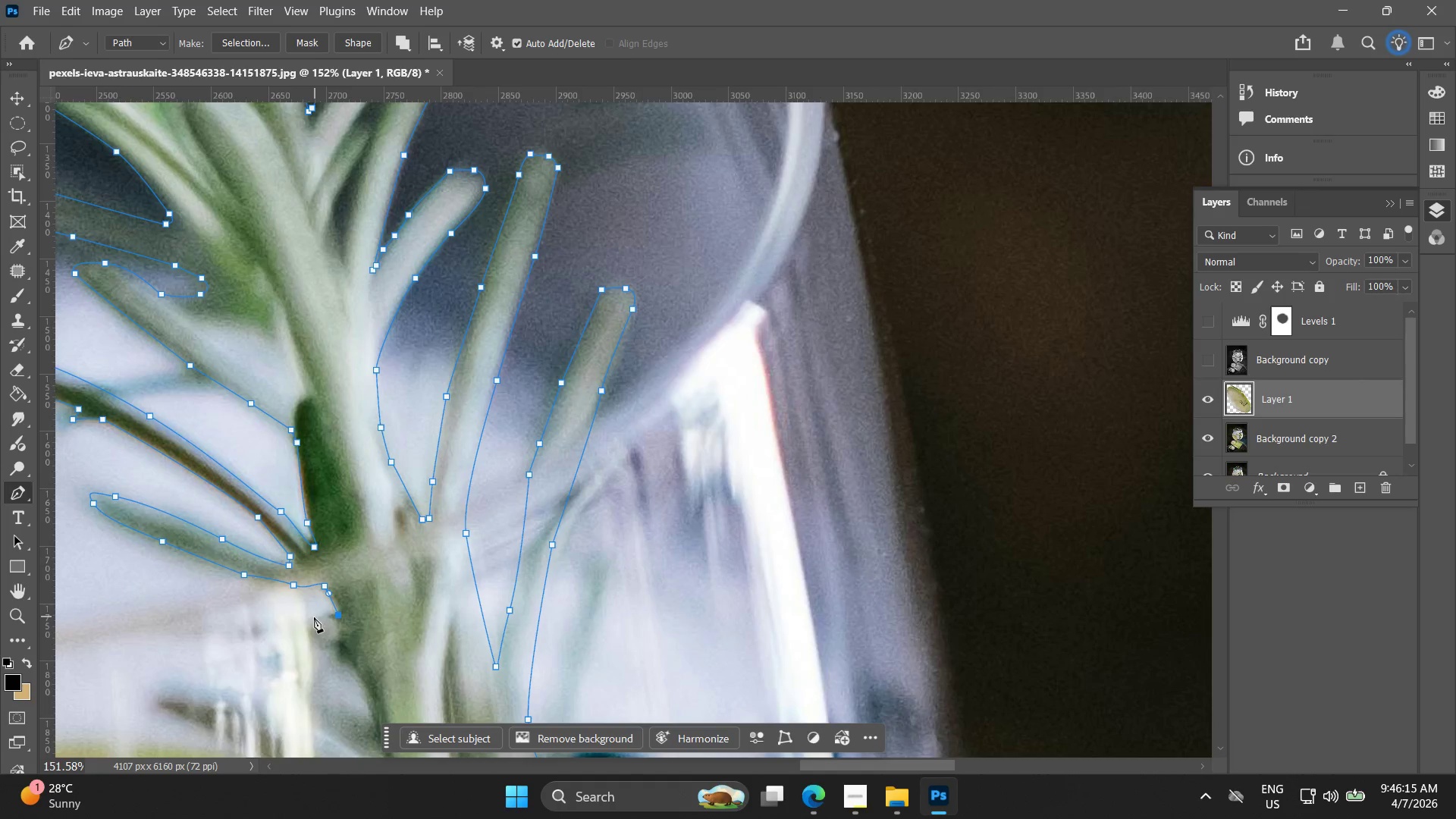 
hold_key(key=Space, duration=0.5)
 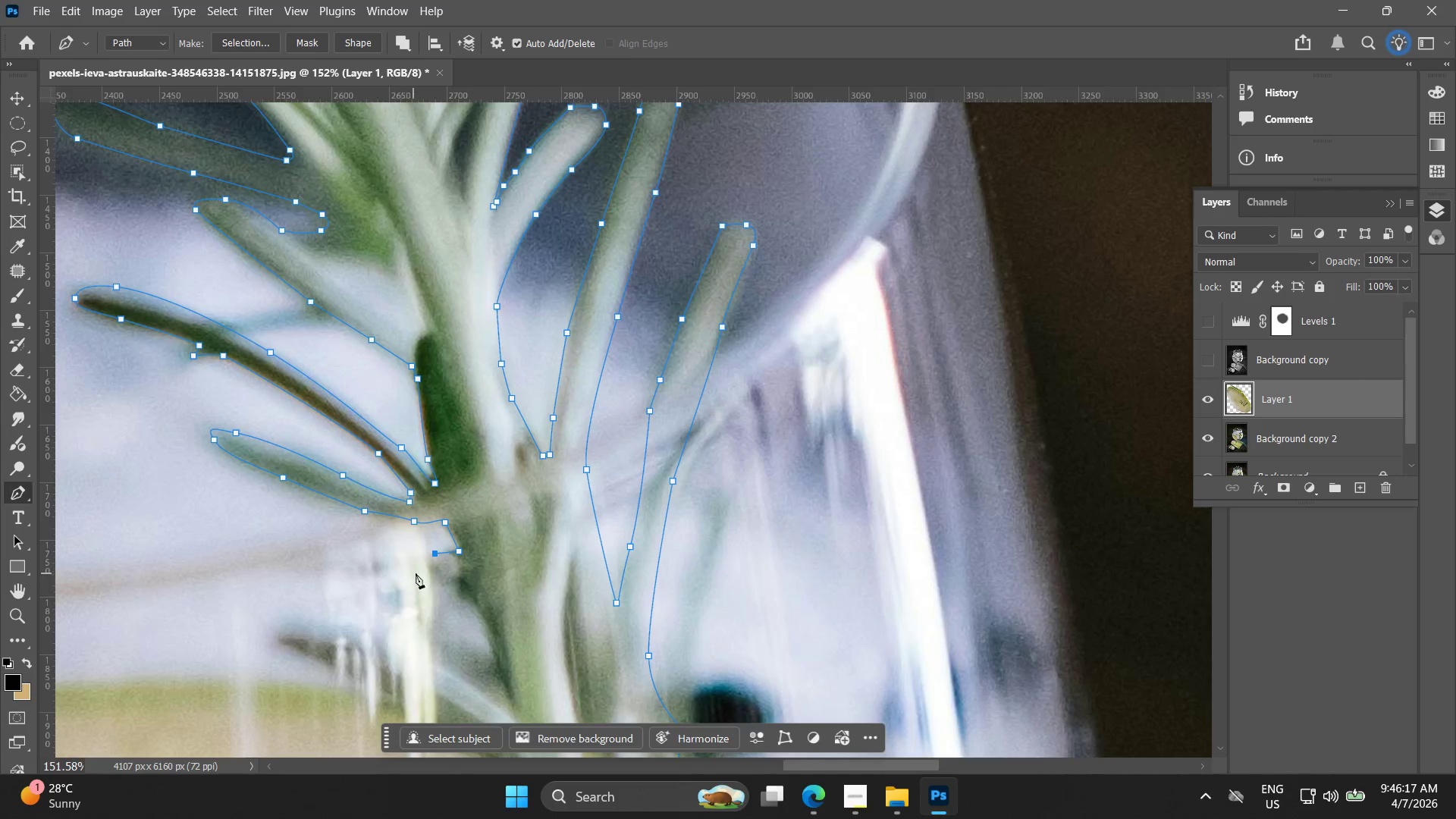 
left_click_drag(start_coordinate=[322, 620], to_coordinate=[443, 556])
 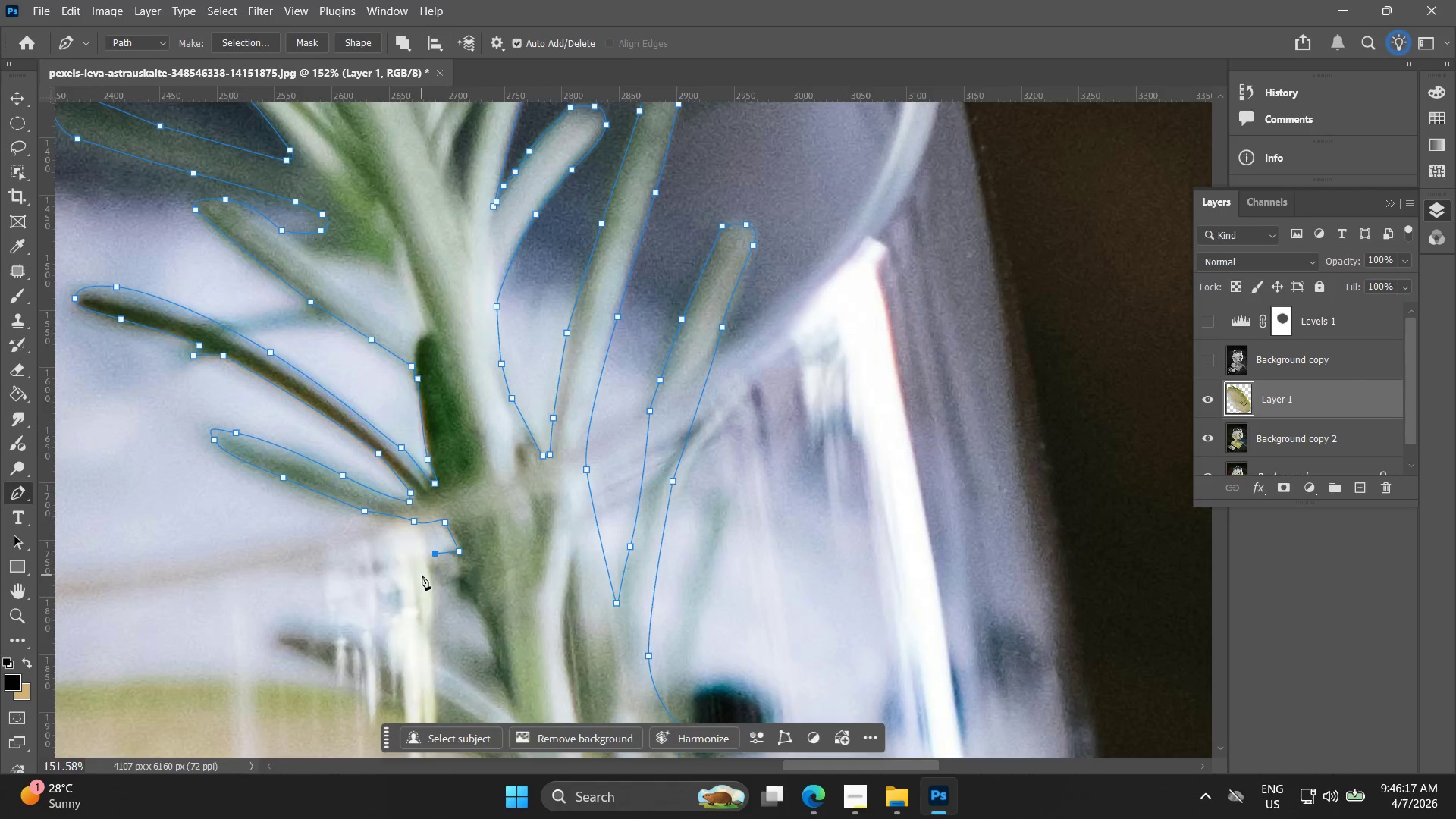 
left_click([429, 577])
 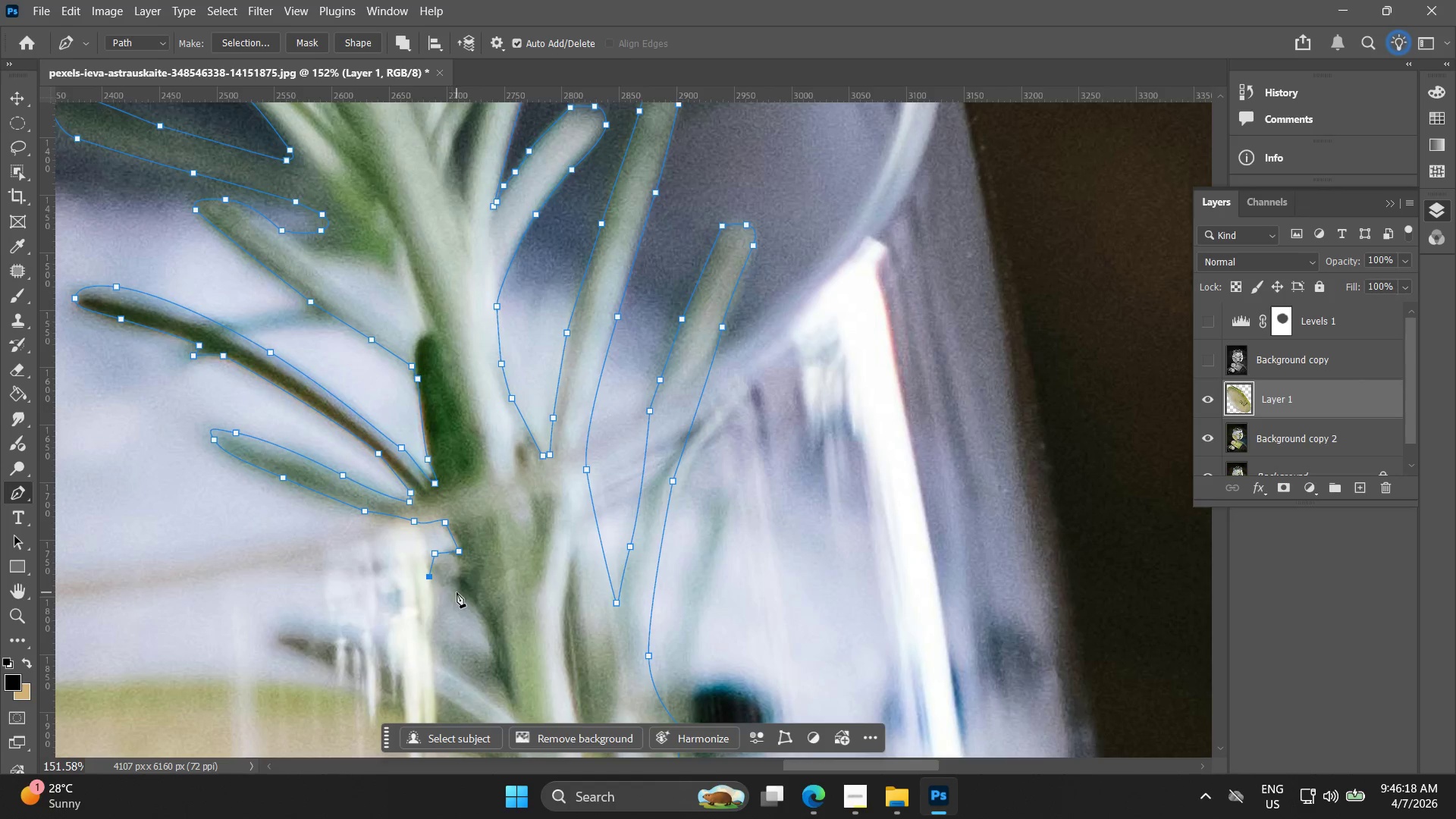 
left_click_drag(start_coordinate=[463, 598], to_coordinate=[472, 607])
 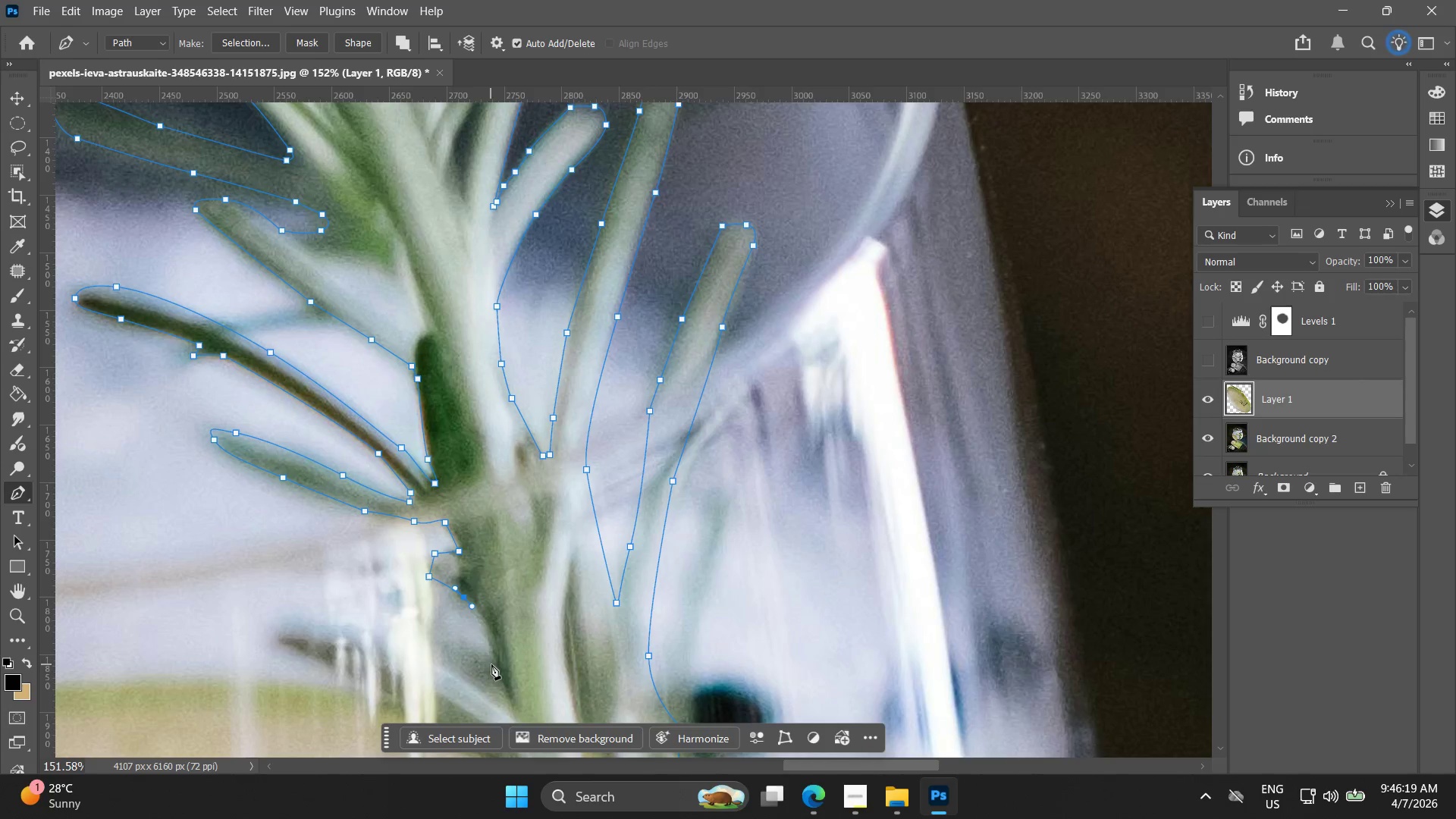 
left_click([495, 664])
 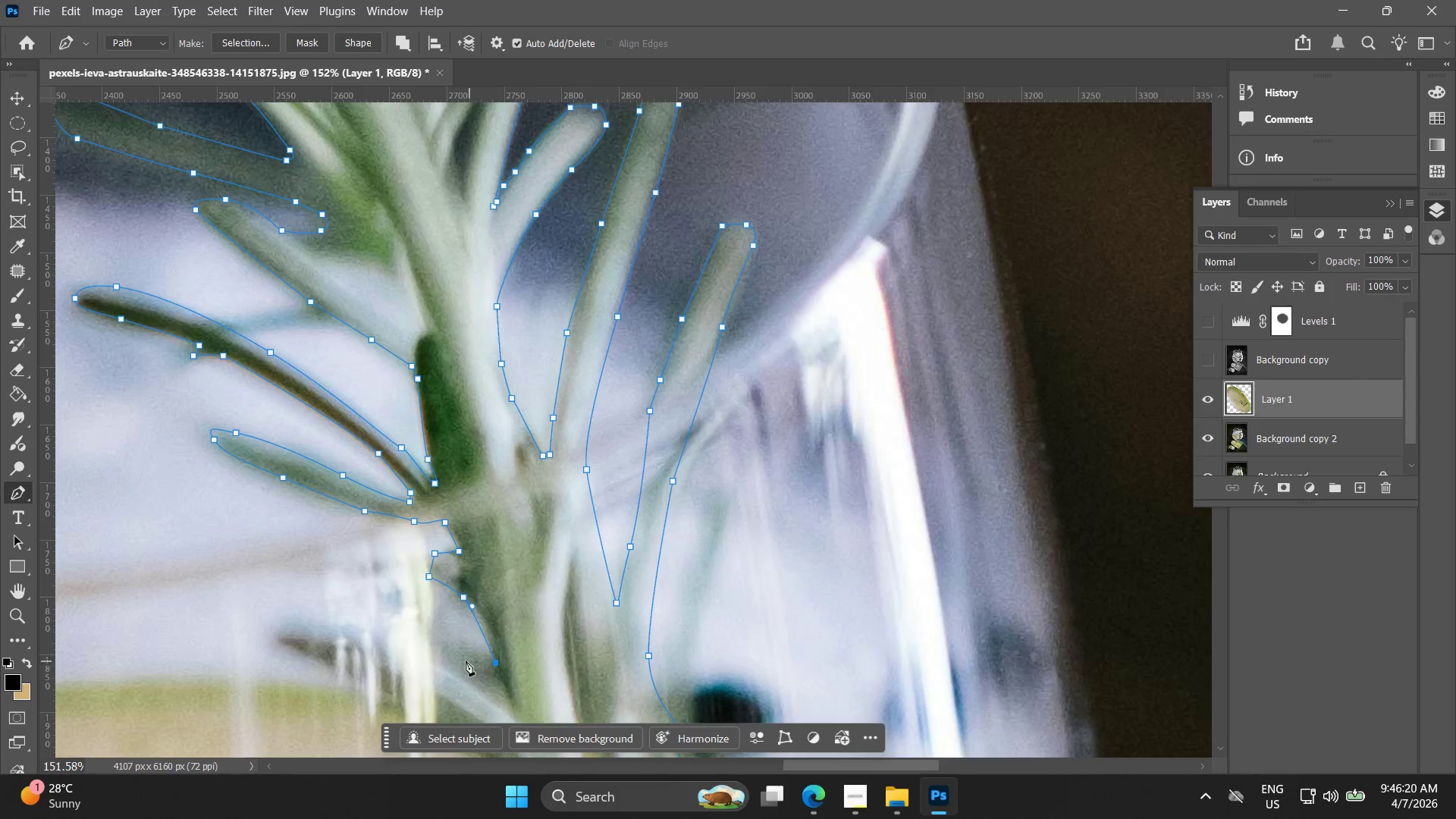 
left_click_drag(start_coordinate=[435, 645], to_coordinate=[408, 639])
 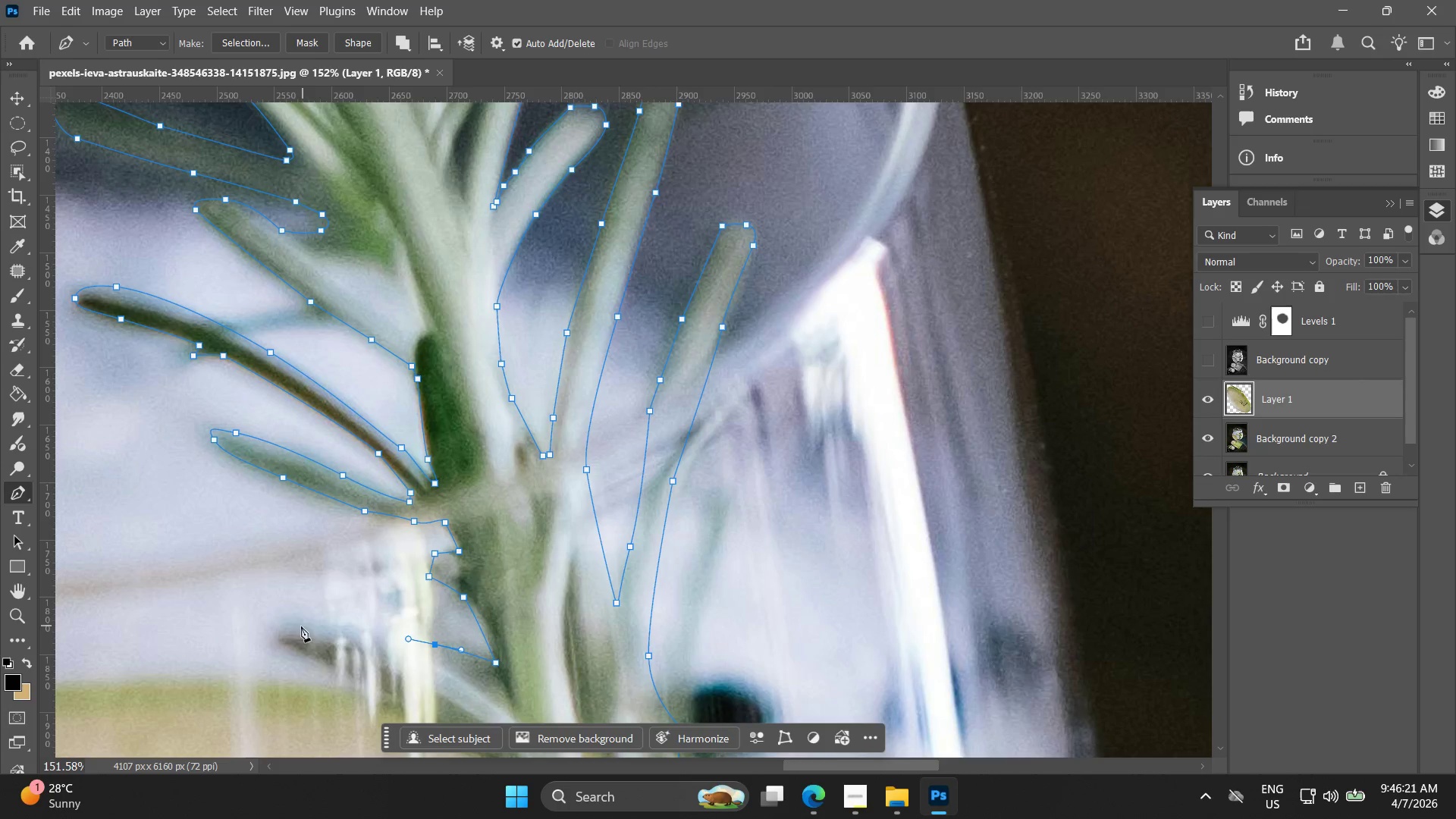 
left_click_drag(start_coordinate=[284, 630], to_coordinate=[271, 632])
 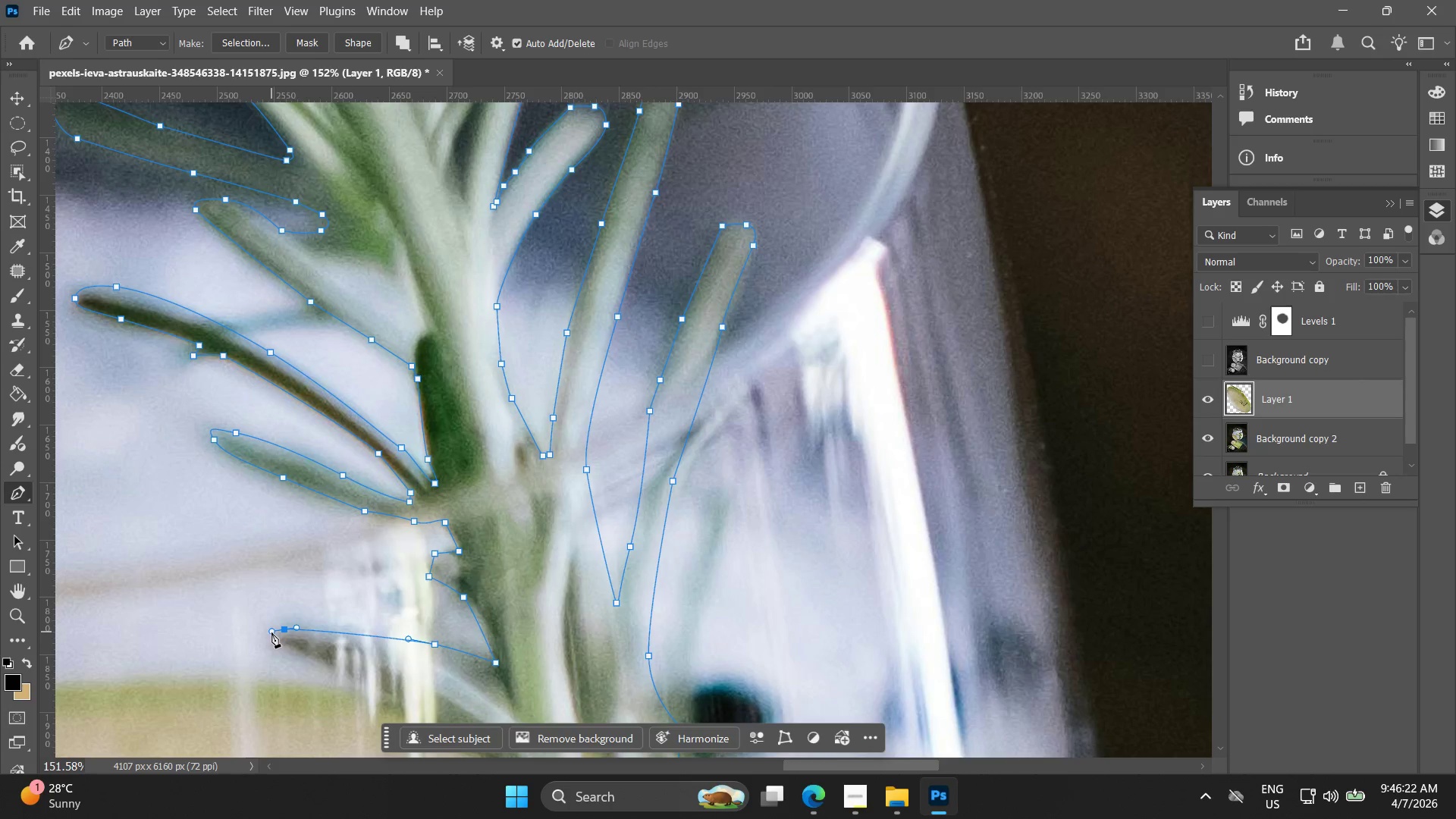 
key(Control+ControlLeft)
 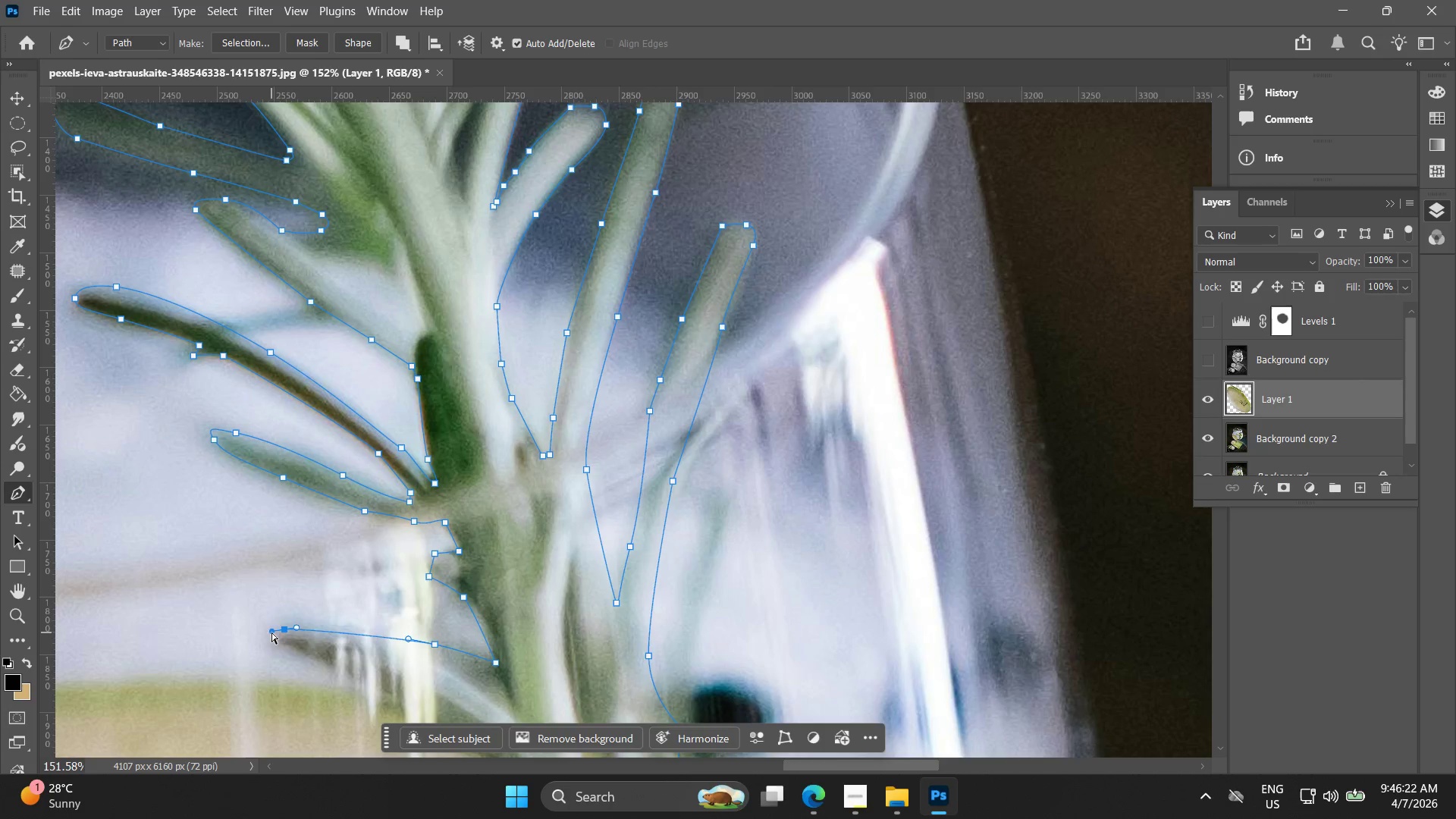 
key(Control+Z)
 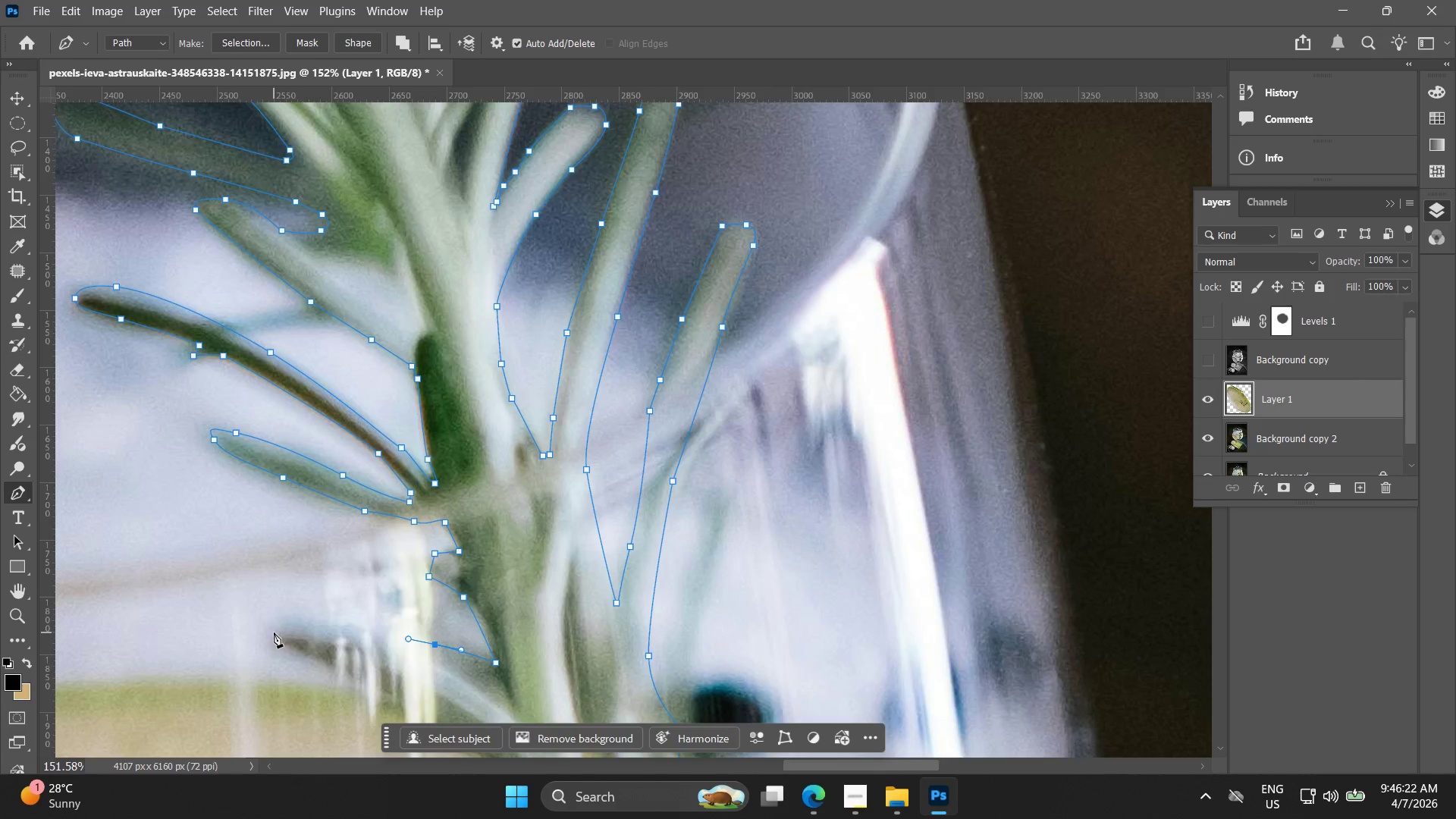 
left_click_drag(start_coordinate=[274, 632], to_coordinate=[258, 654])
 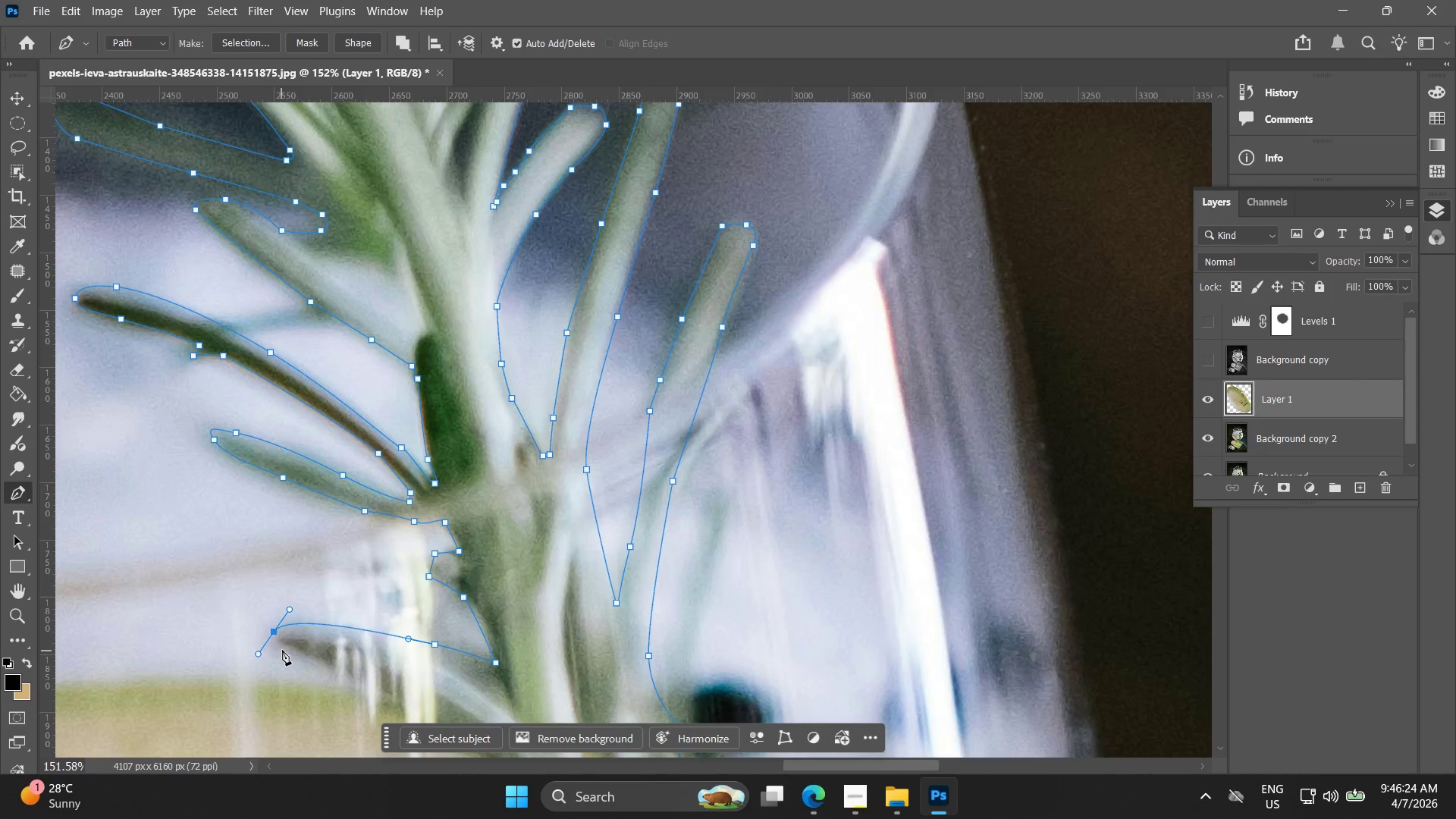 
left_click([290, 648])
 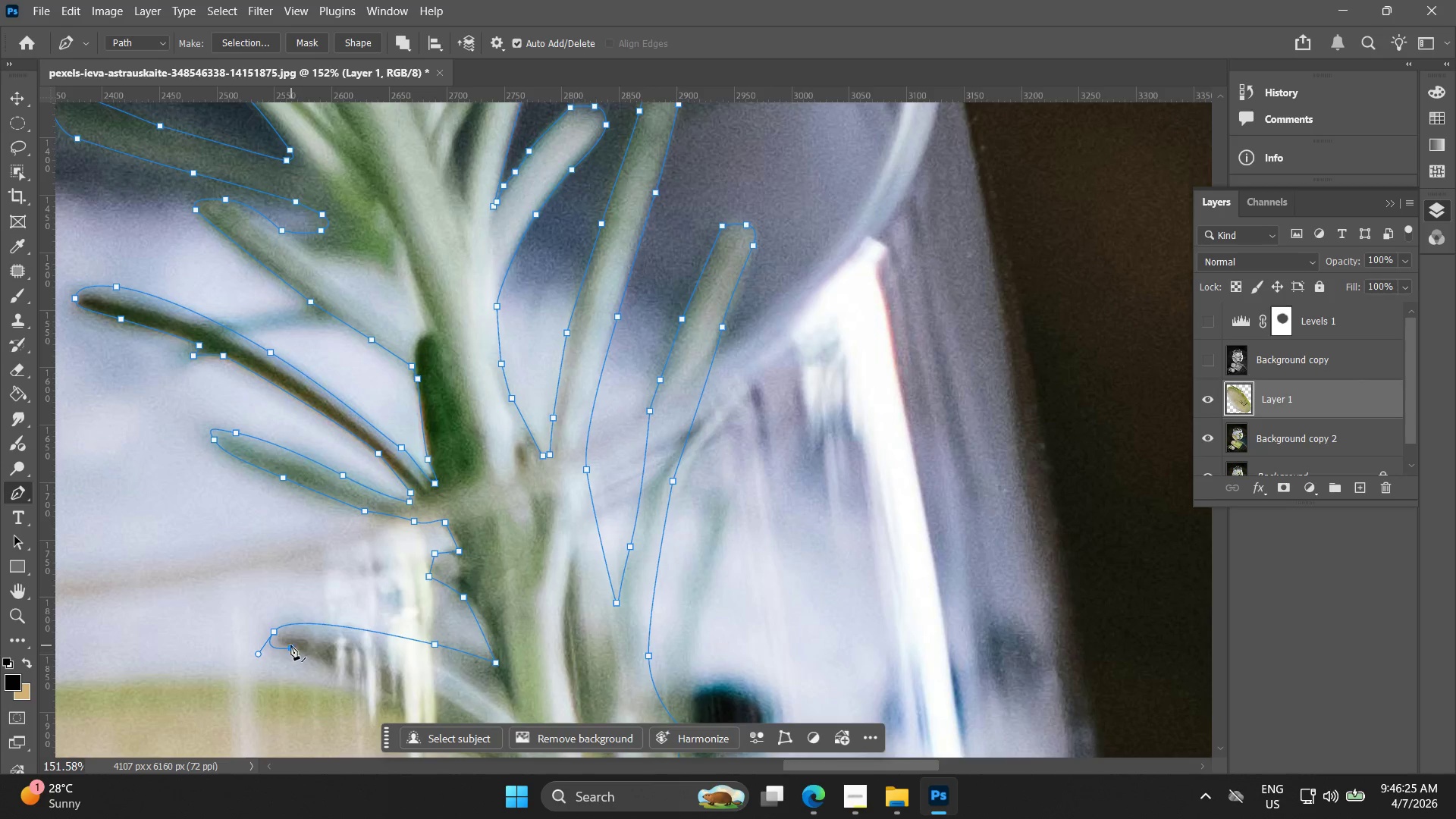 
key(Control+ControlLeft)
 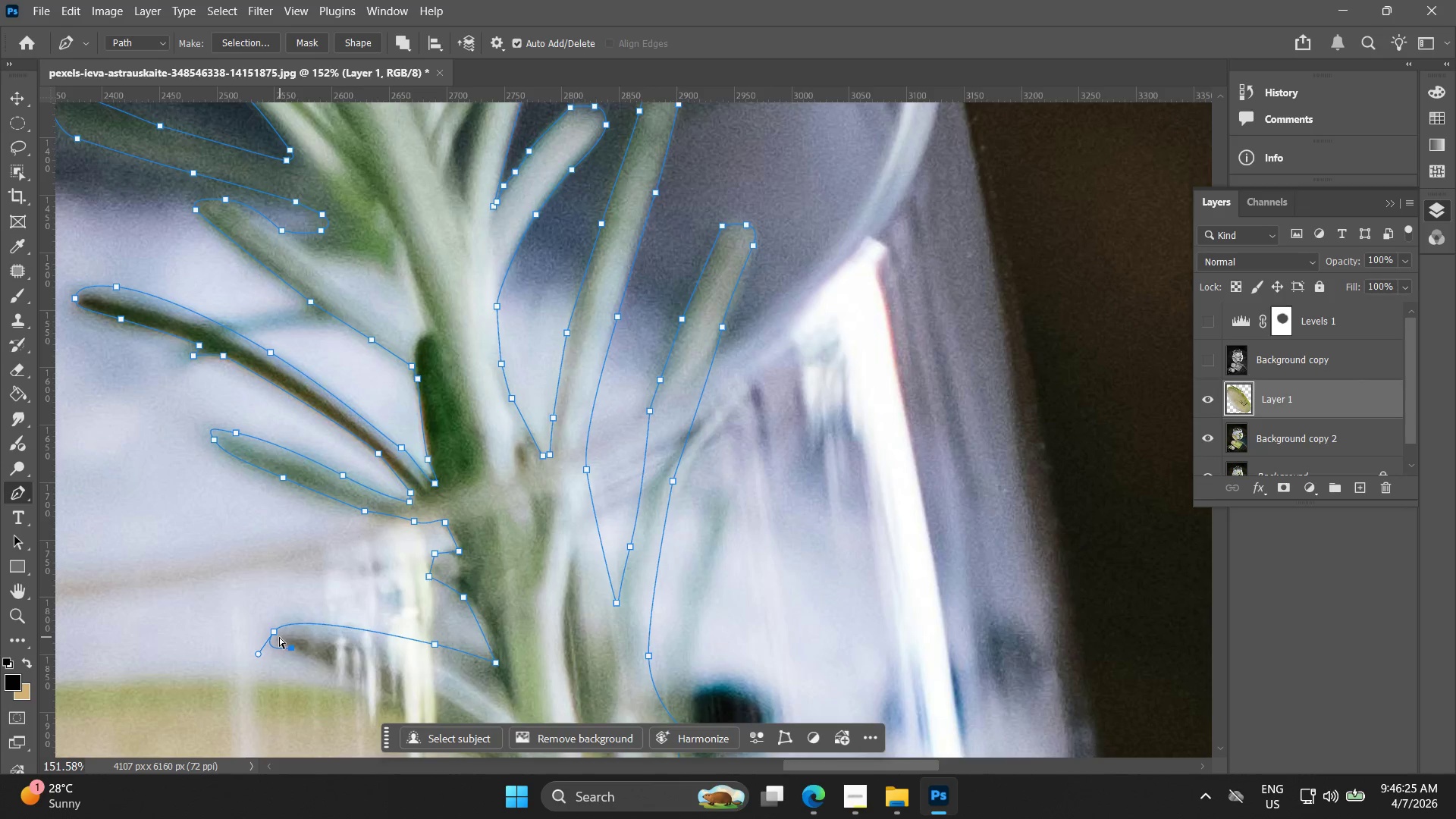 
key(Control+Z)
 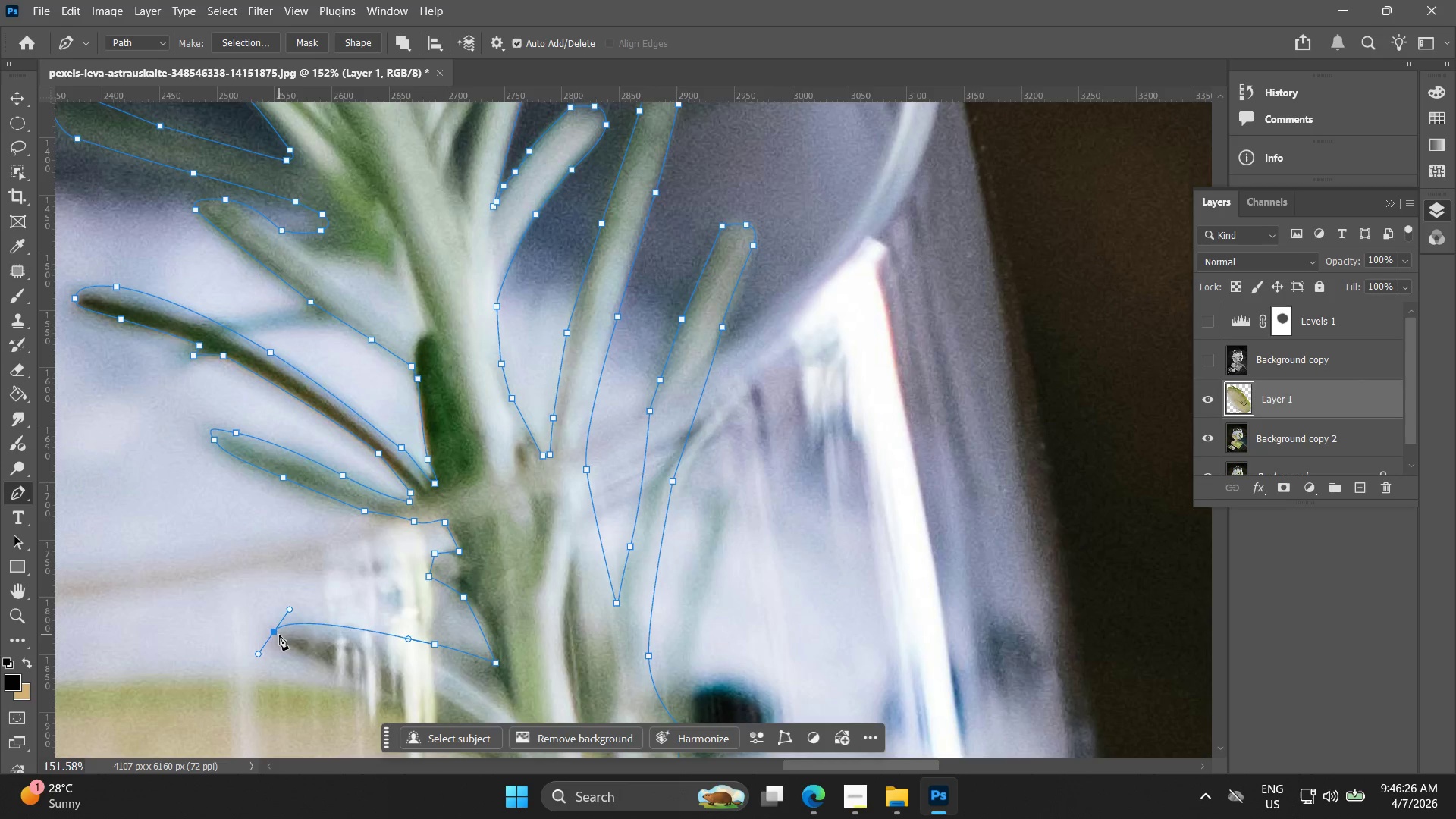 
hold_key(key=AltLeft, duration=0.7)
left_click([272, 632])
 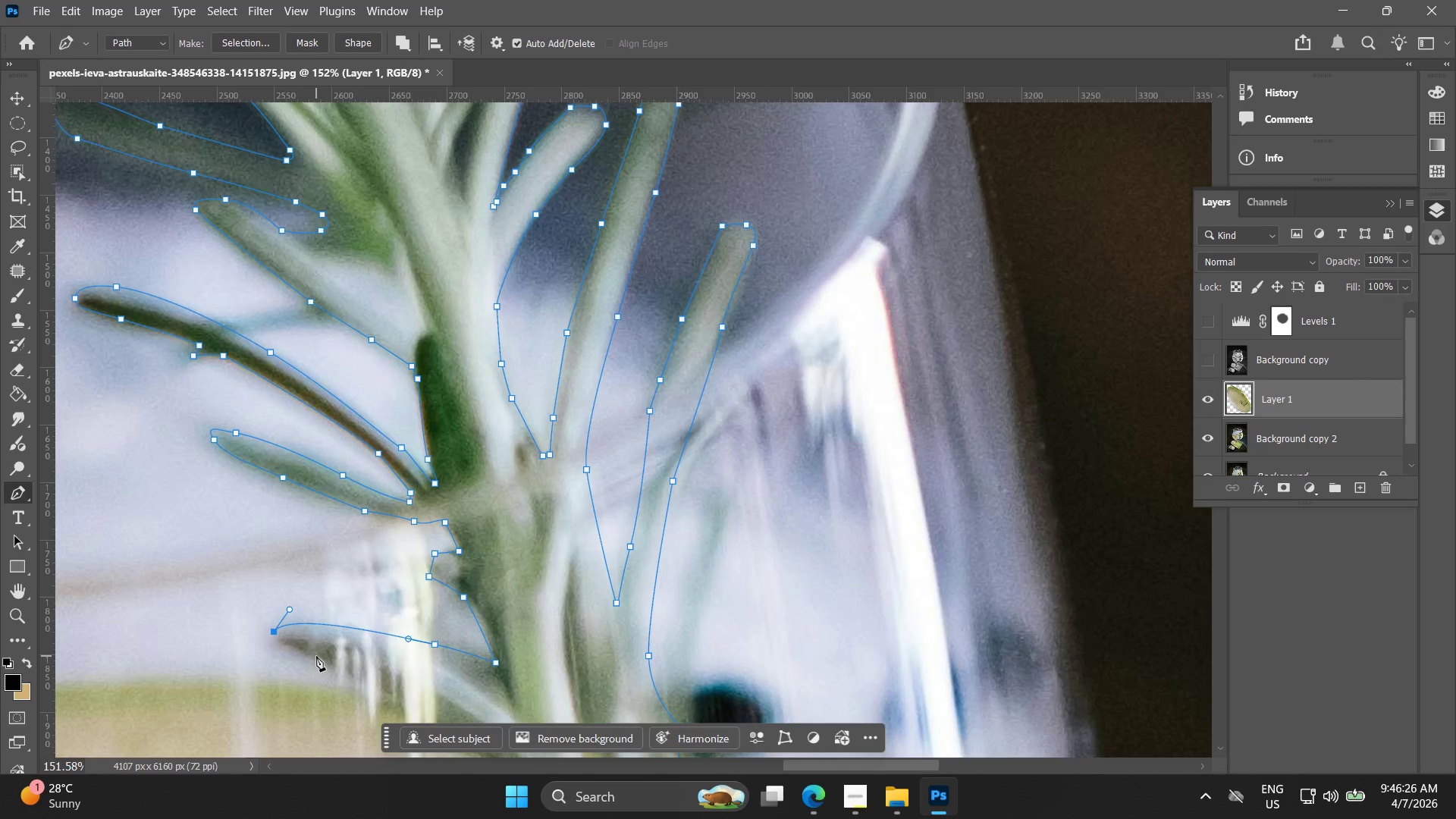 
double_click([317, 656])
 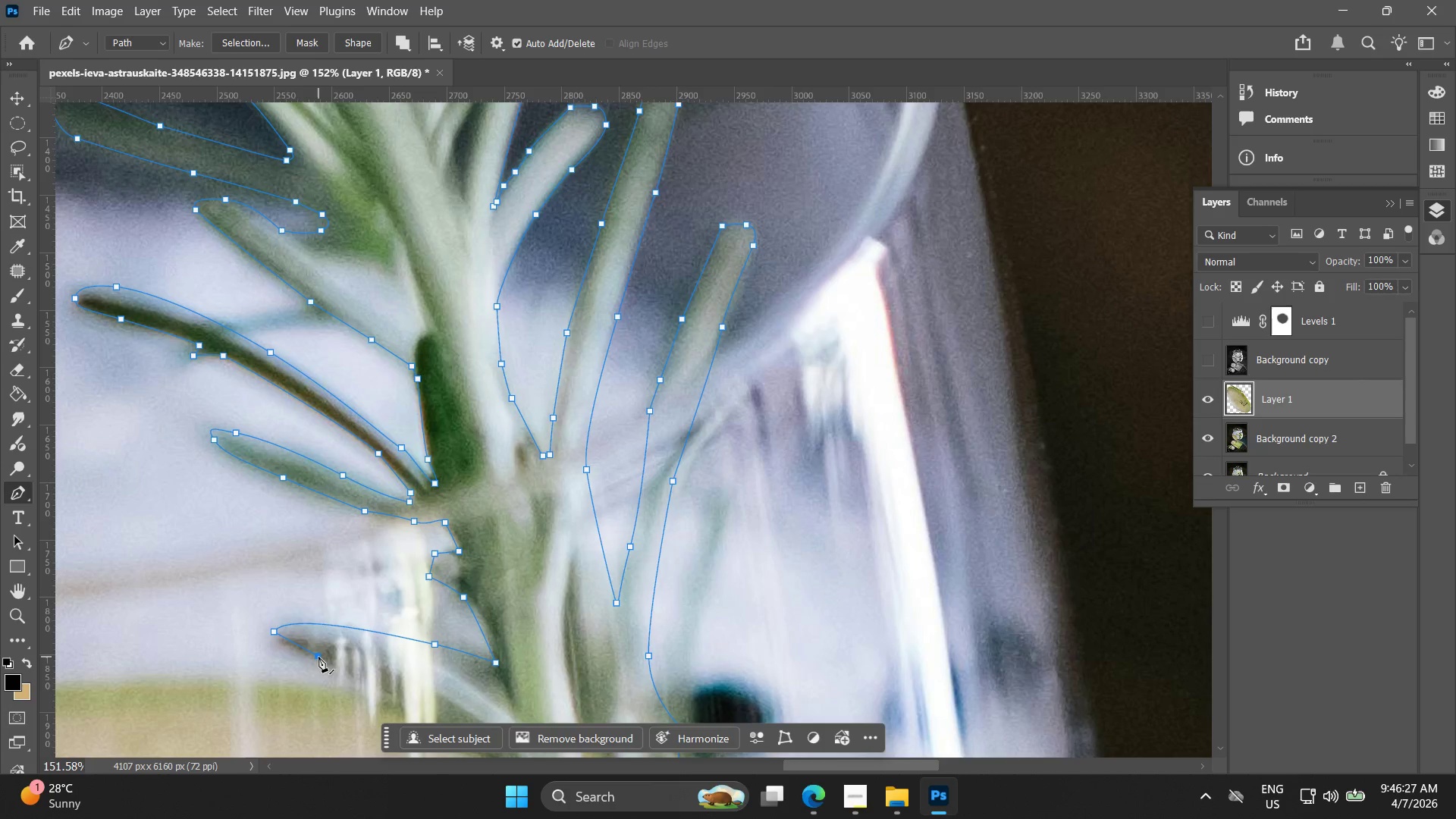 
key(Alt+AltLeft)
 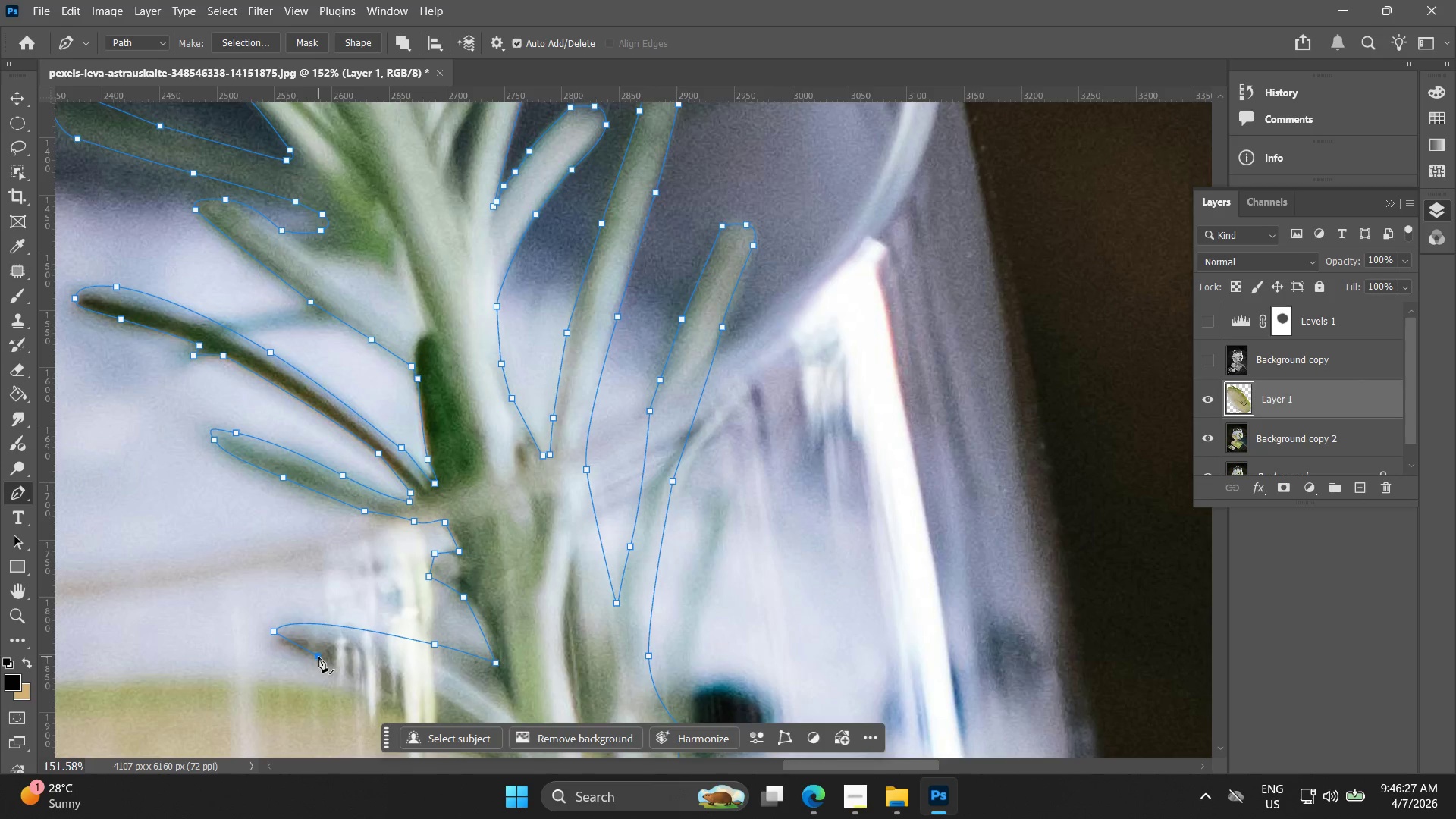 
hold_key(key=Space, duration=0.5)
 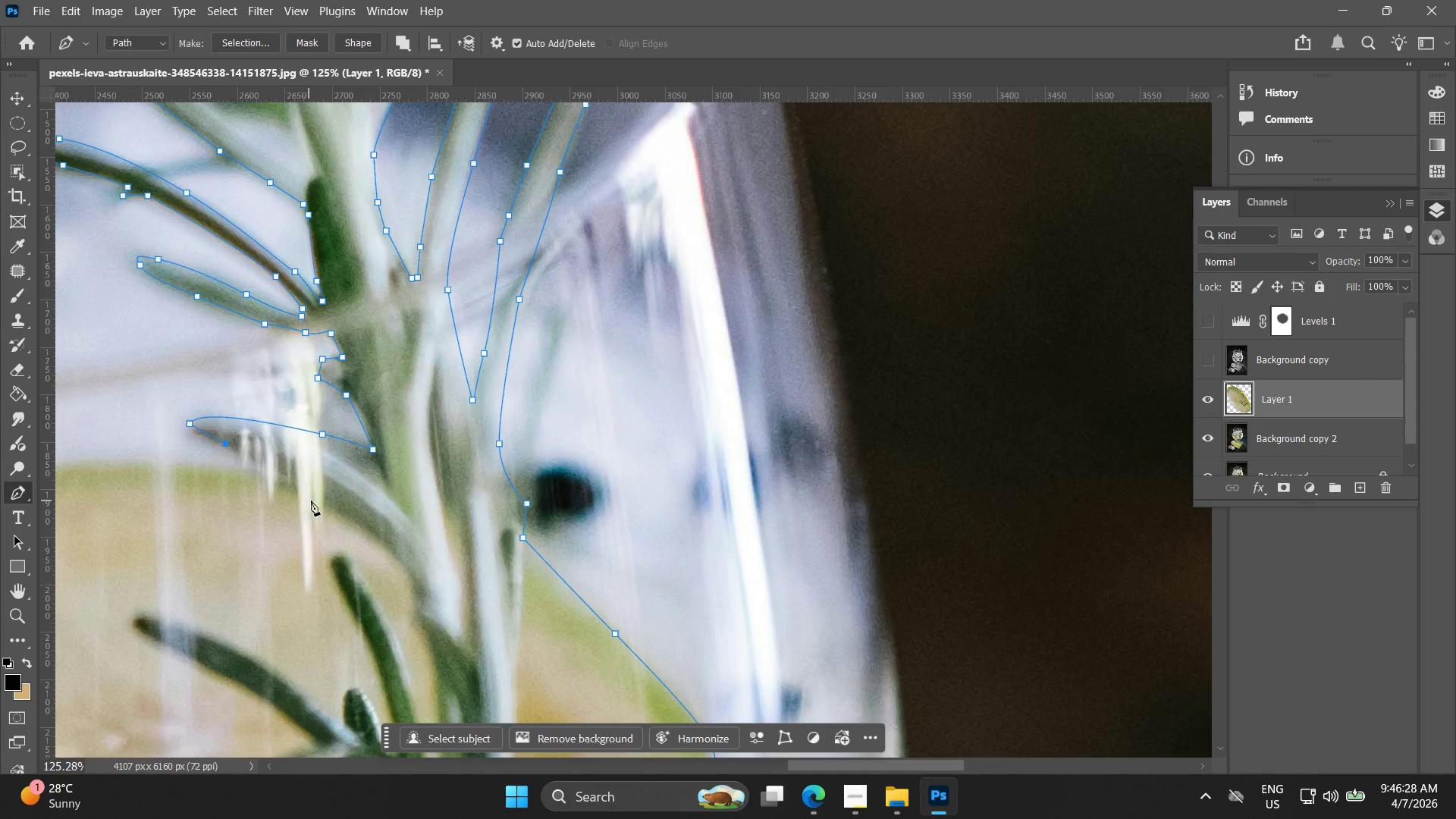 
left_click_drag(start_coordinate=[345, 673], to_coordinate=[253, 460])
 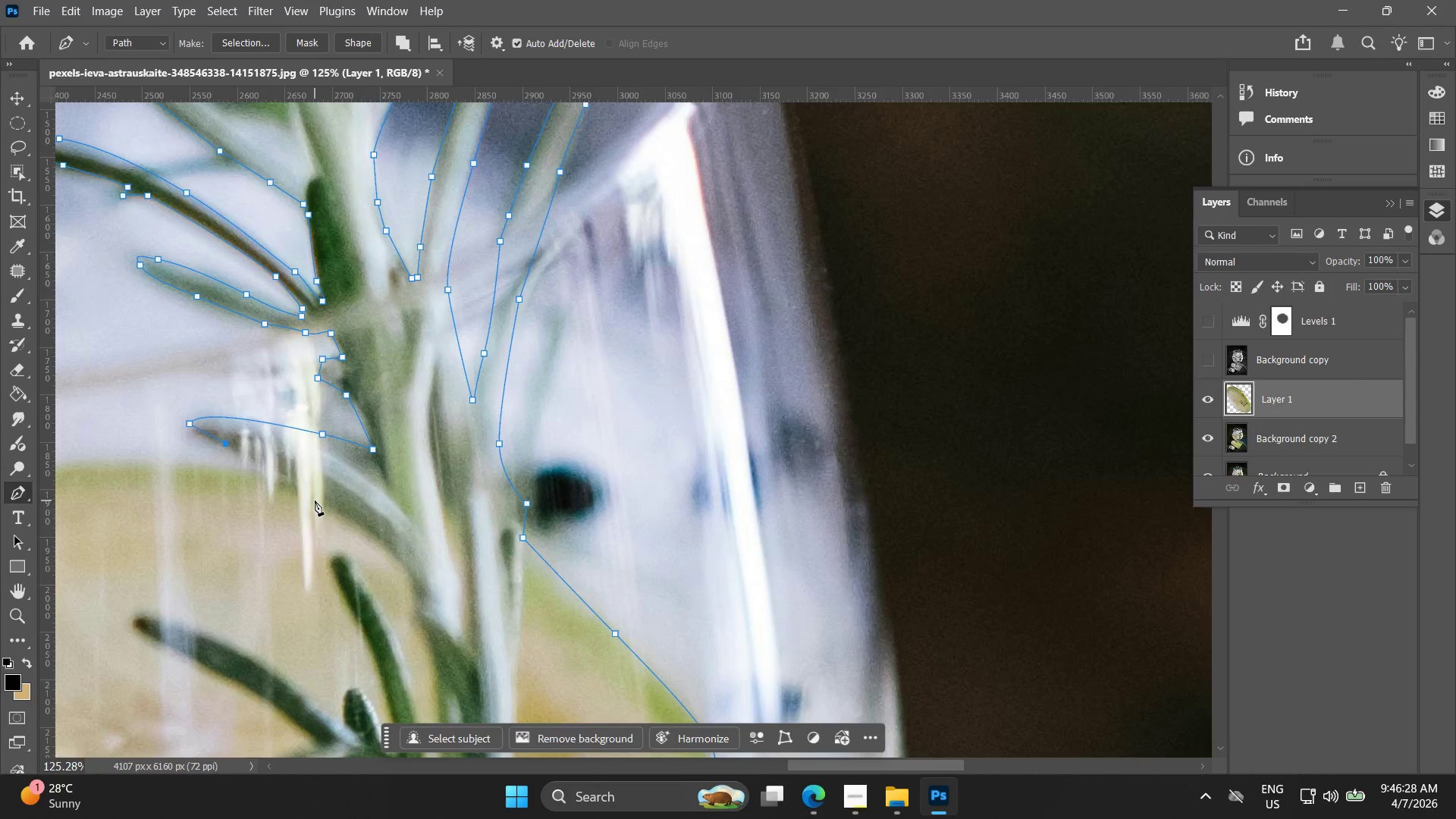 
scroll: coordinate [318, 658], scroll_direction: down, amount: 2.0
 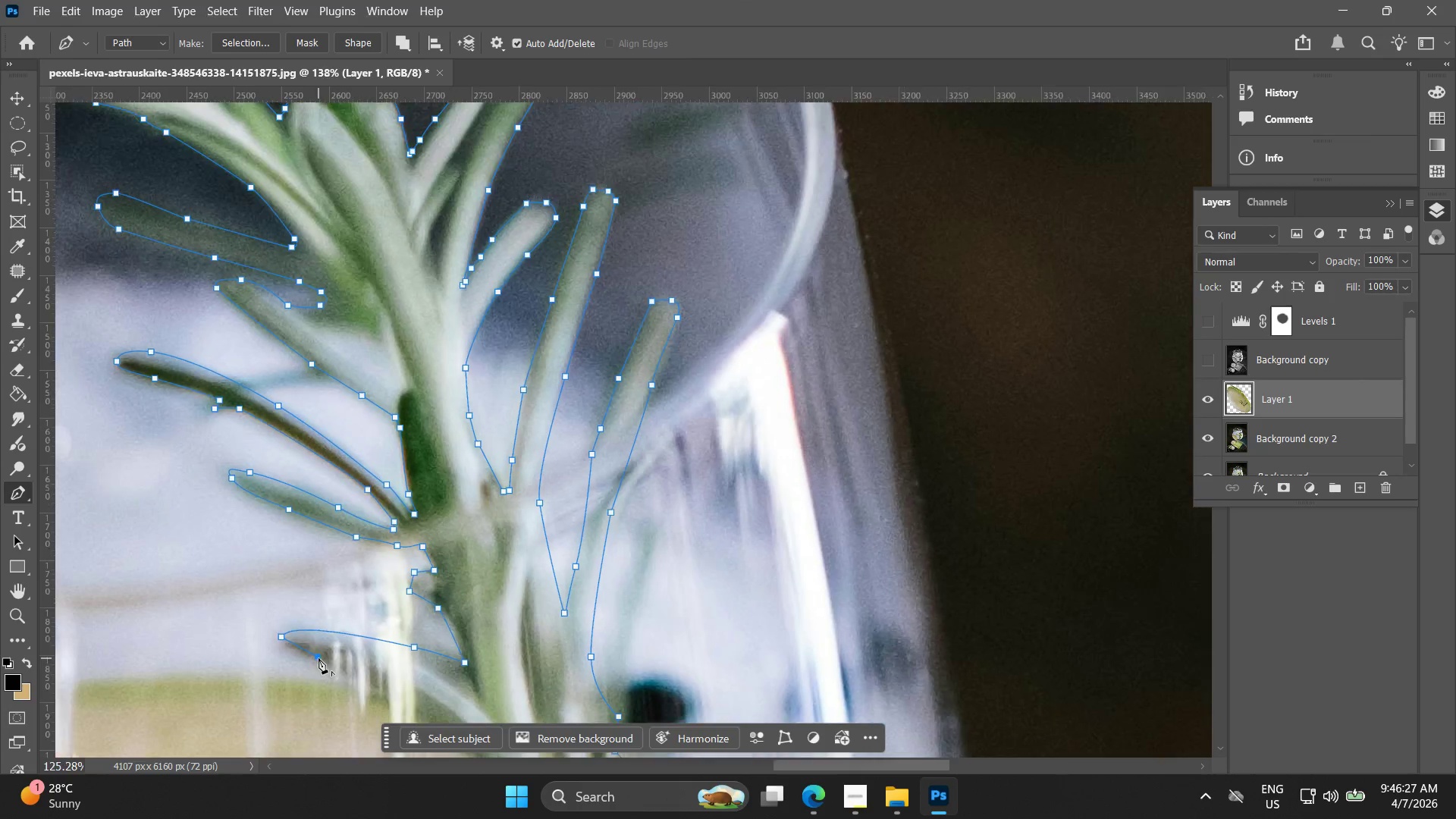 
left_click_drag(start_coordinate=[328, 499], to_coordinate=[347, 520])
 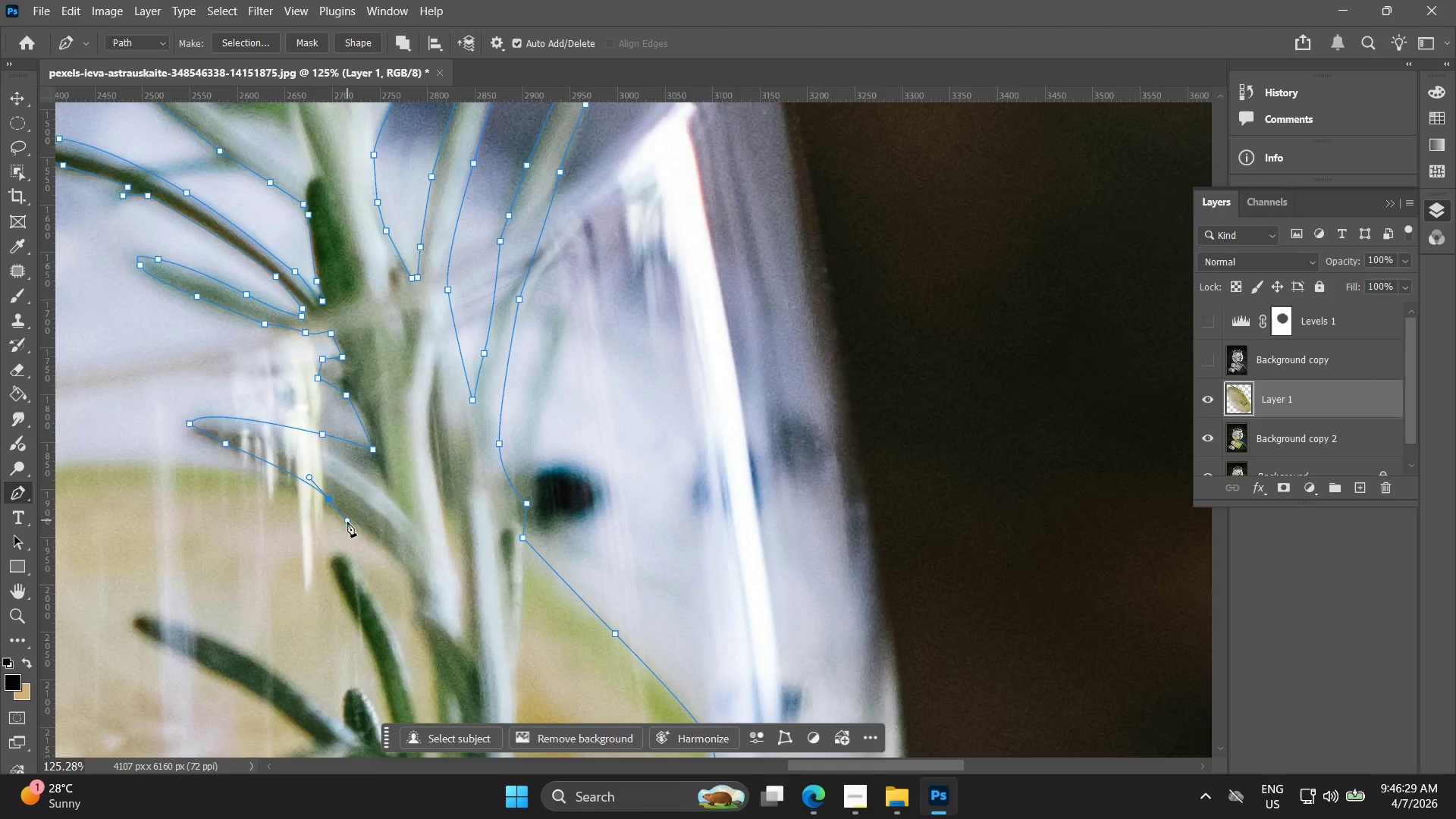 
key(Control+ControlLeft)
 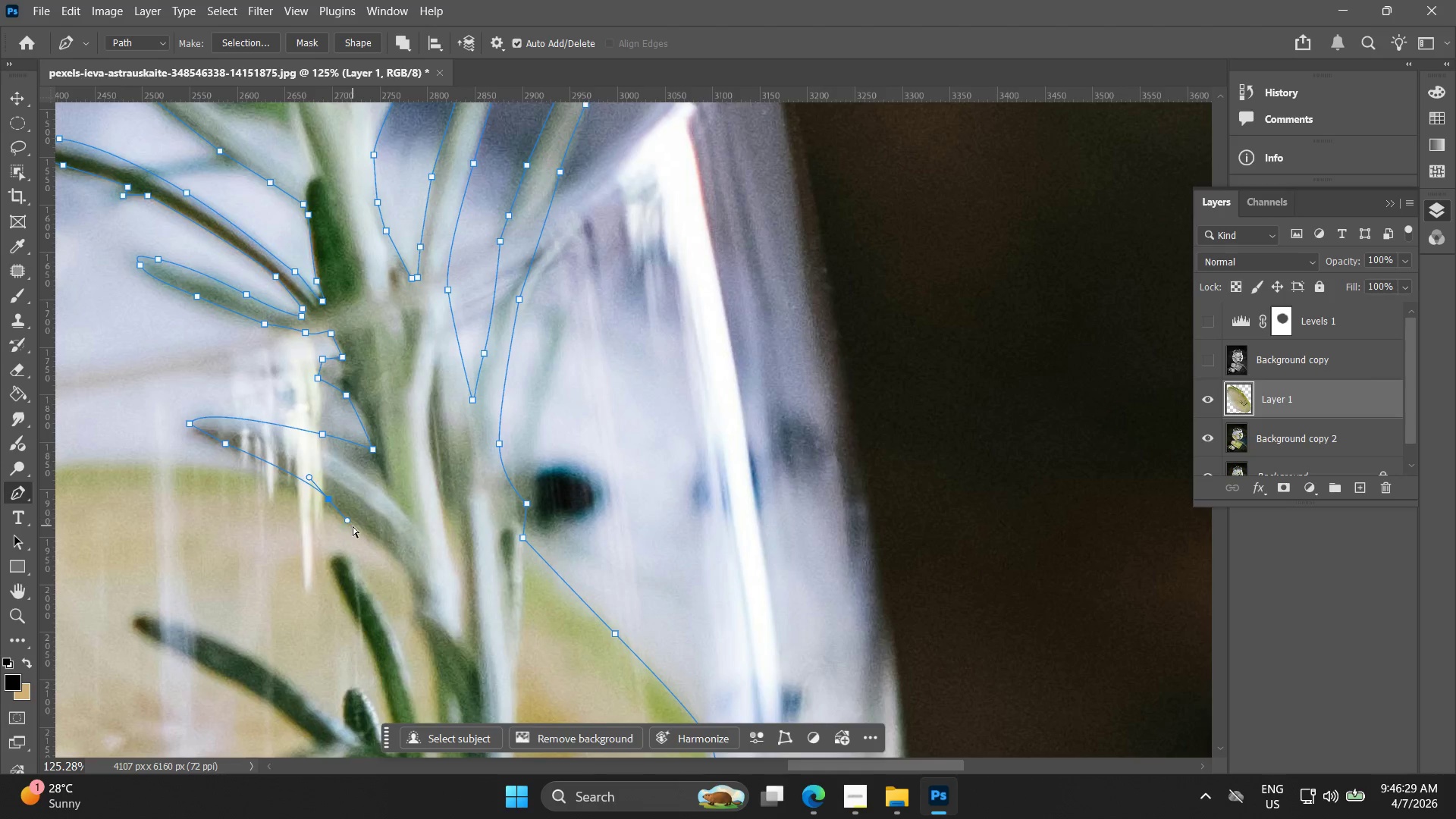 
key(Control+Z)
 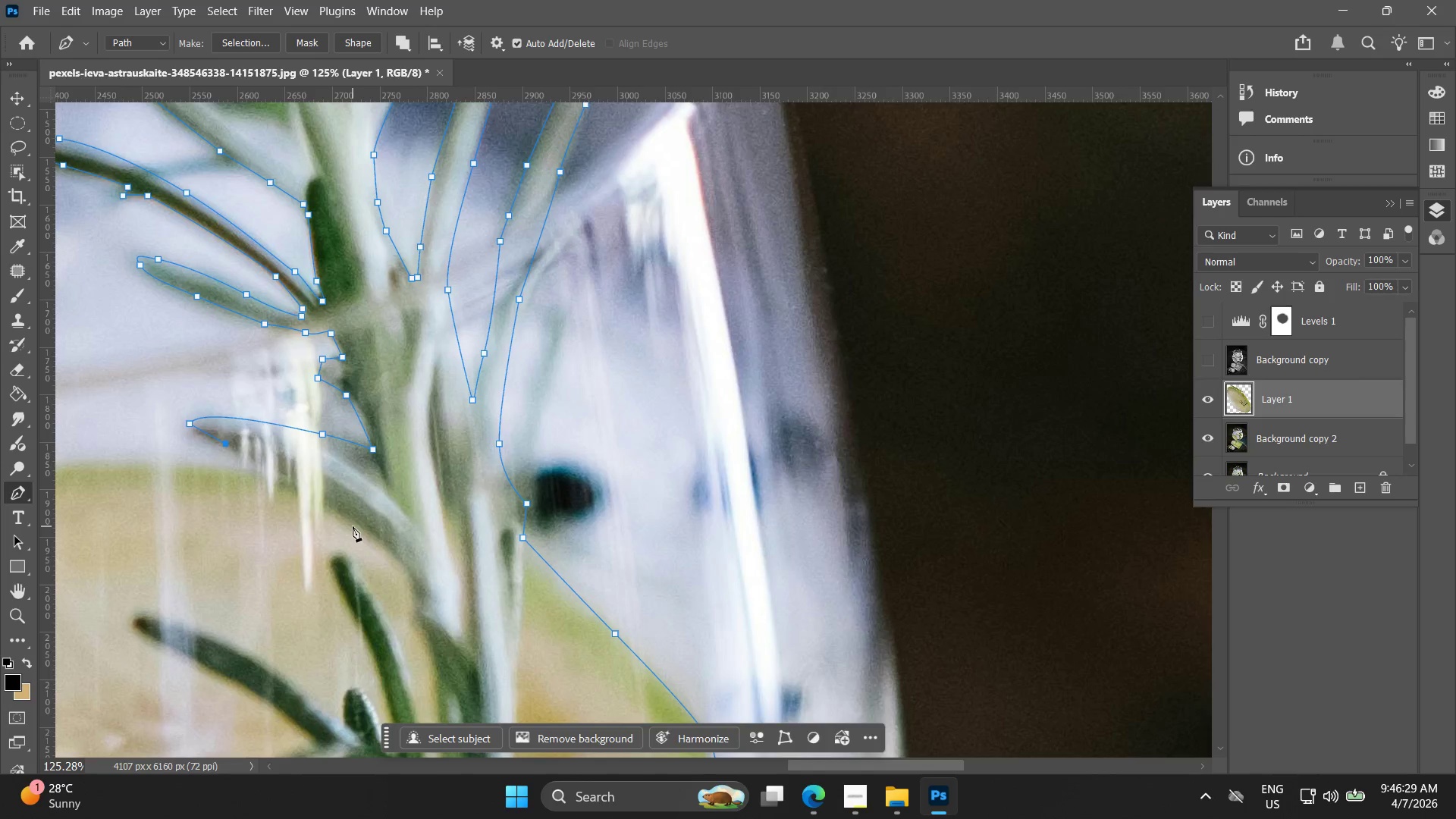 
left_click_drag(start_coordinate=[355, 528], to_coordinate=[369, 541])
 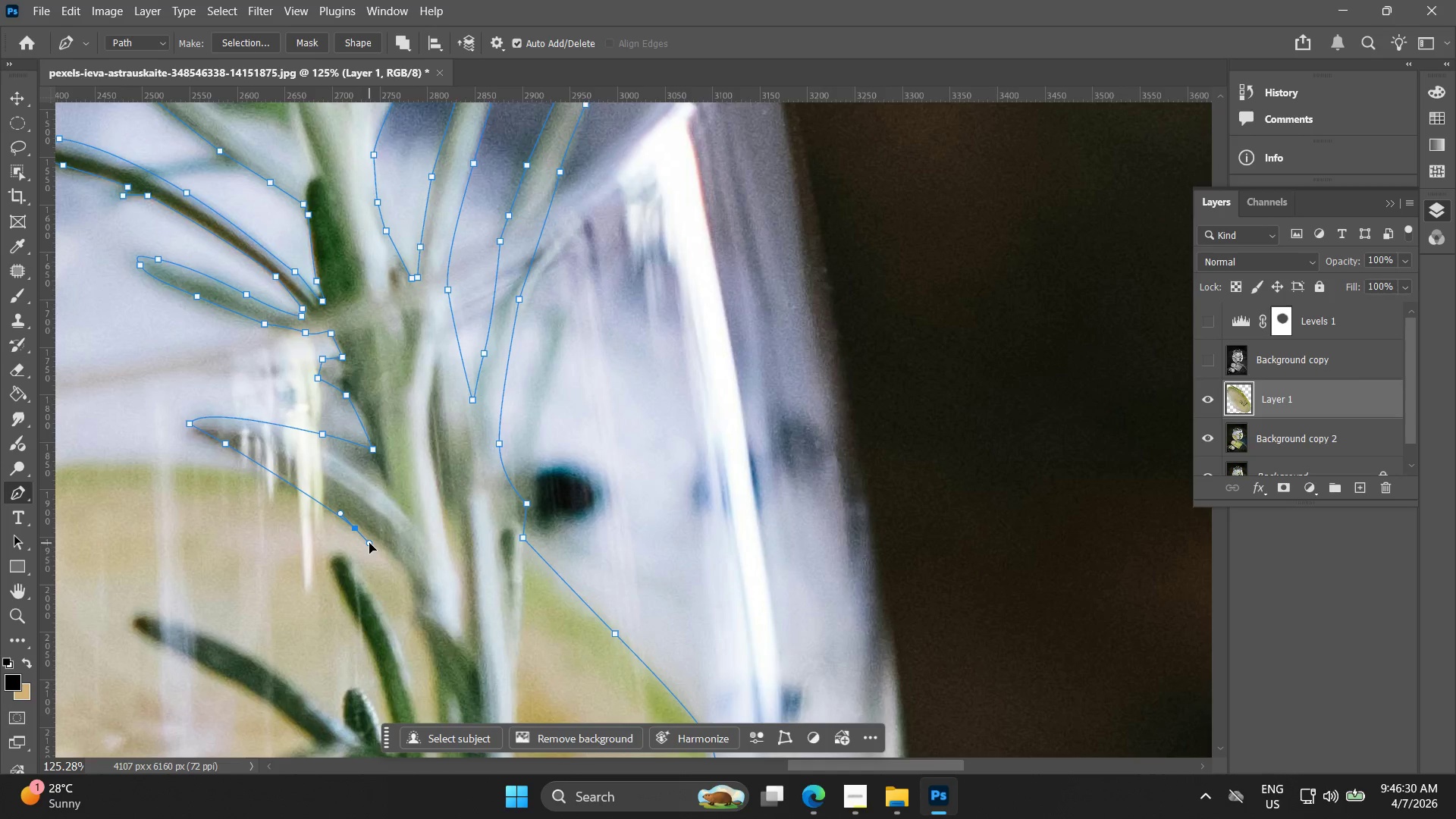 
key(Control+ControlLeft)
 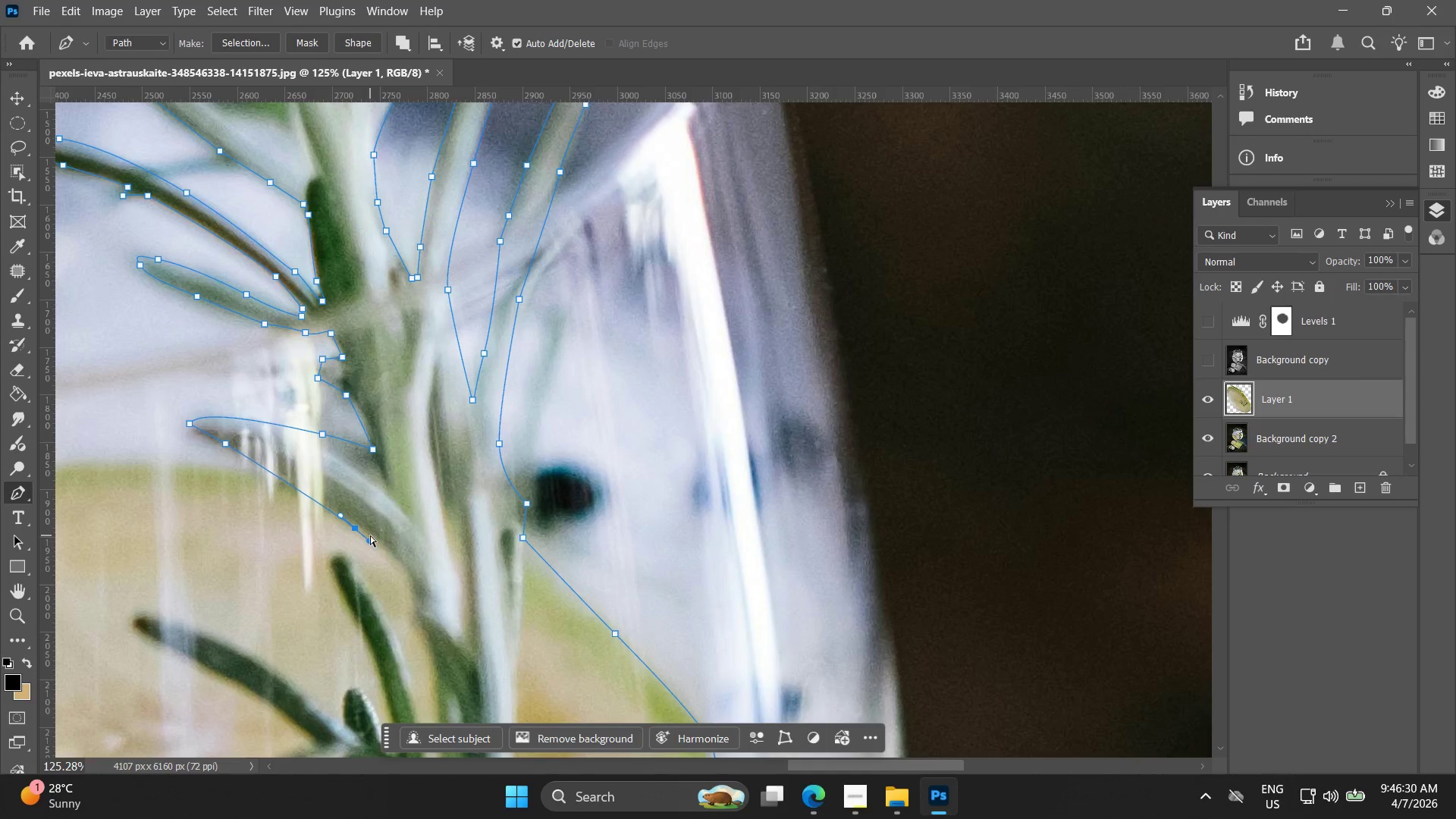 
key(Control+Z)
 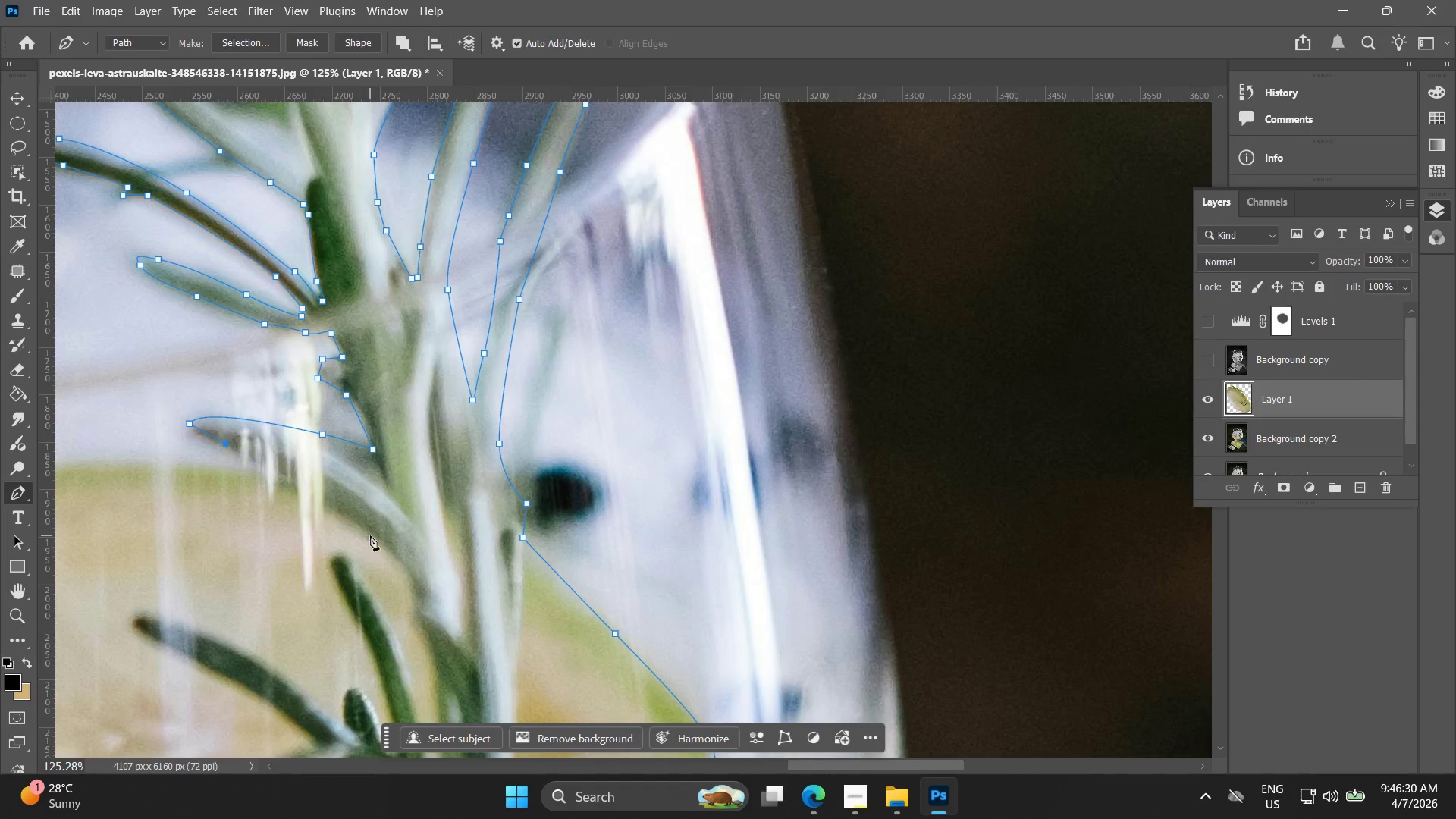 
left_click_drag(start_coordinate=[372, 535], to_coordinate=[395, 557])
 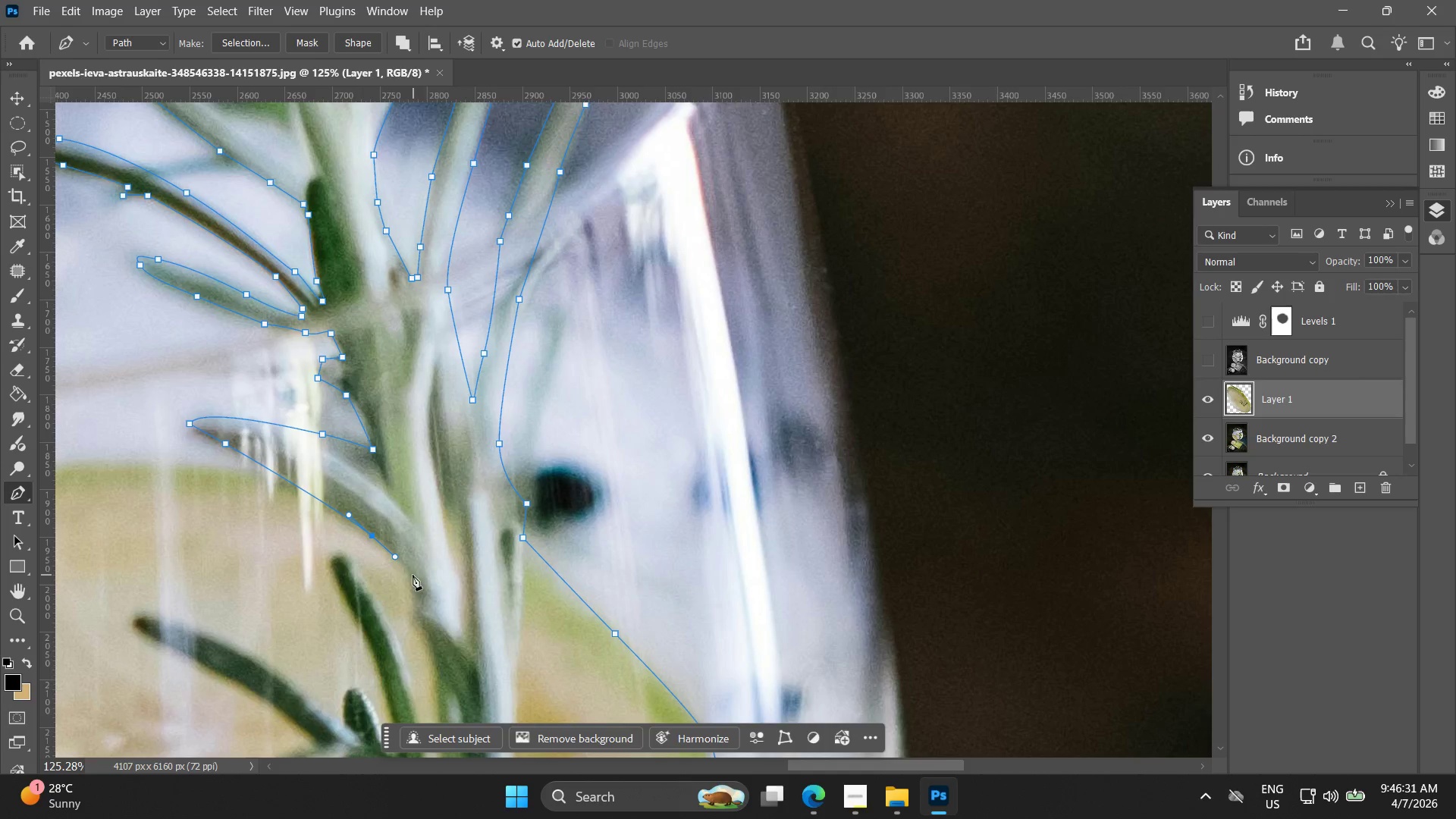 
left_click([404, 574])
 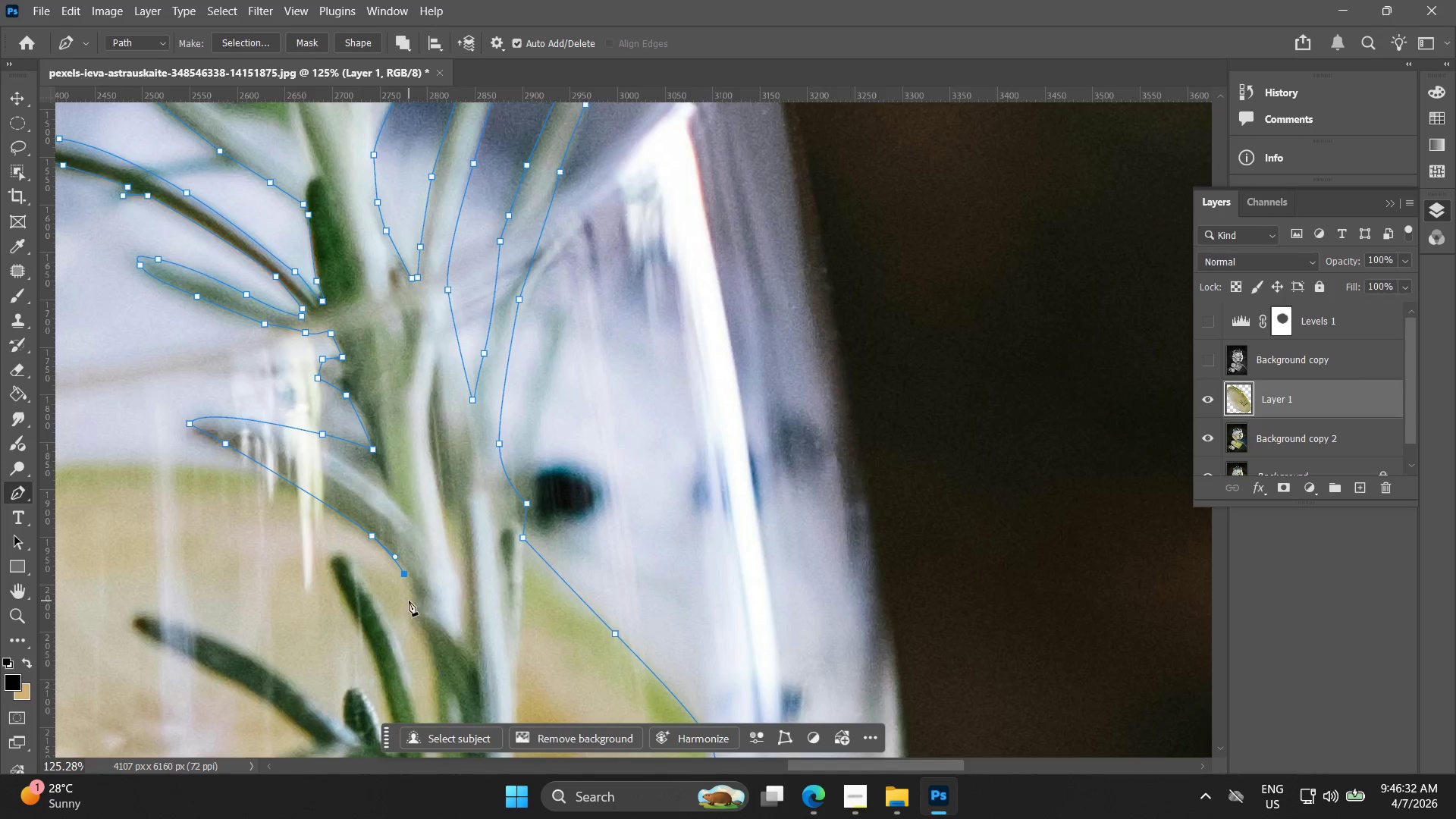 
key(Control+Z)
 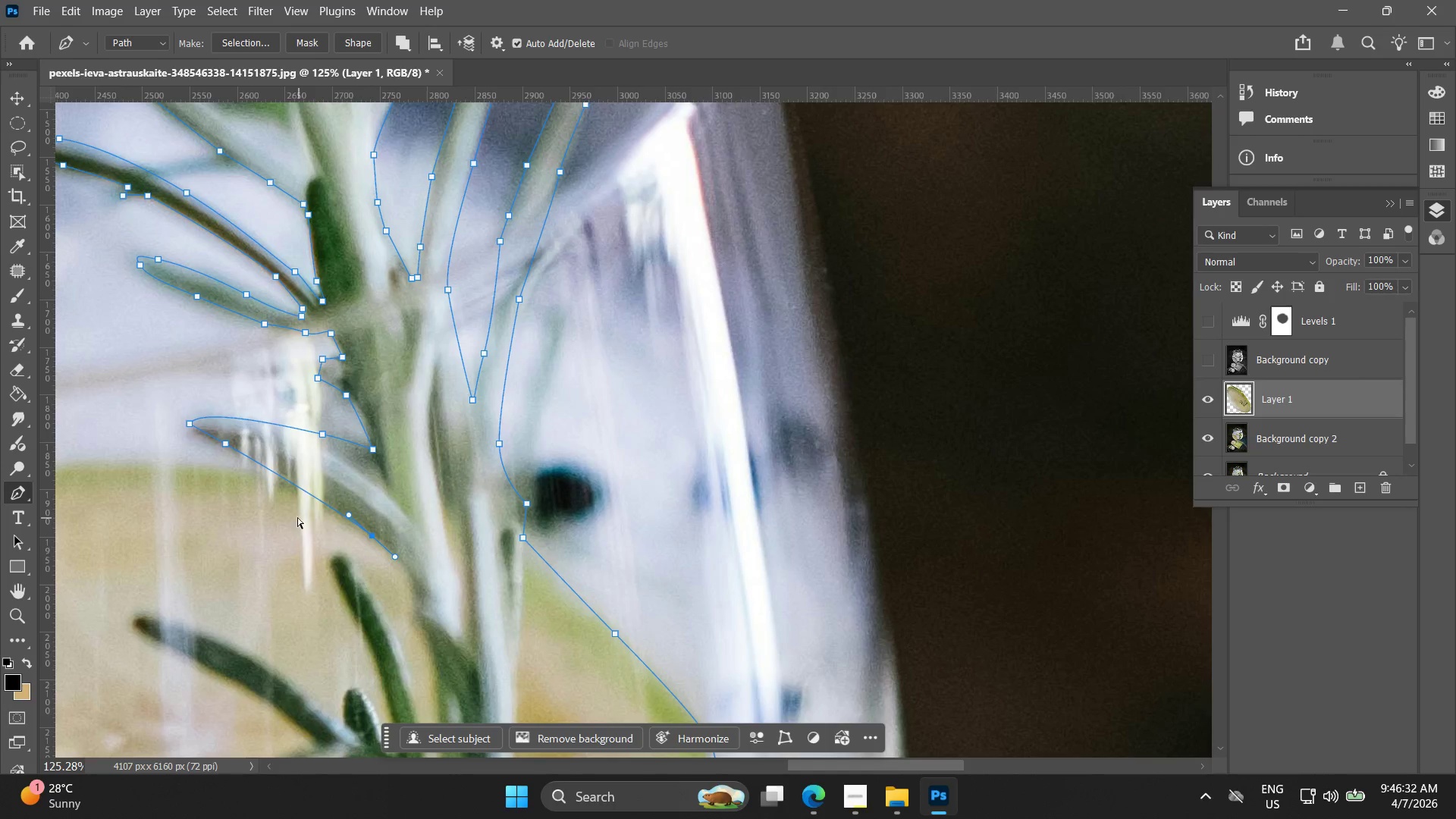 
key(Control+Z)
 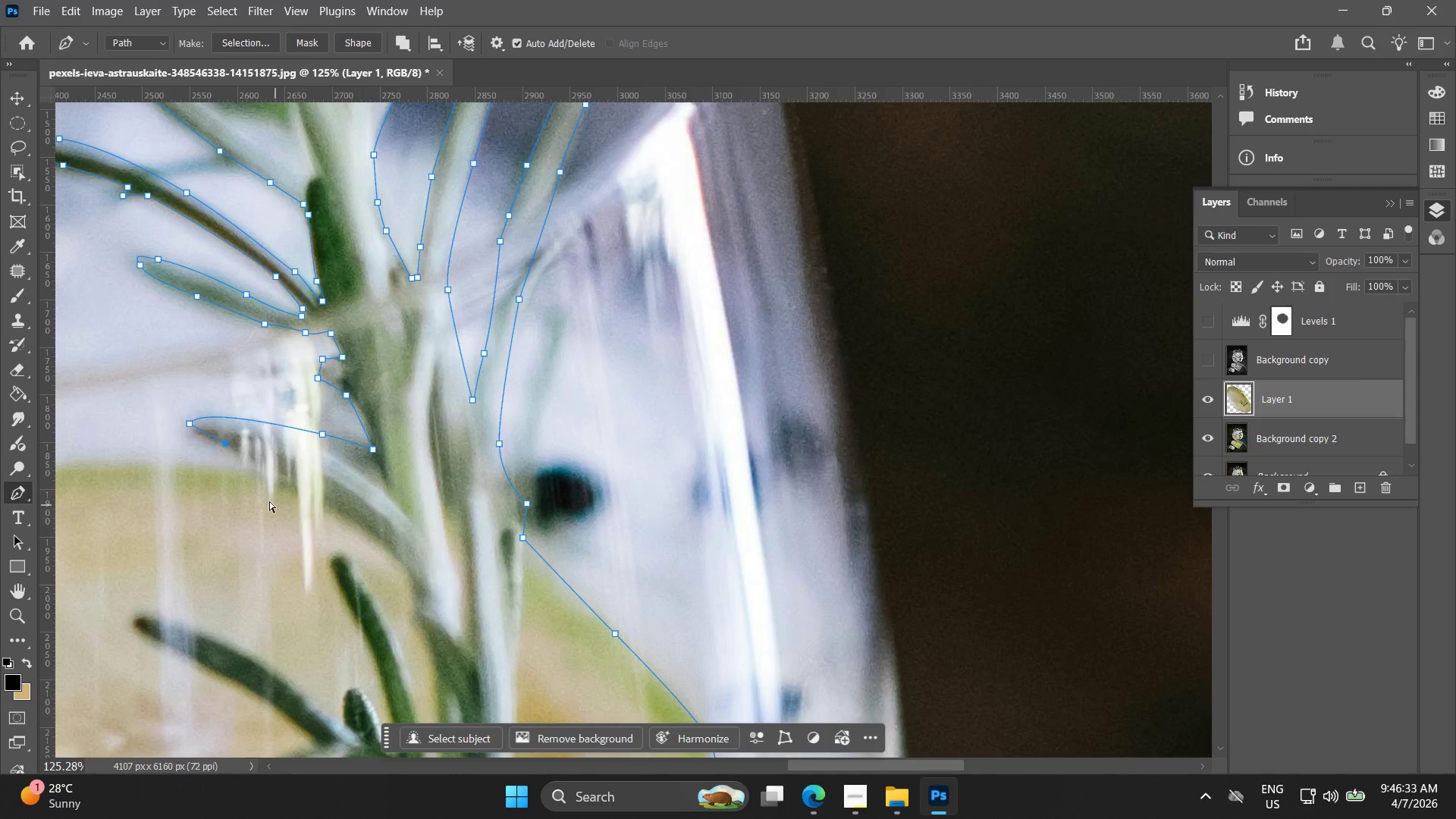 
key(Control+Z)
 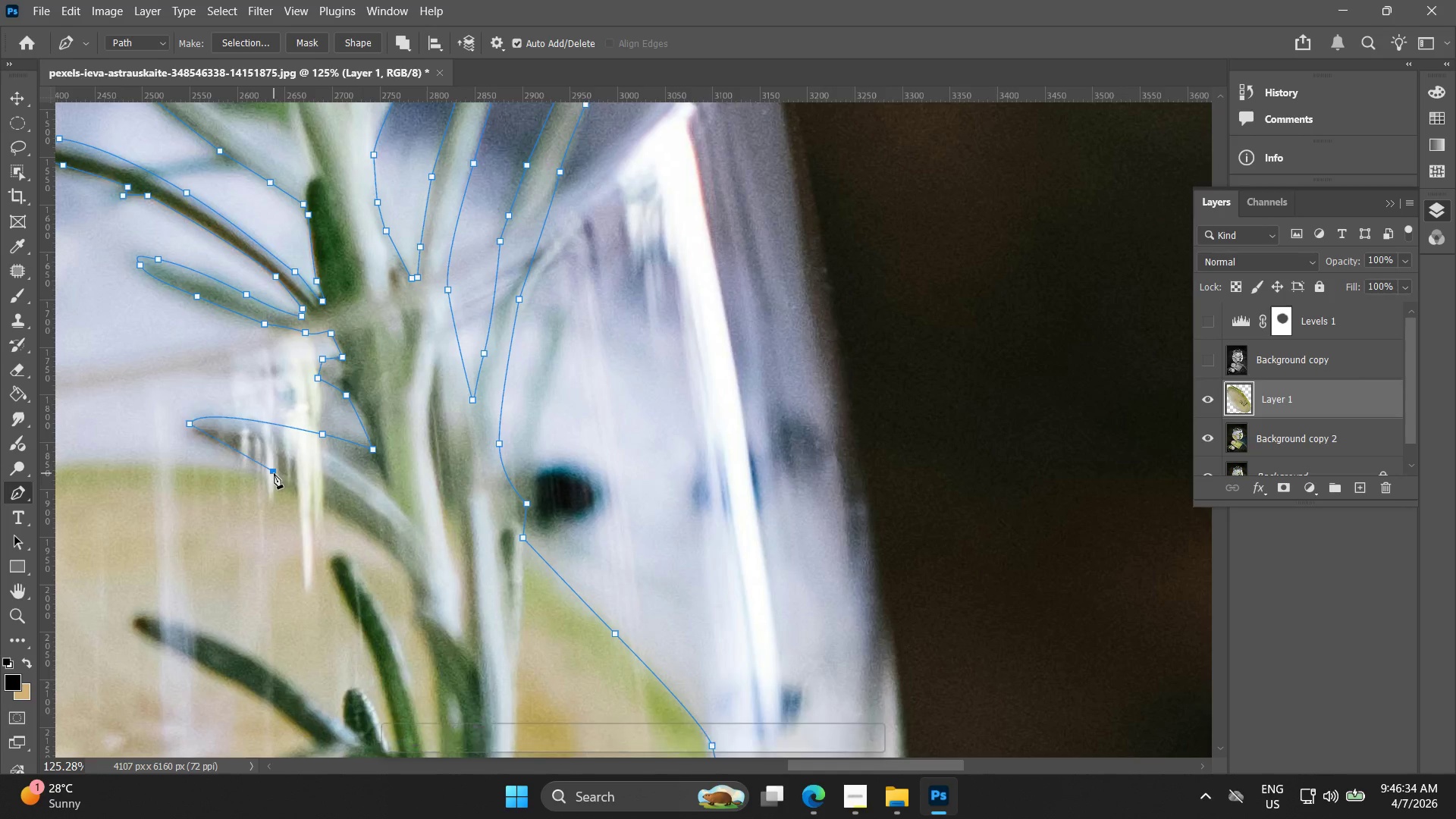 
hold_key(key=Space, duration=0.48)
 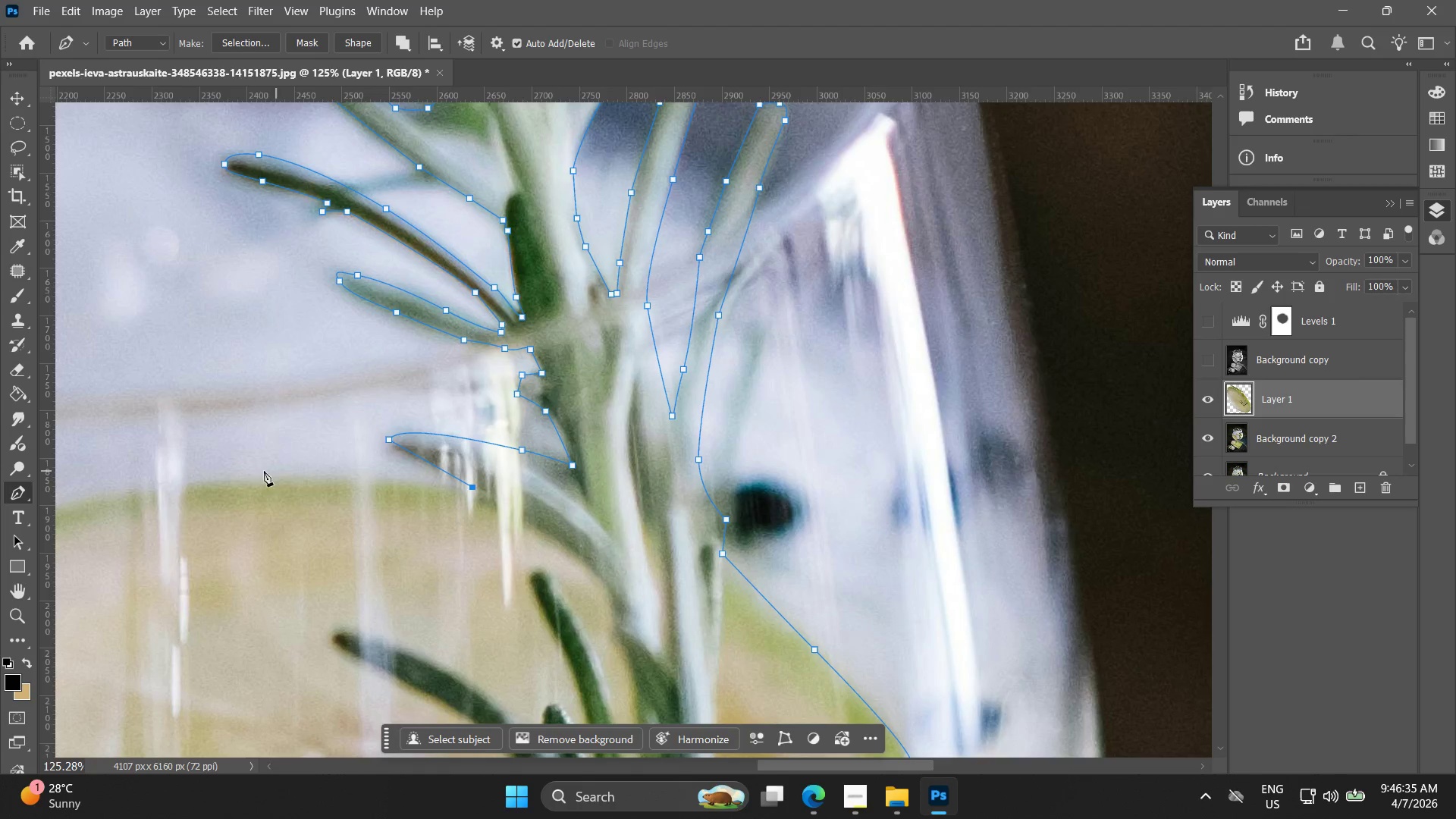 
left_click_drag(start_coordinate=[279, 489], to_coordinate=[479, 505])
 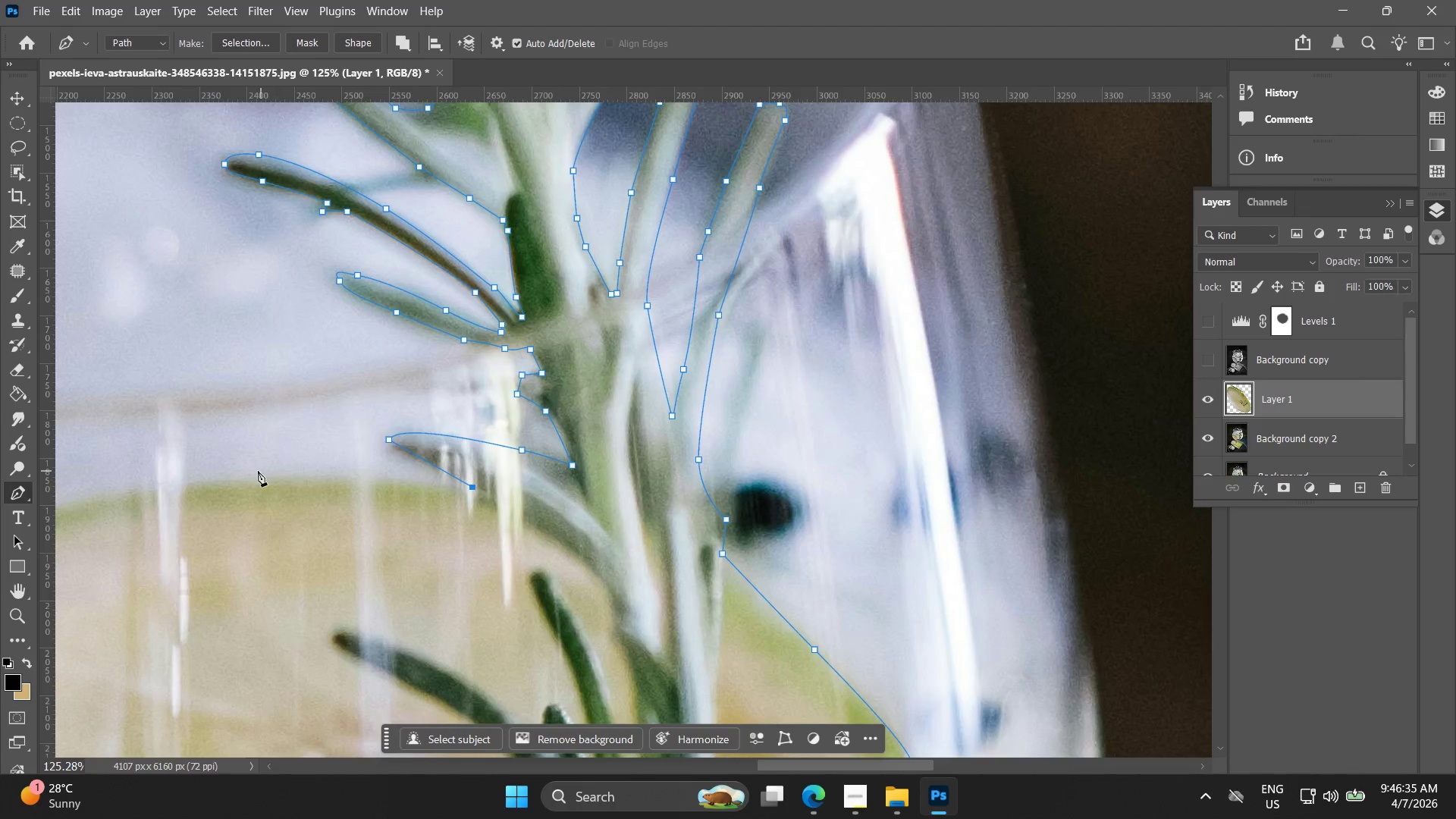 
left_click_drag(start_coordinate=[235, 478], to_coordinate=[140, 485])
 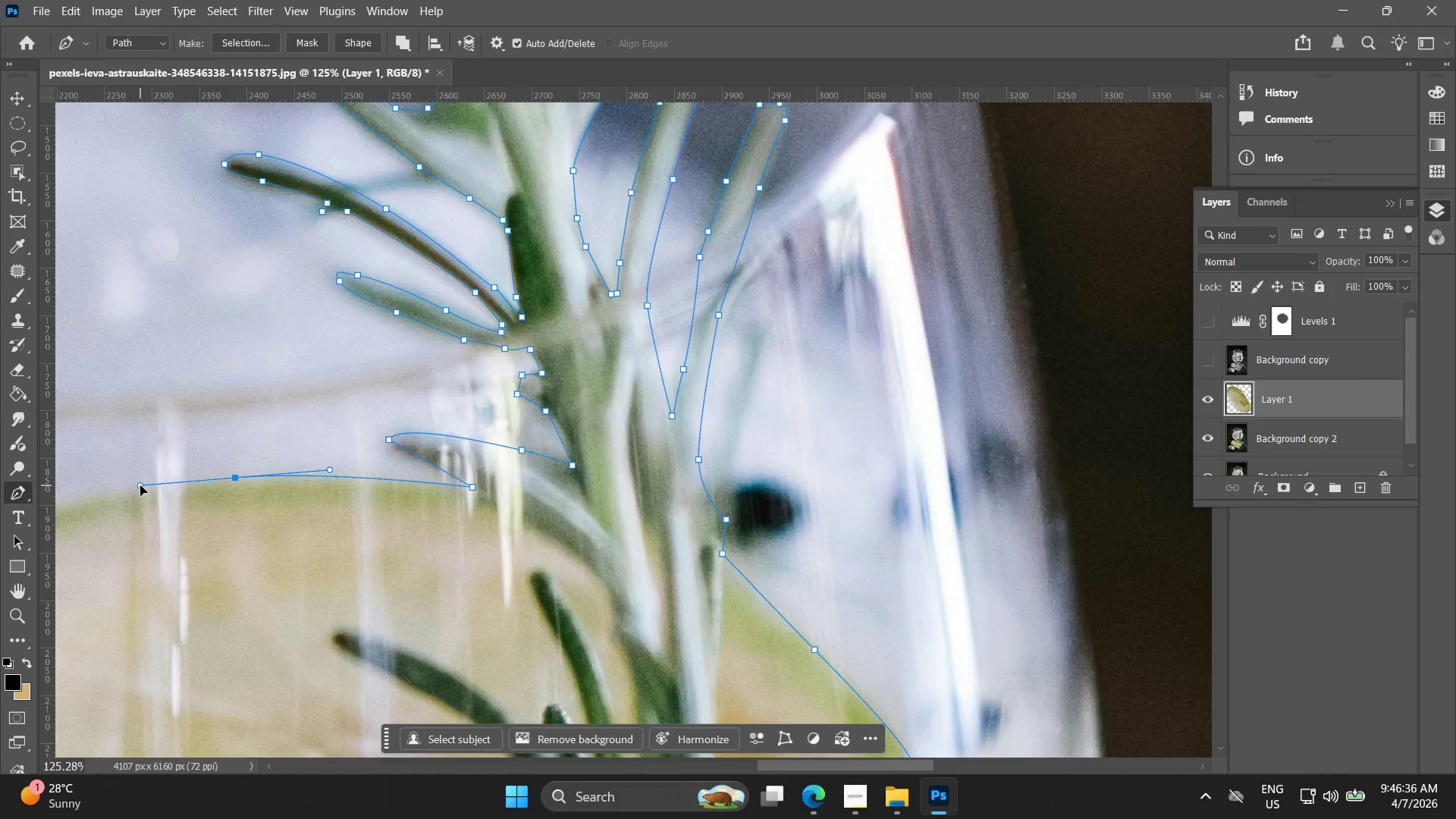 
hold_key(key=Space, duration=0.58)
 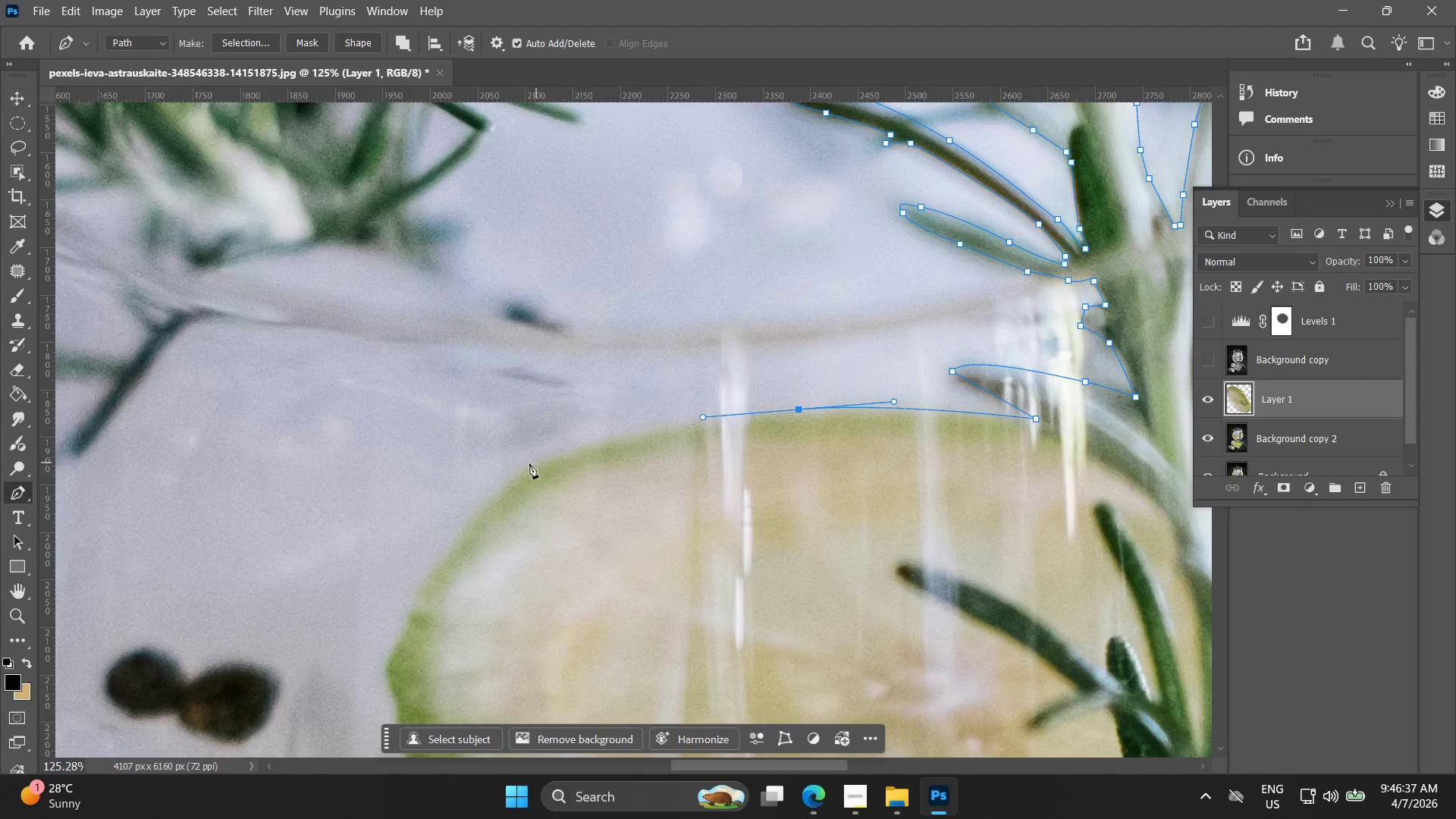 
left_click_drag(start_coordinate=[153, 493], to_coordinate=[717, 425])
 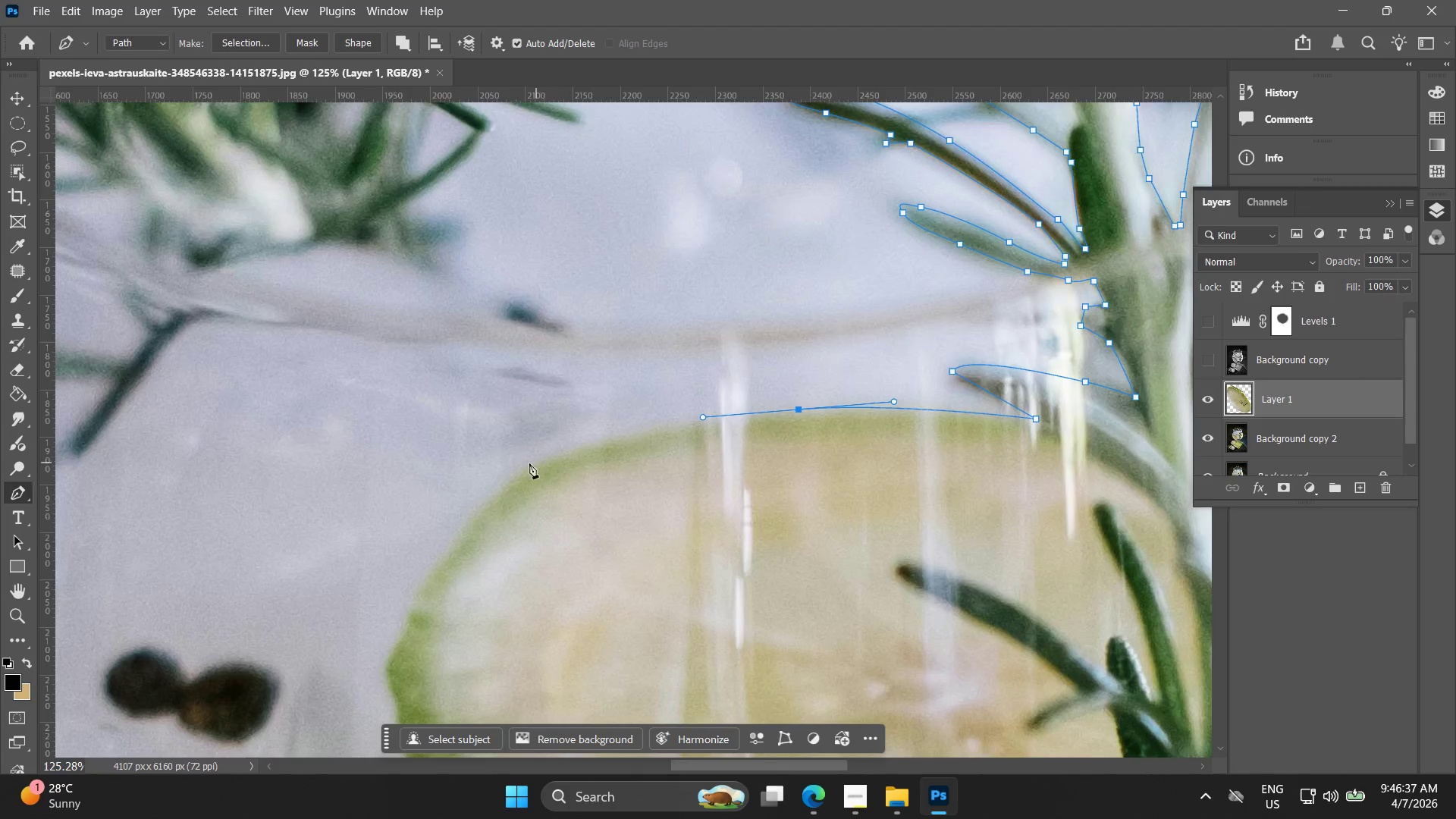 
left_click_drag(start_coordinate=[527, 465], to_coordinate=[478, 494])
 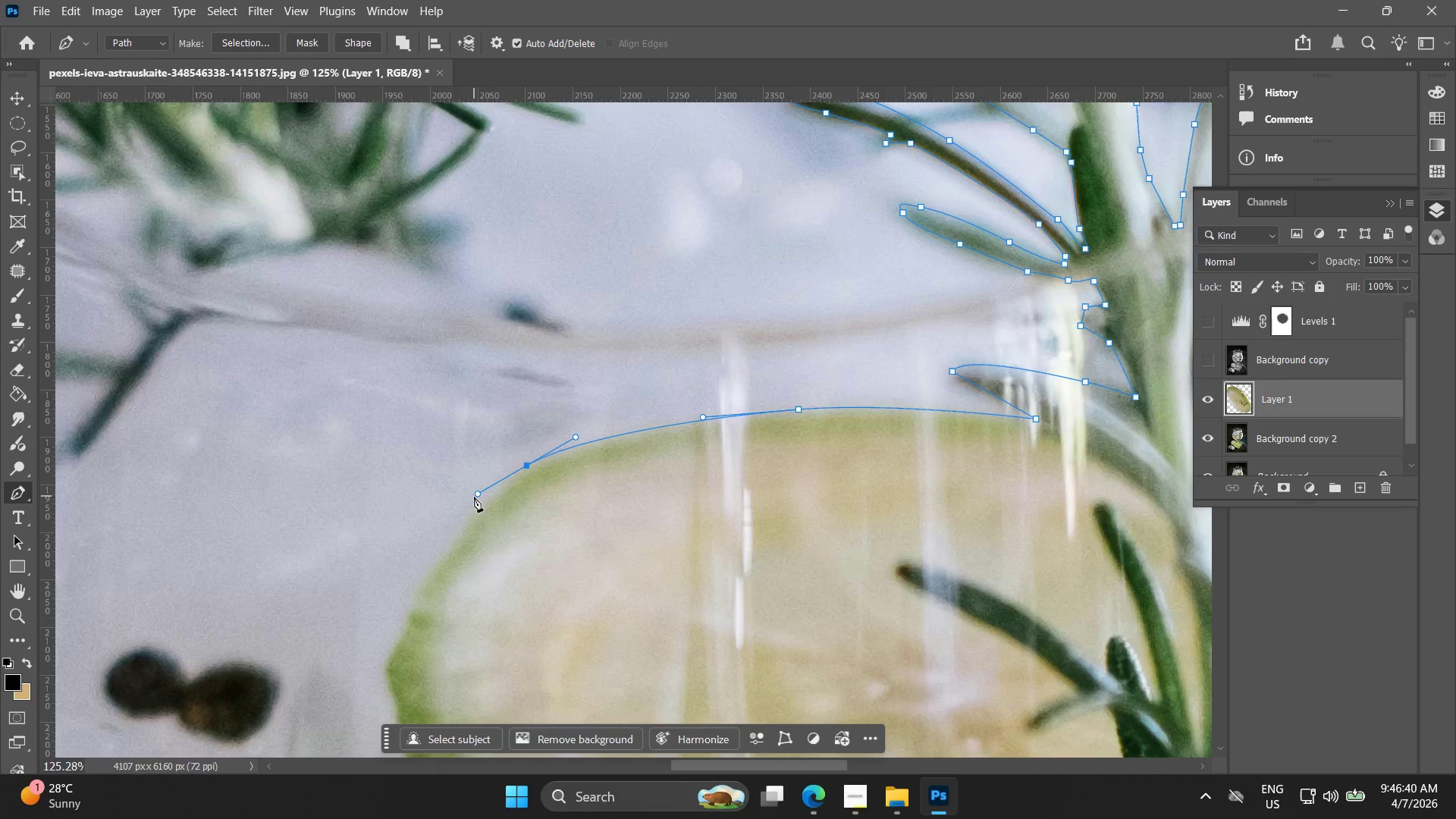 
hold_key(key=AltLeft, duration=1.5)
hold_key(key=AltLeft, duration=0.42)
scroll: coordinate [482, 489], scroll_direction: down, amount: 2.0
 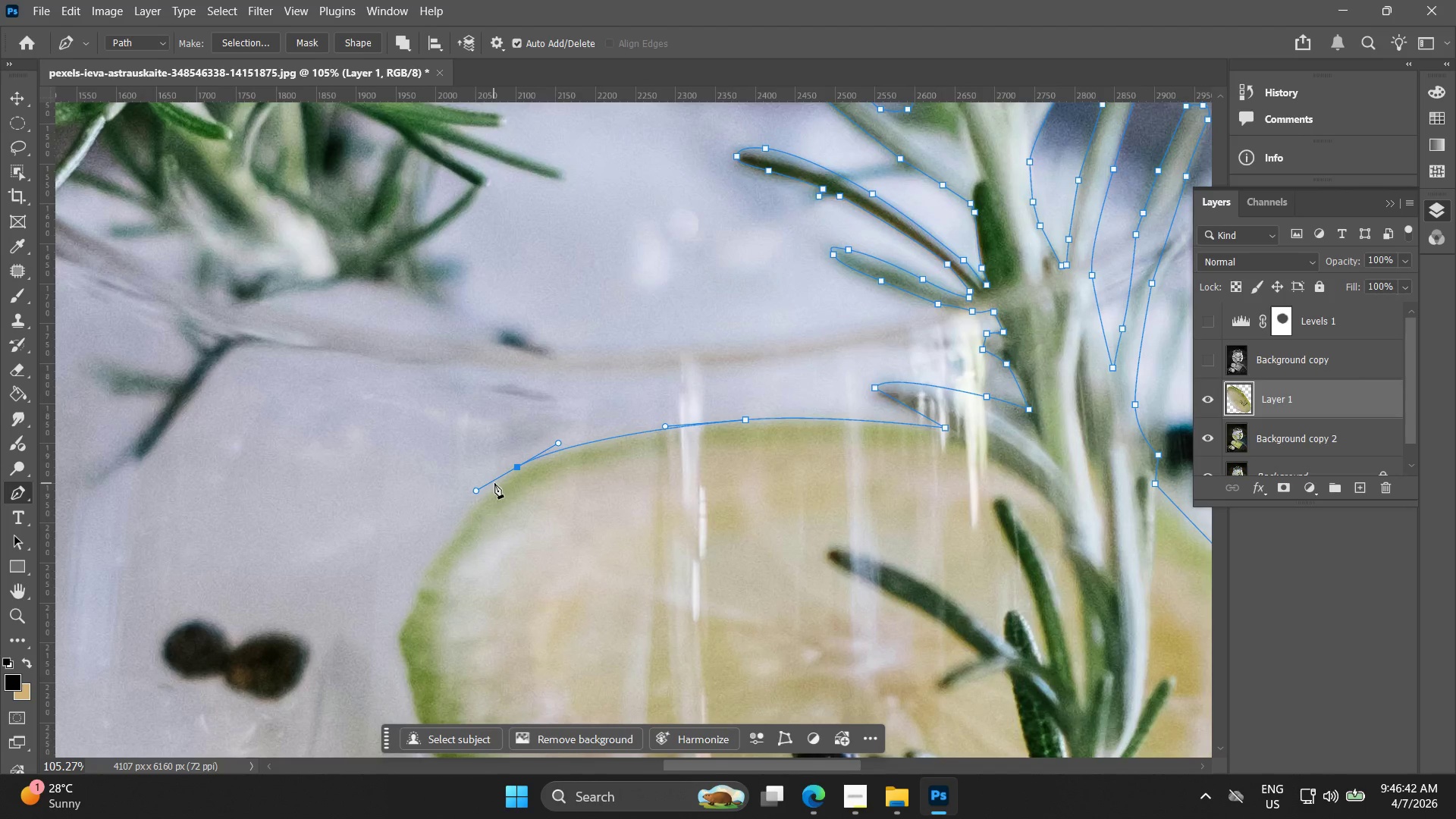 
key(Control+ControlLeft)
 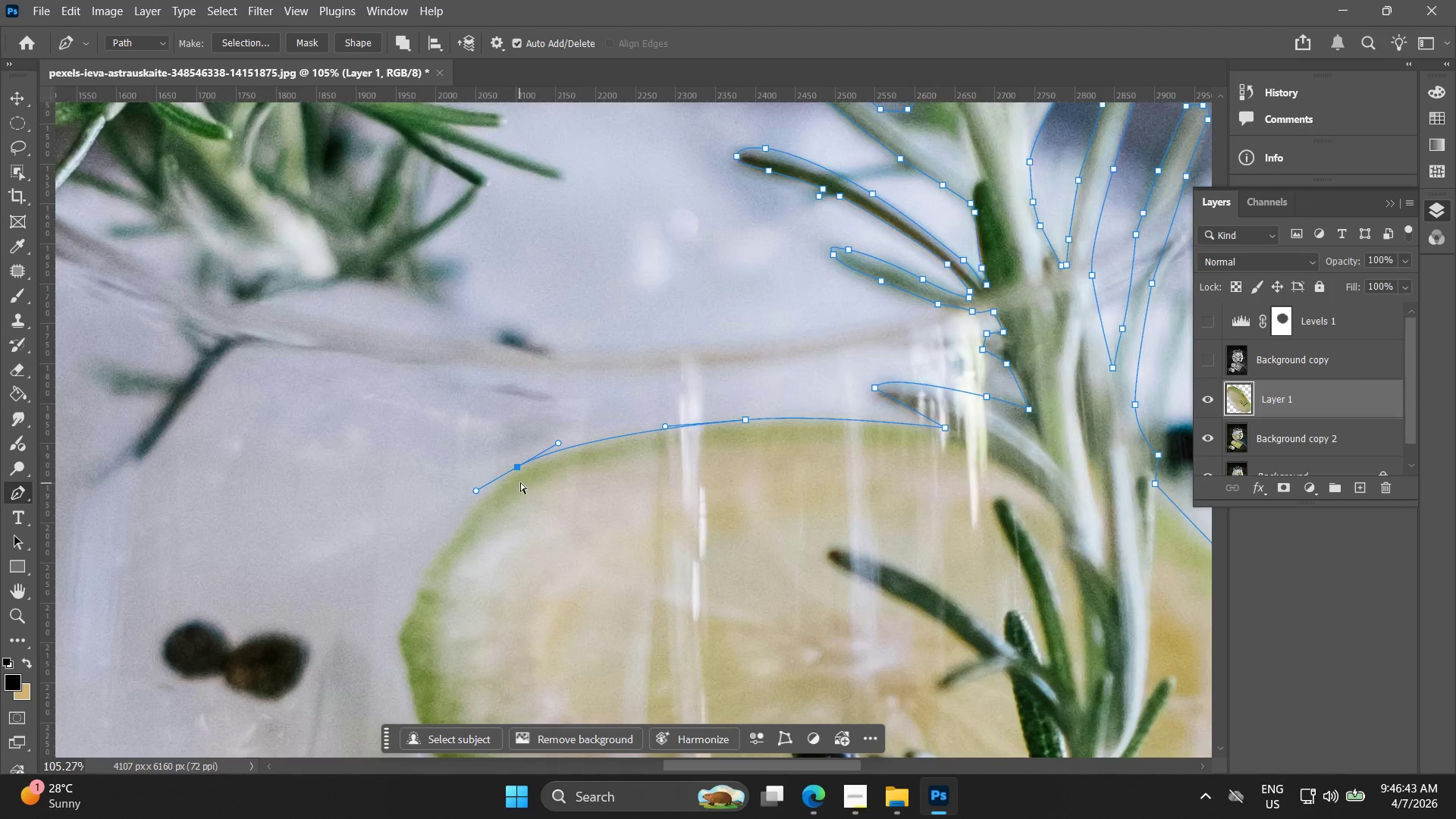 
key(Control+Z)
 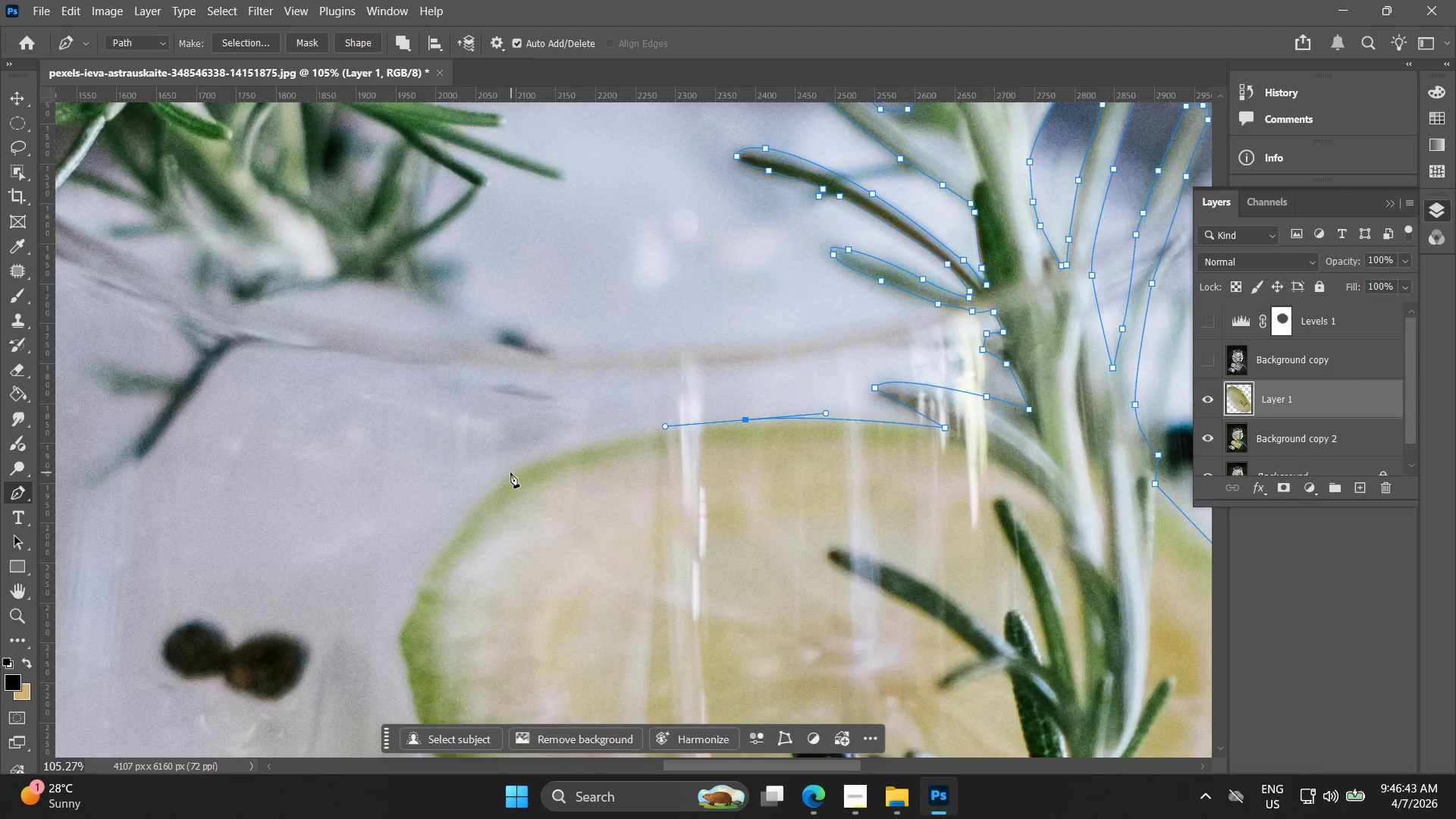 
left_click_drag(start_coordinate=[504, 472], to_coordinate=[473, 501])
 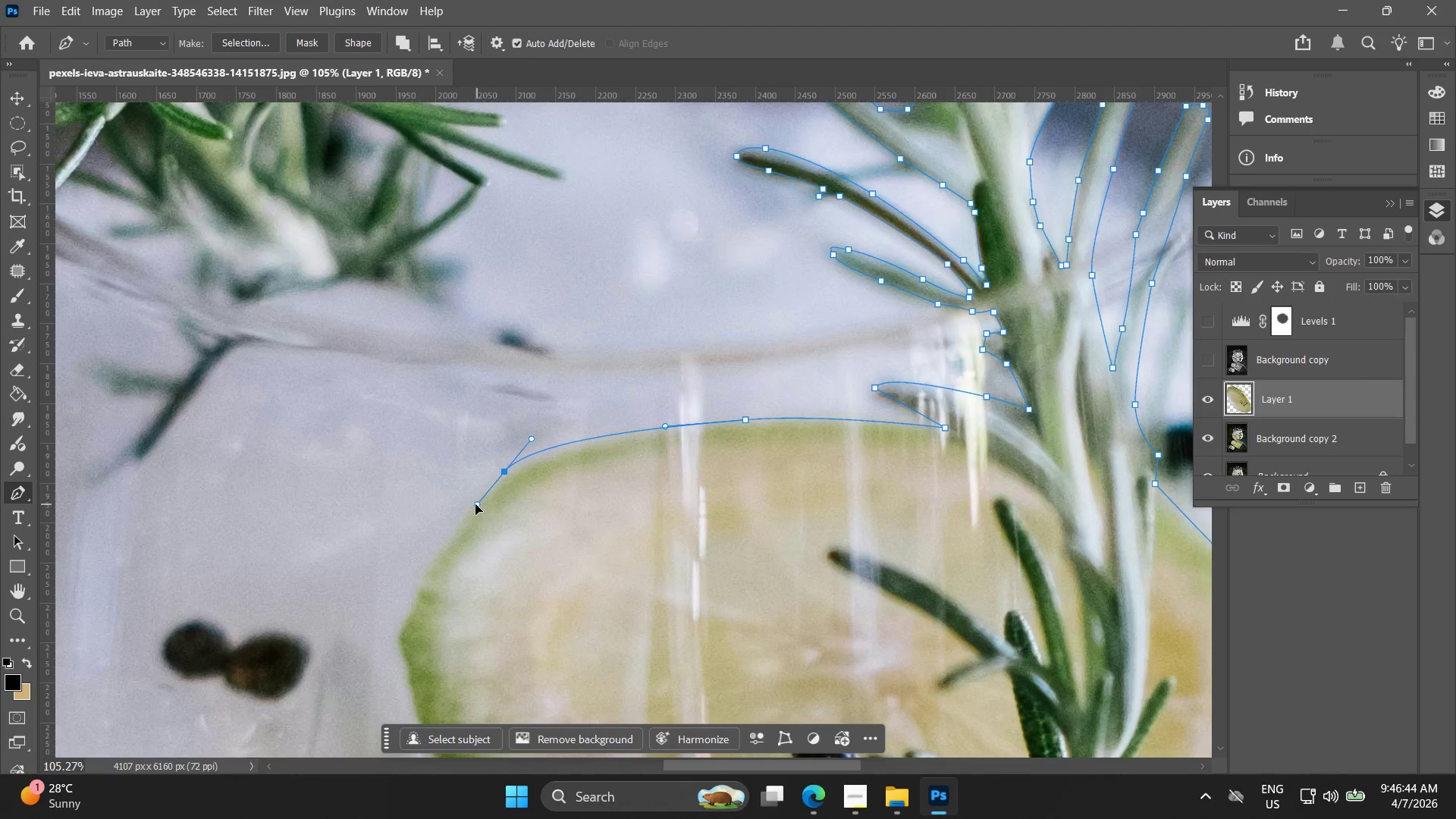 
key(Control+ControlLeft)
 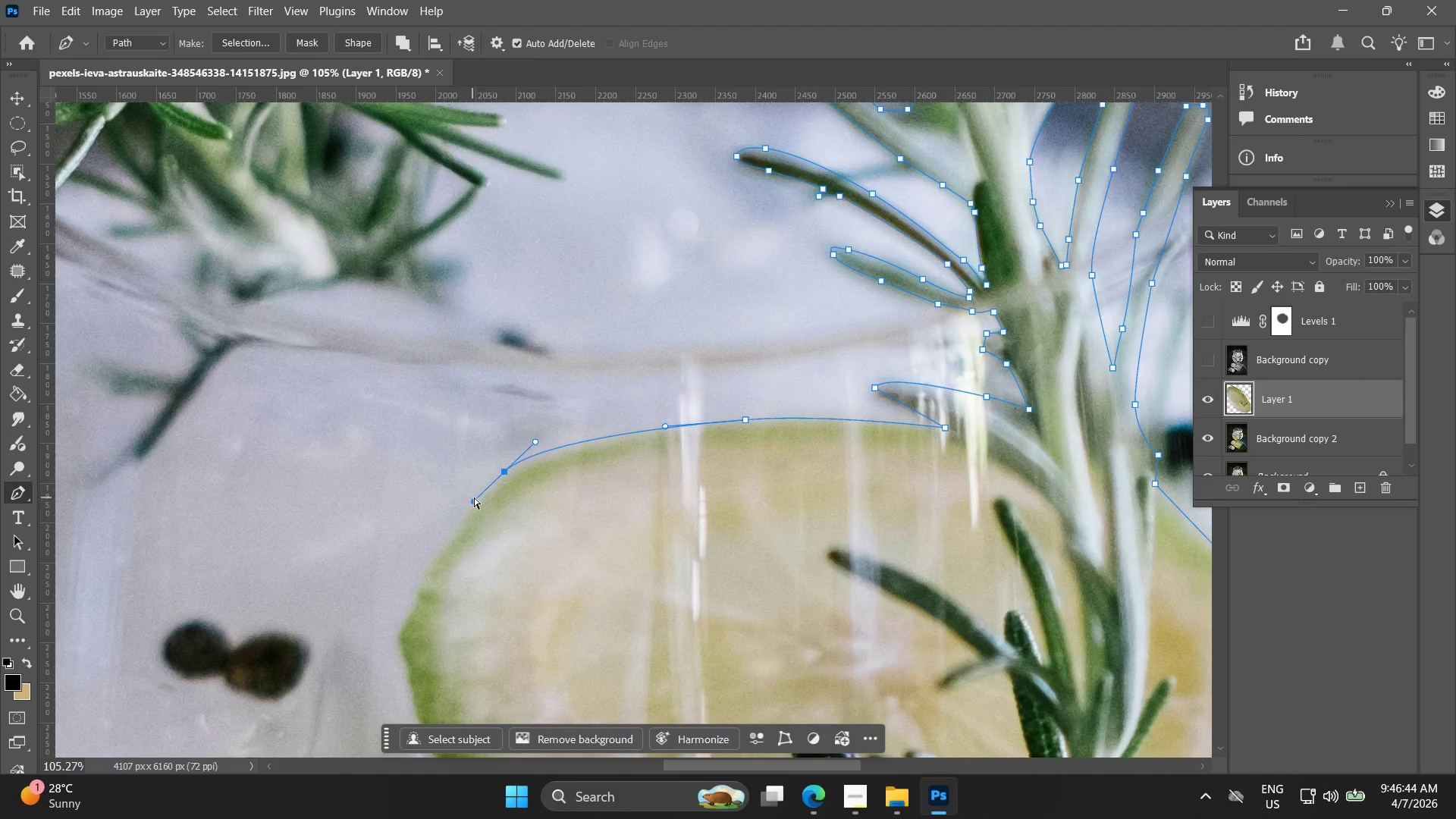 
key(Control+Z)
 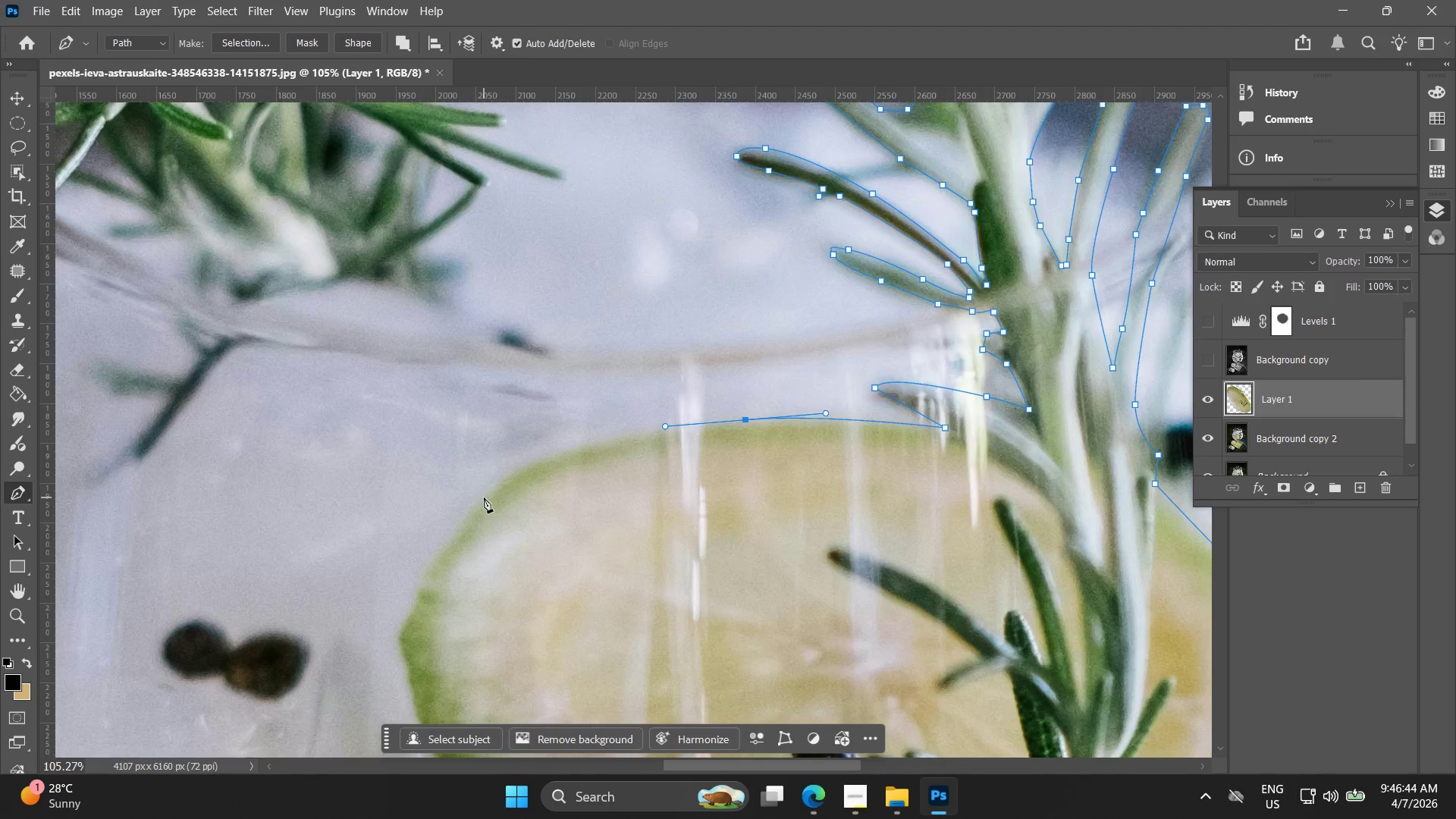 
left_click_drag(start_coordinate=[484, 500], to_coordinate=[426, 565])
 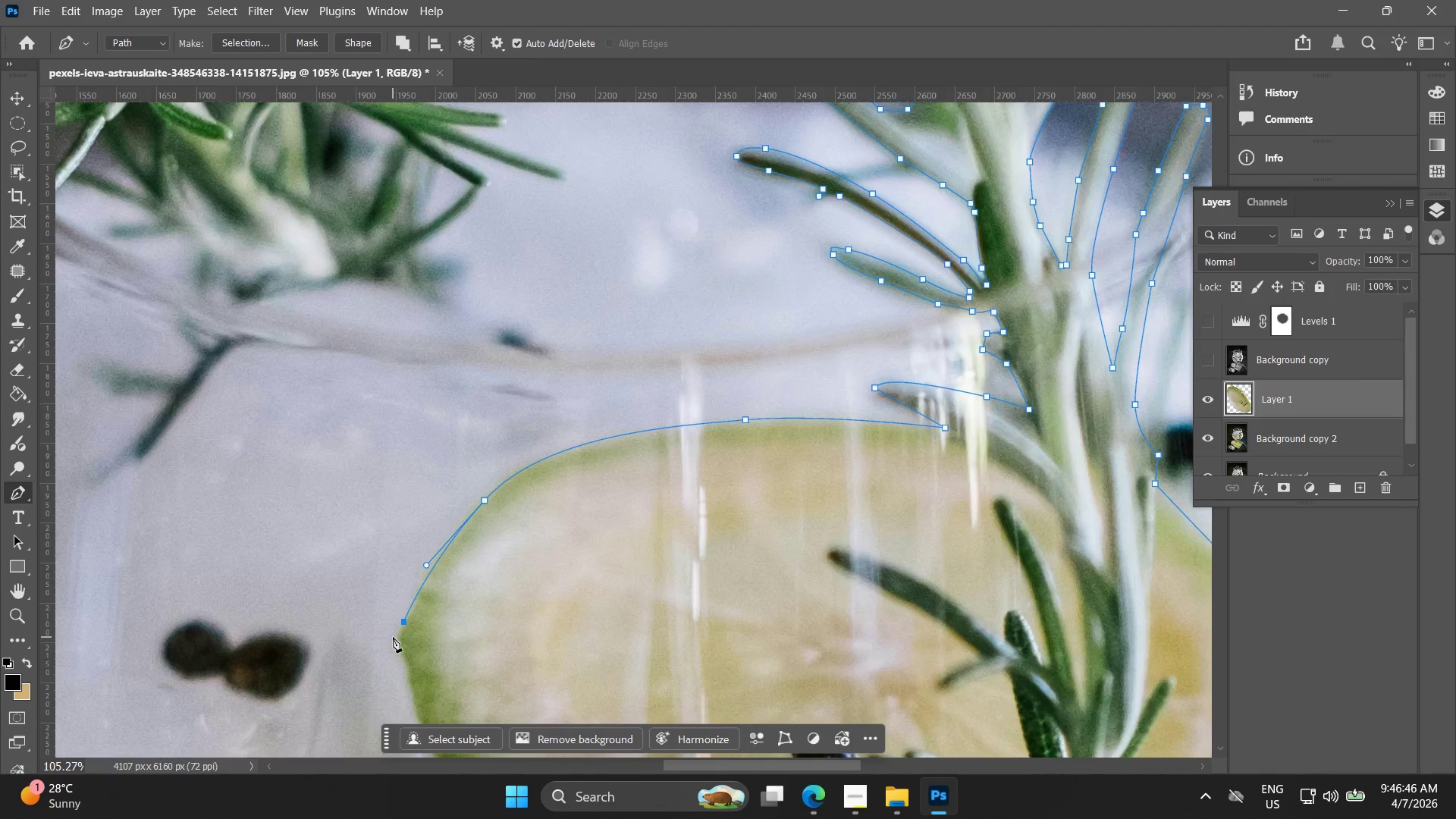 
hold_key(key=Space, duration=0.48)
 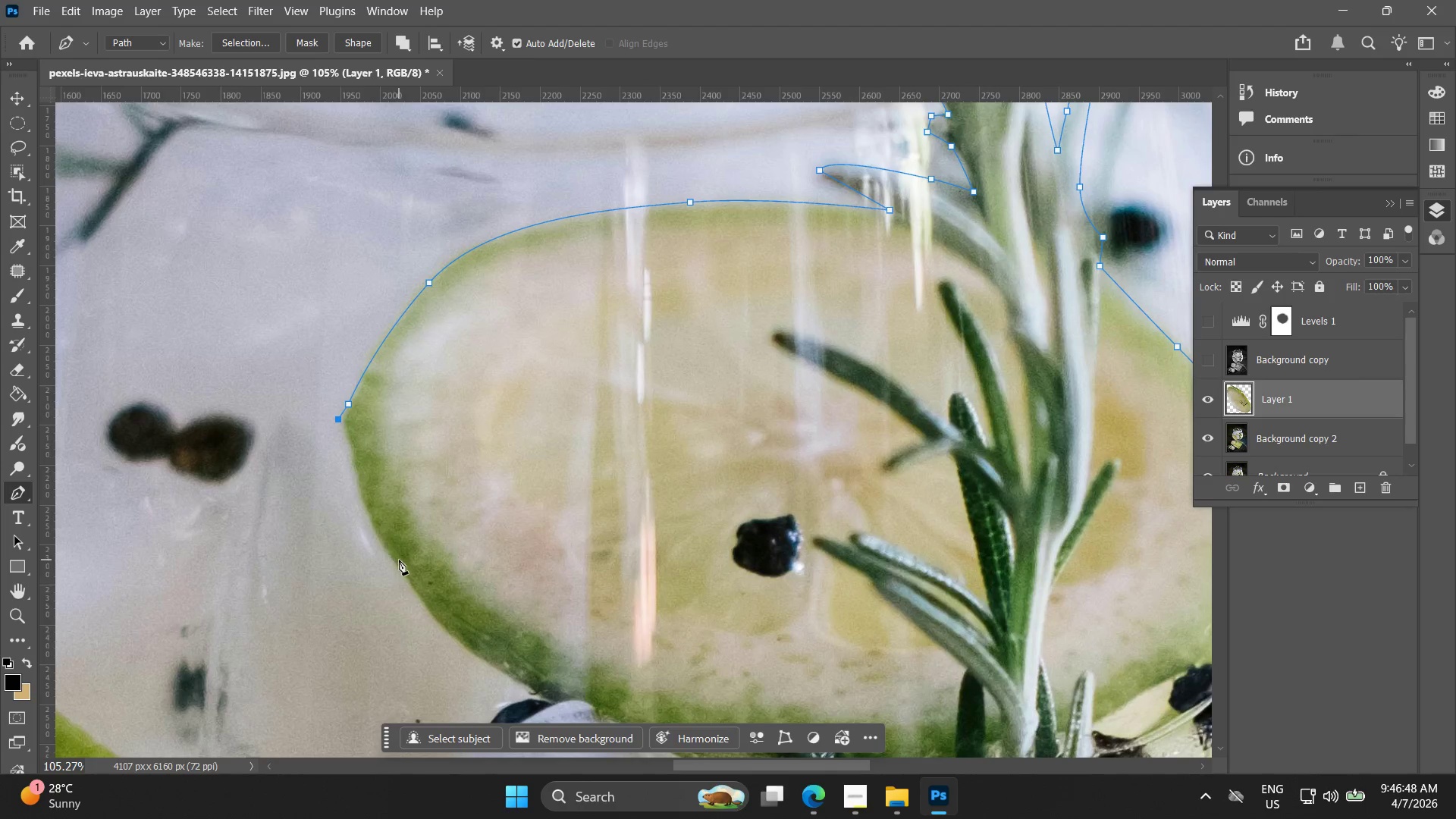 
left_click_drag(start_coordinate=[417, 635], to_coordinate=[362, 418])
 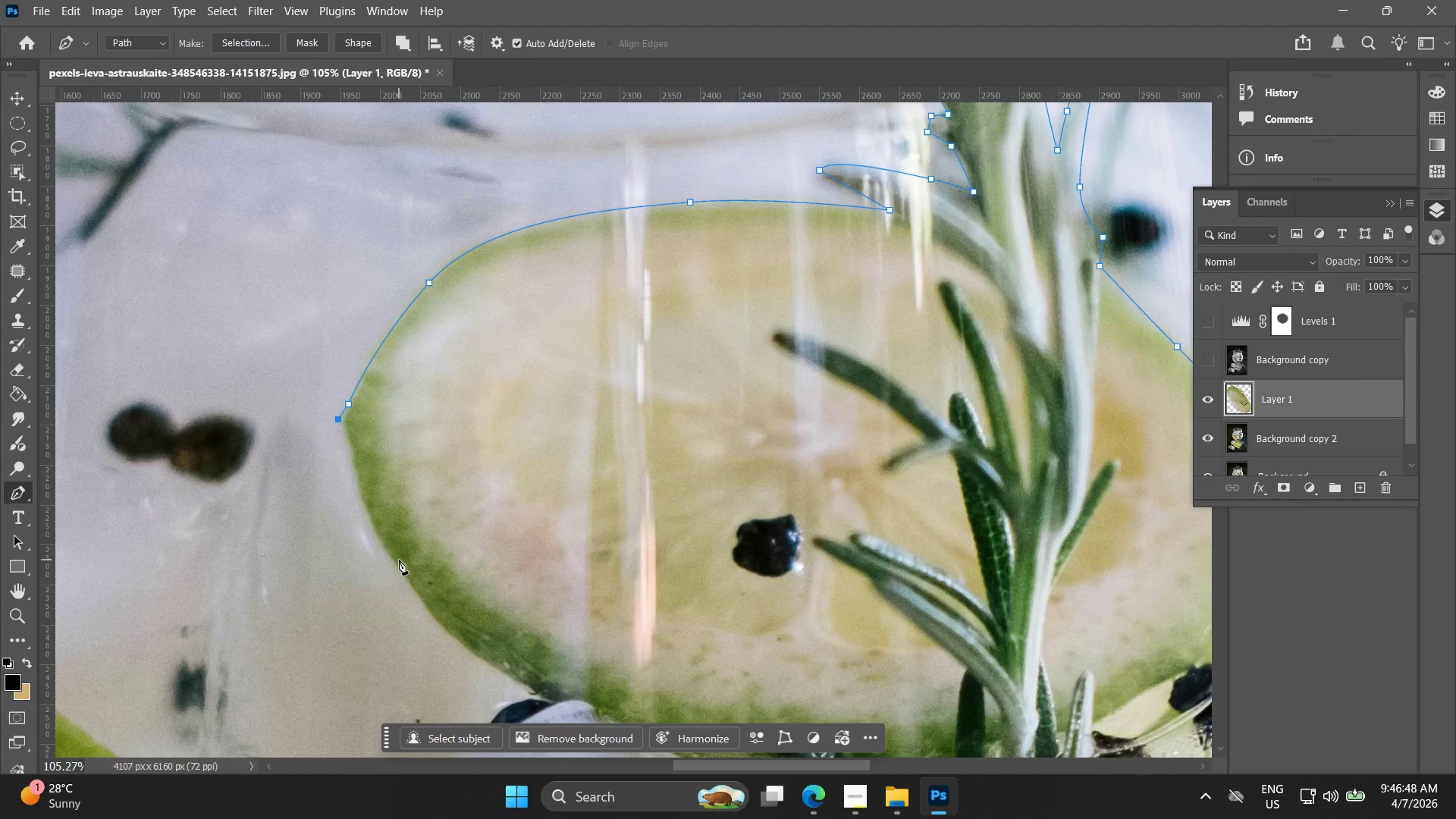 
left_click_drag(start_coordinate=[403, 564], to_coordinate=[410, 588])
 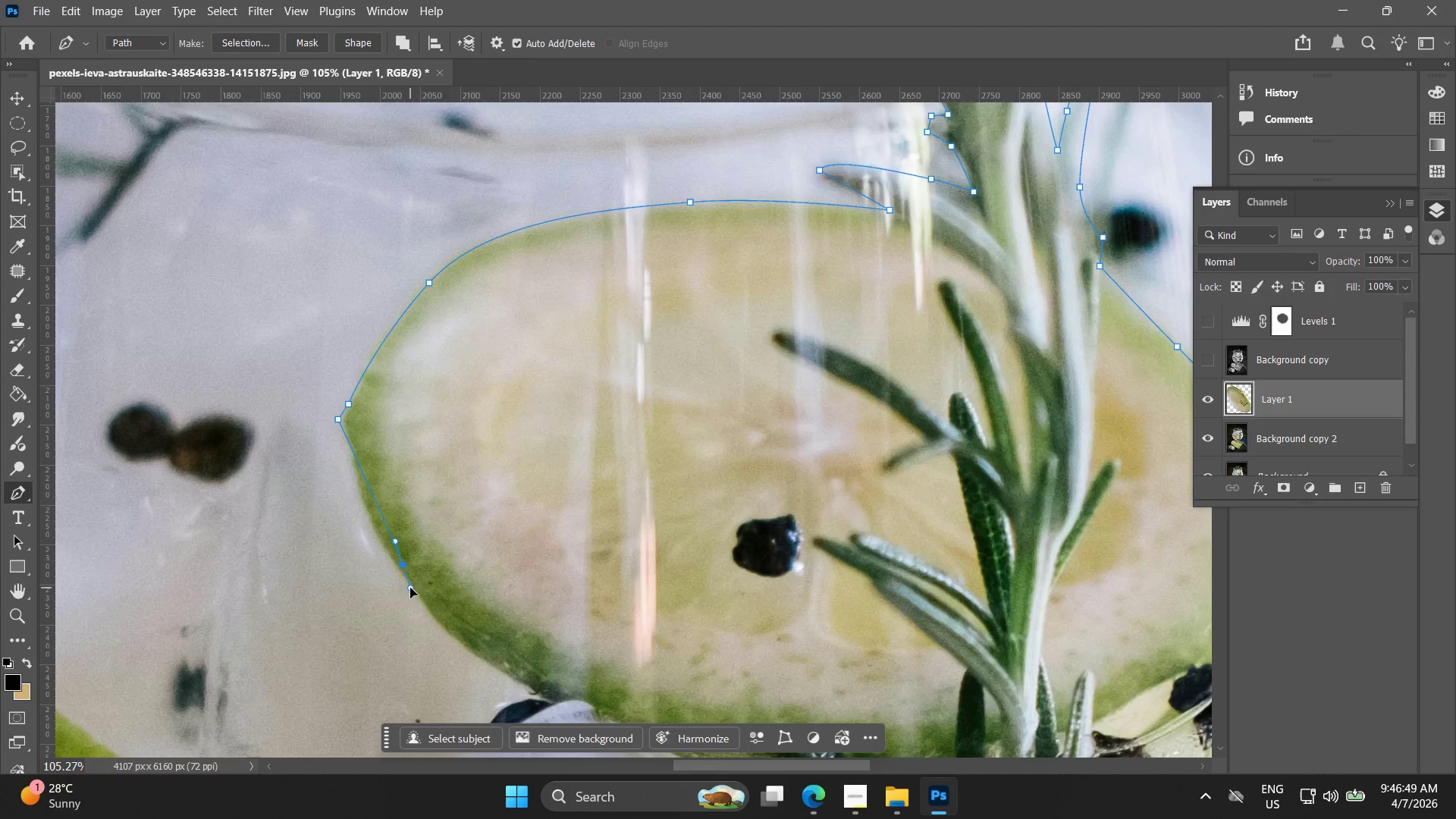 
key(Control+ControlLeft)
 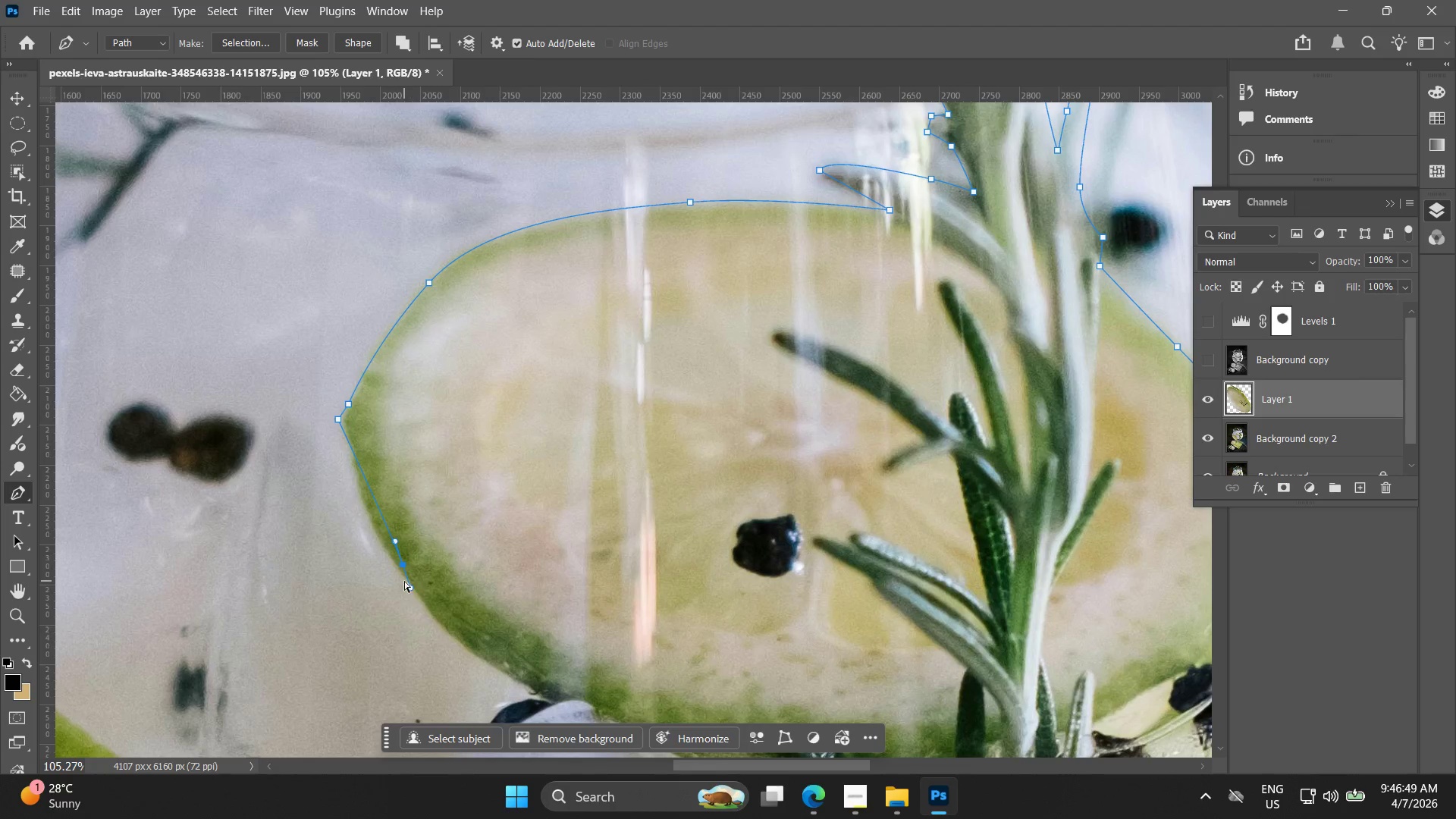 
key(Control+Z)
 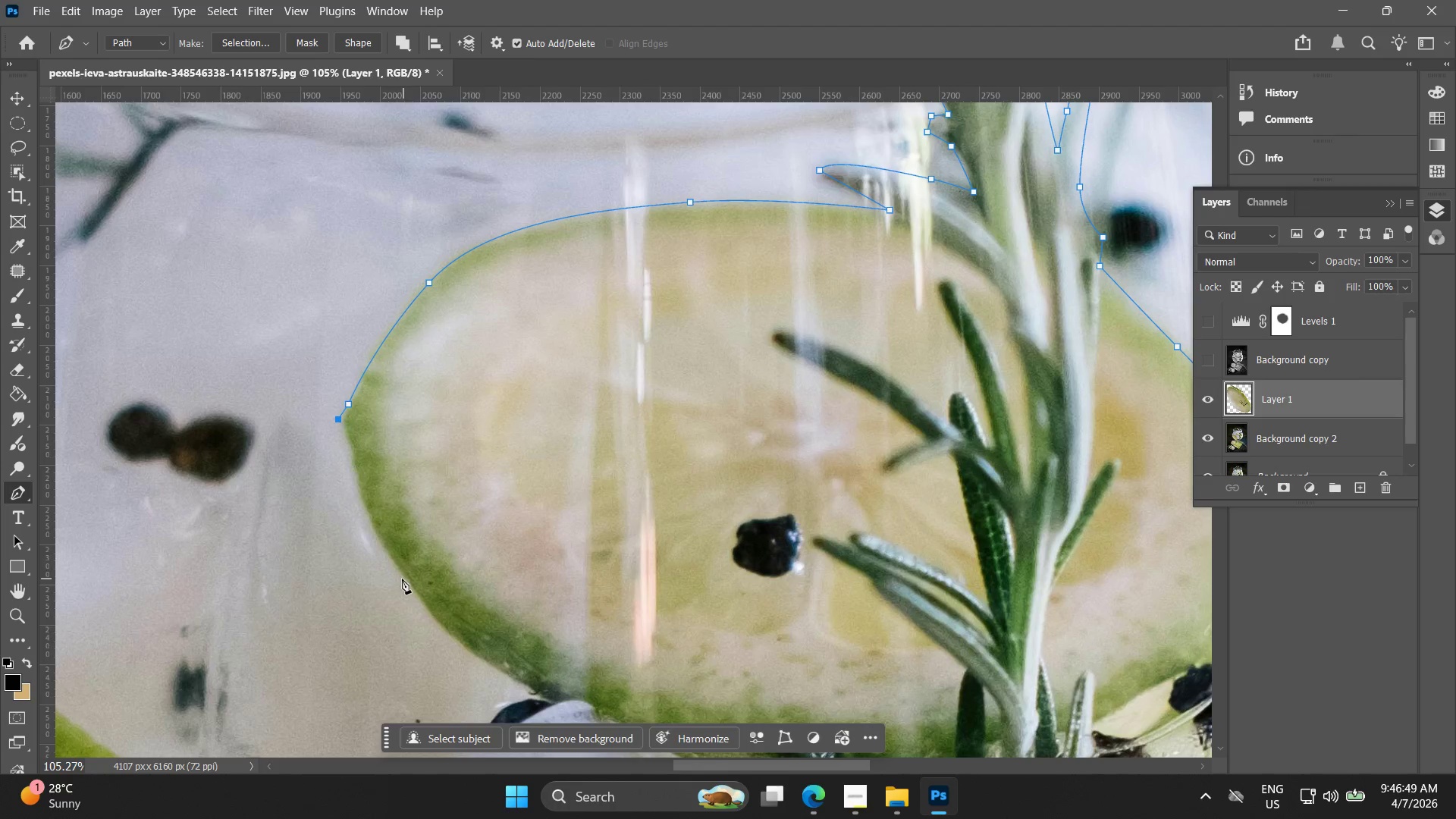 
left_click_drag(start_coordinate=[404, 581], to_coordinate=[444, 623])
 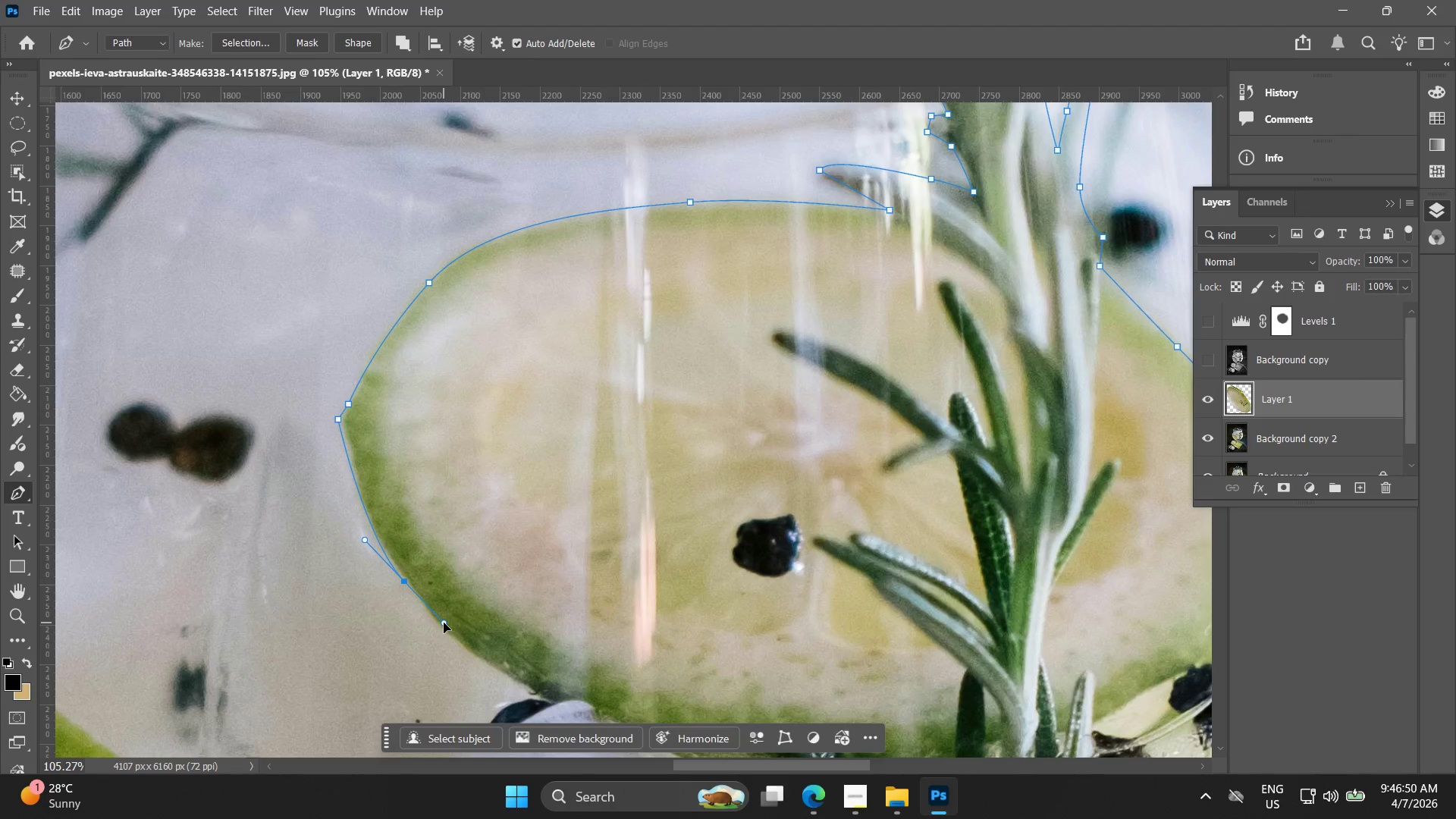 
hold_key(key=Space, duration=0.53)
 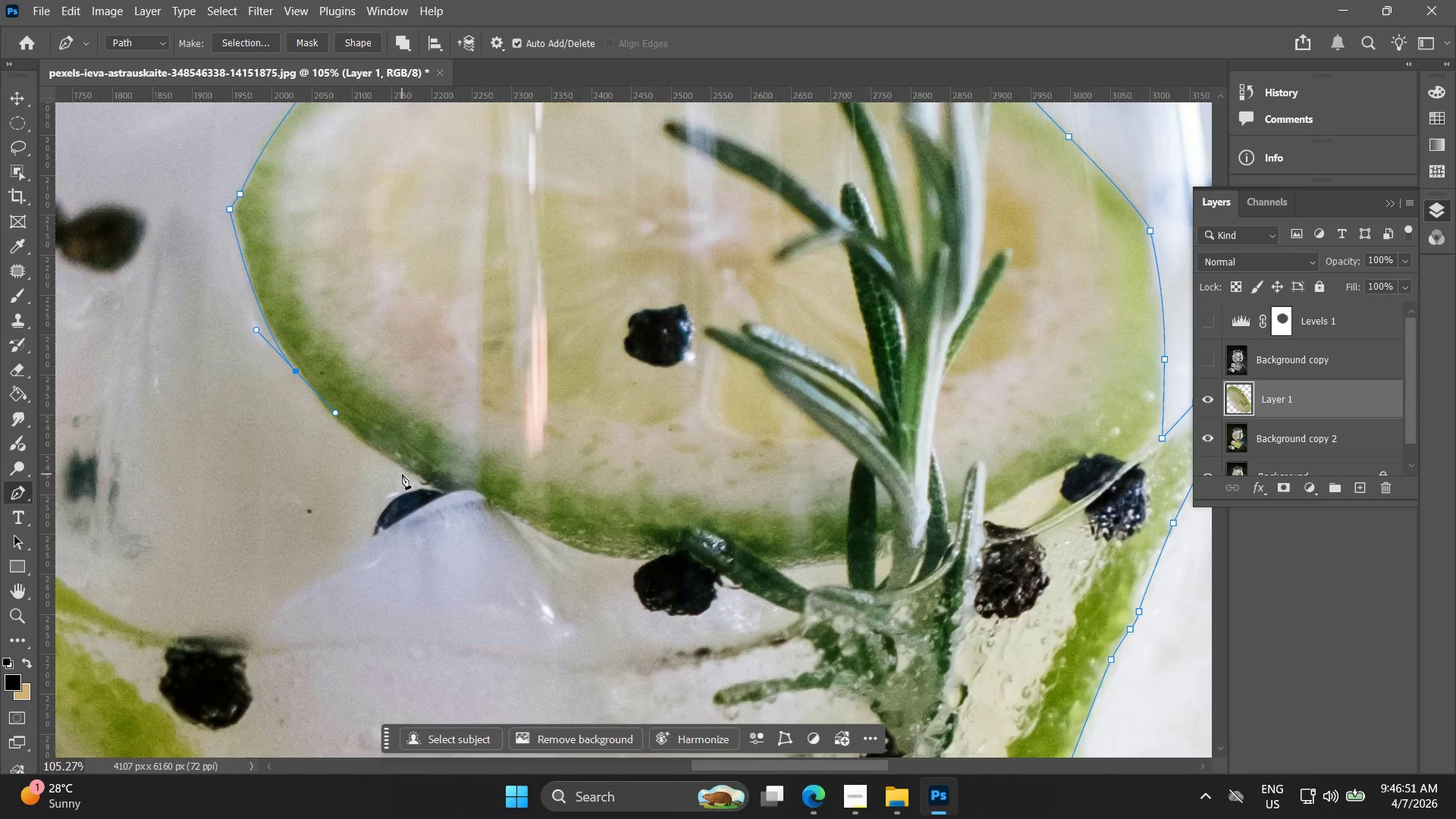 
left_click_drag(start_coordinate=[447, 612], to_coordinate=[339, 402])
 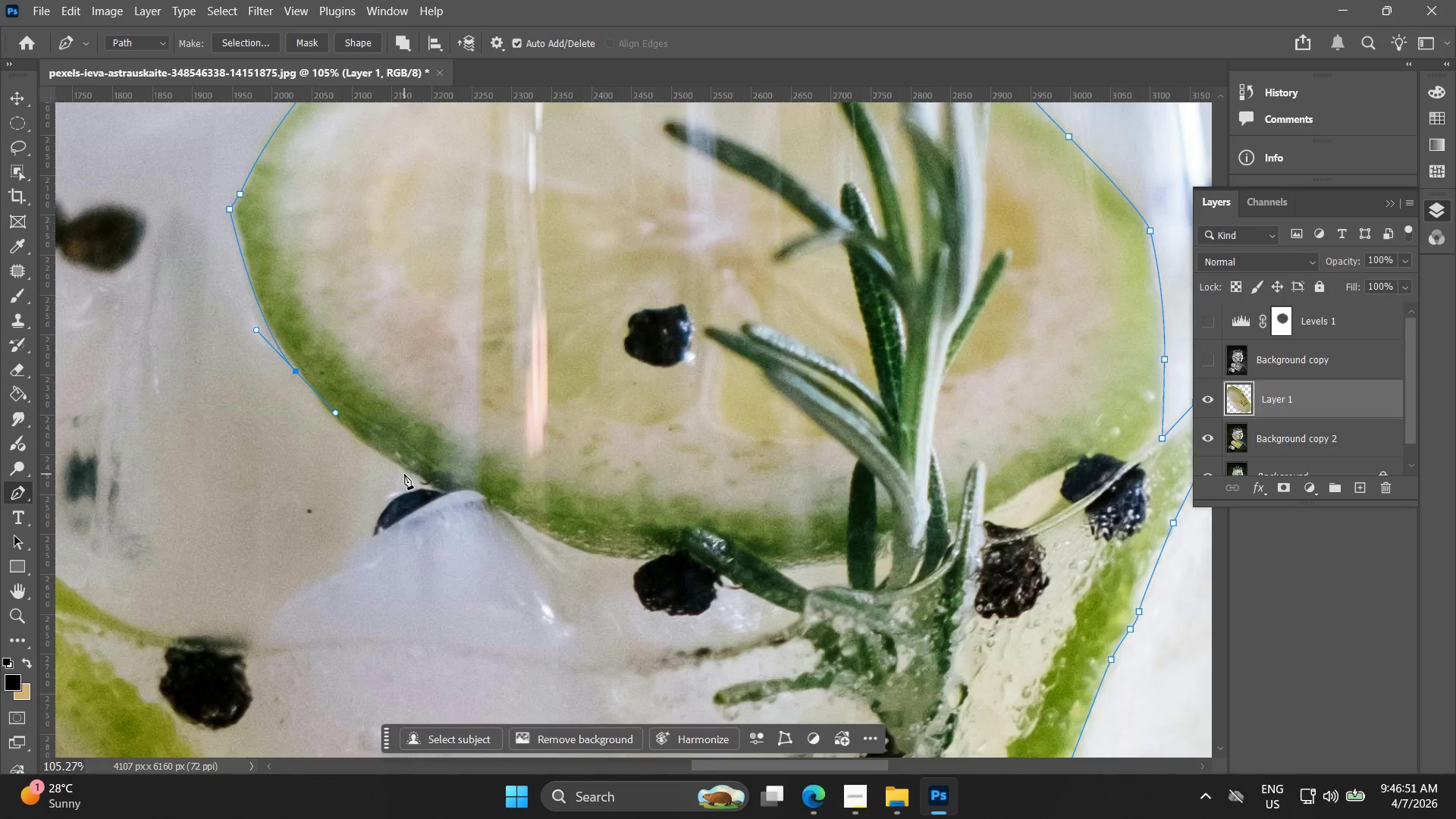 
left_click_drag(start_coordinate=[412, 474], to_coordinate=[438, 490])
 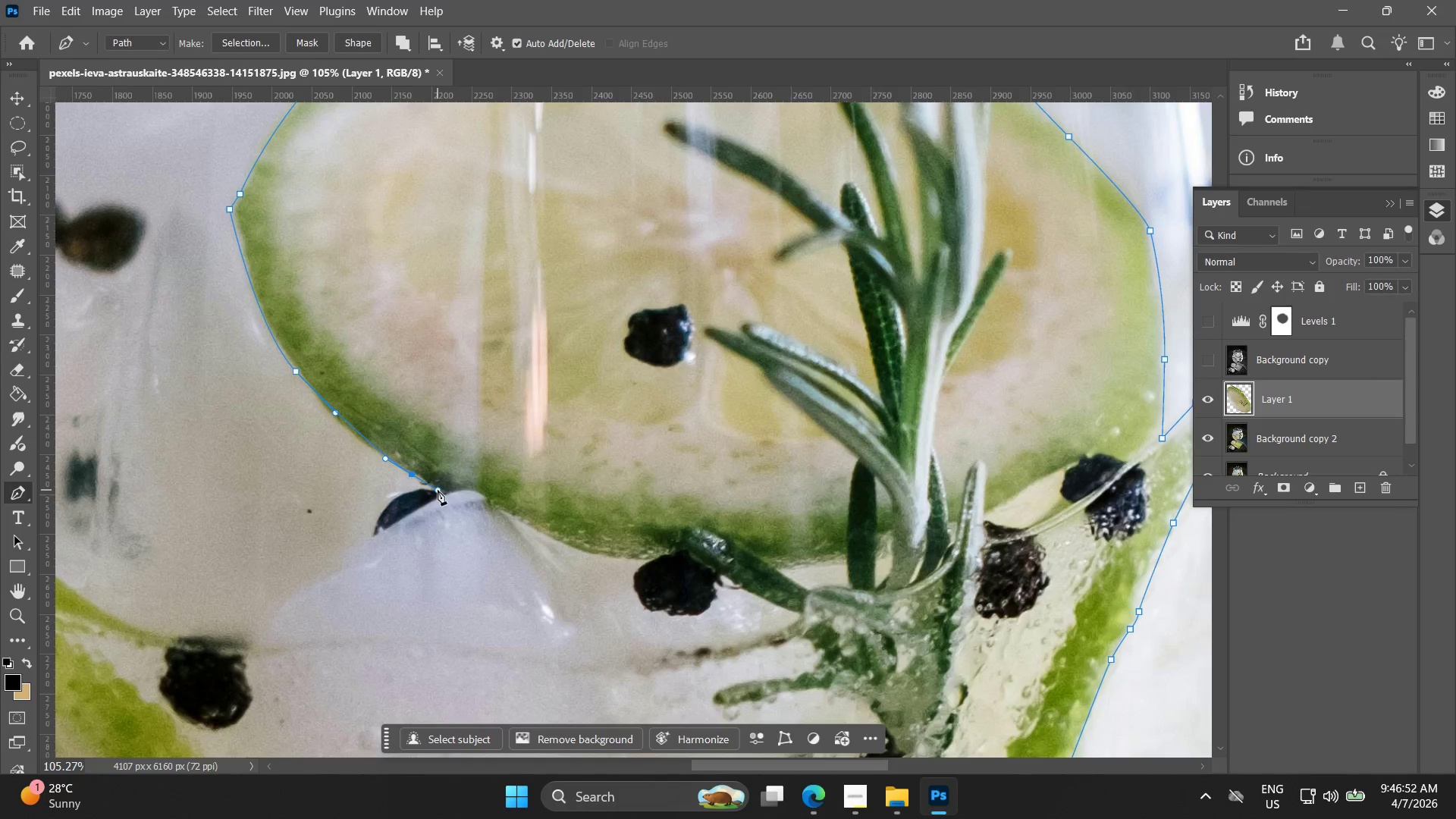 
hold_key(key=AltLeft, duration=1.02)
scroll: coordinate [438, 485], scroll_direction: up, amount: 14.0
 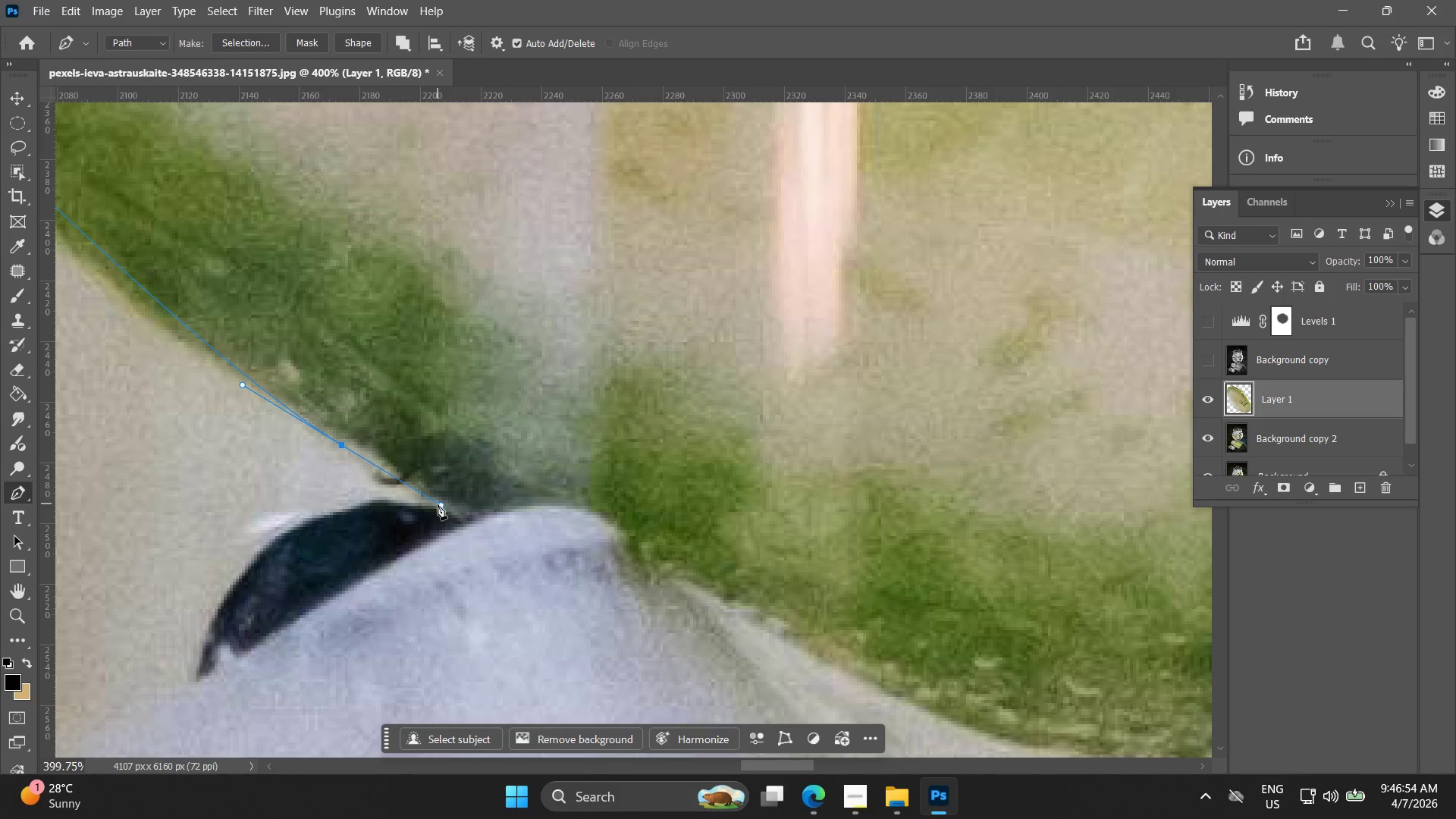 
left_click([438, 500])
 